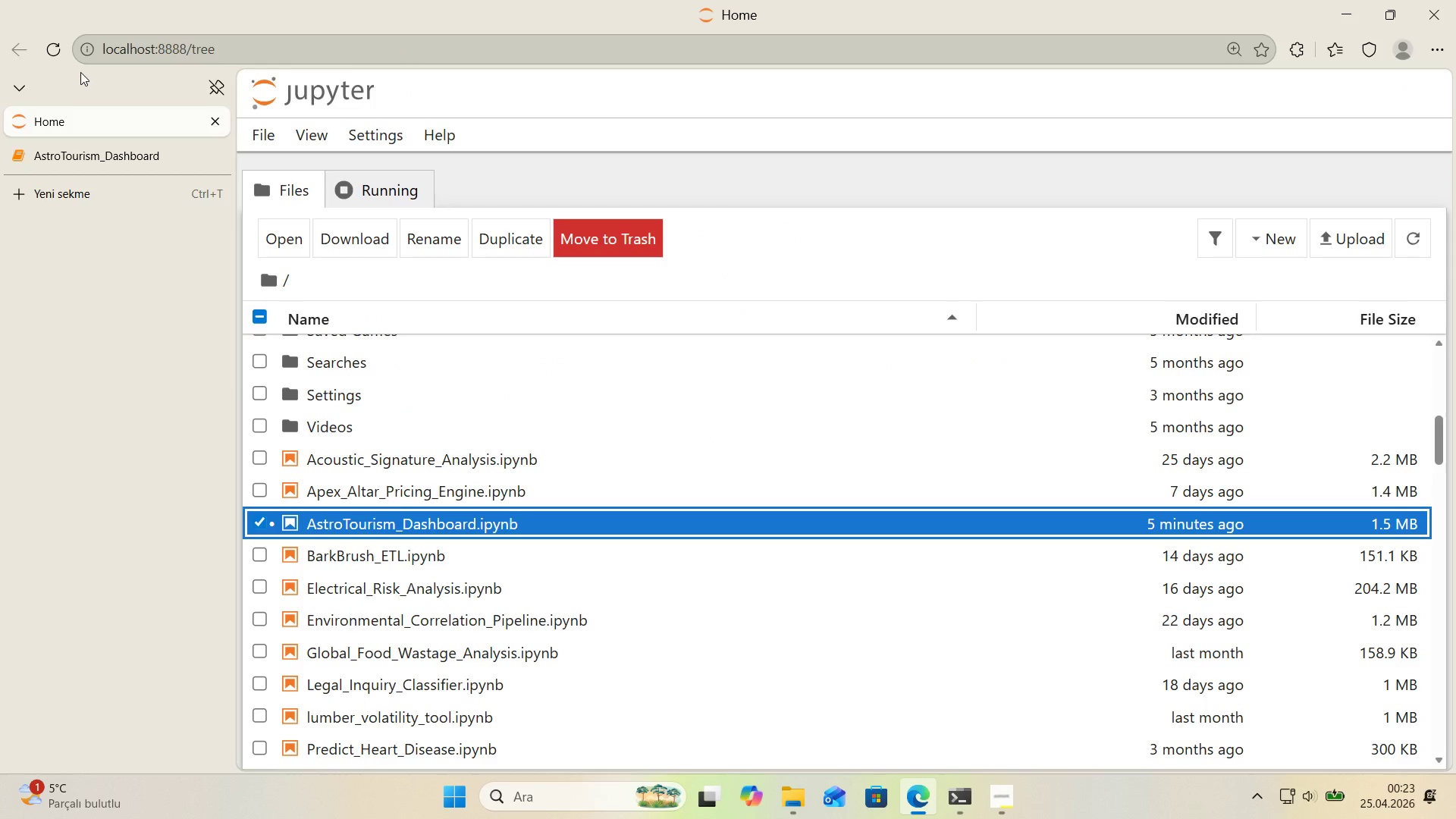 
left_click([61, 58])
 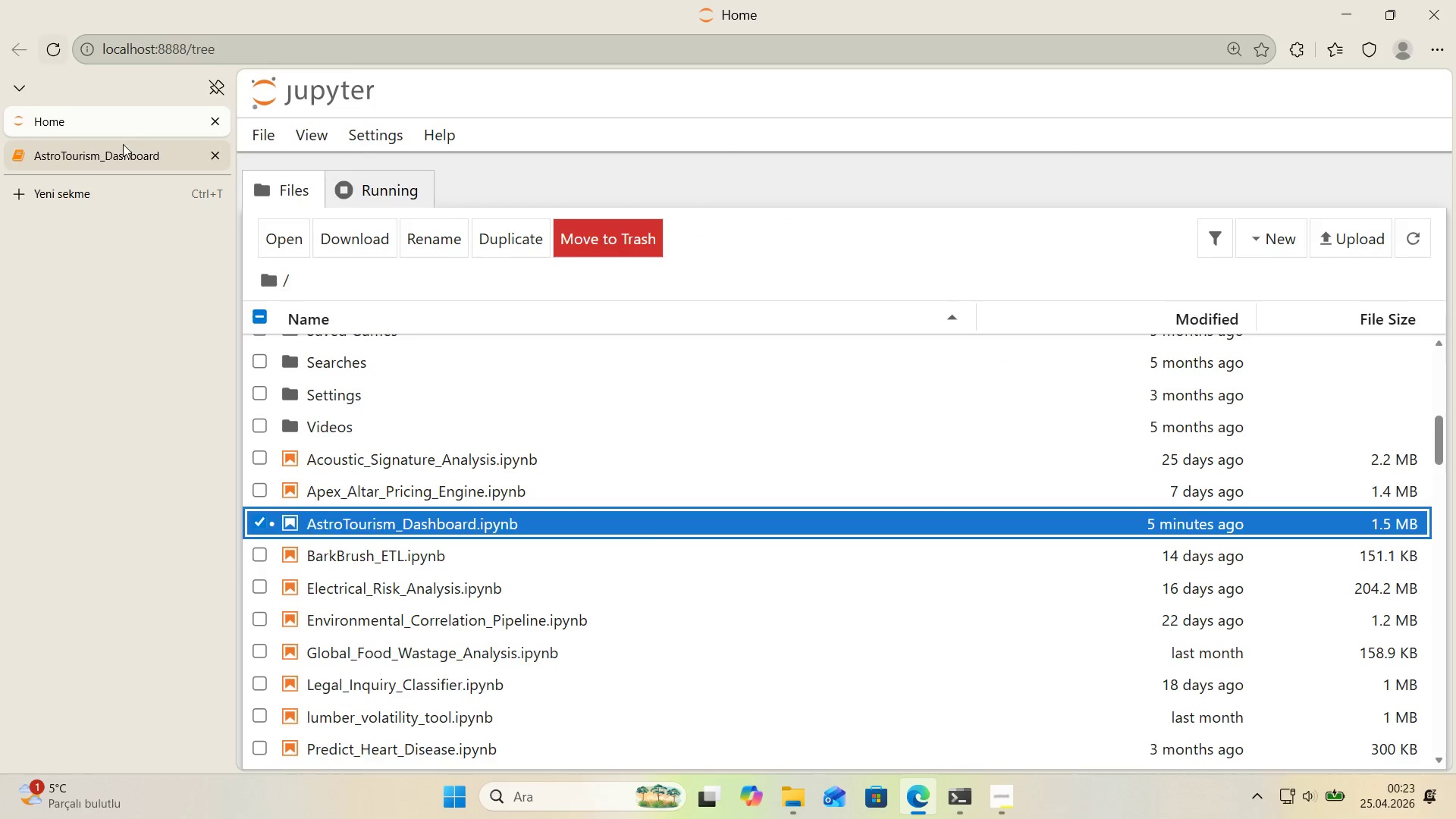 
left_click([122, 153])
 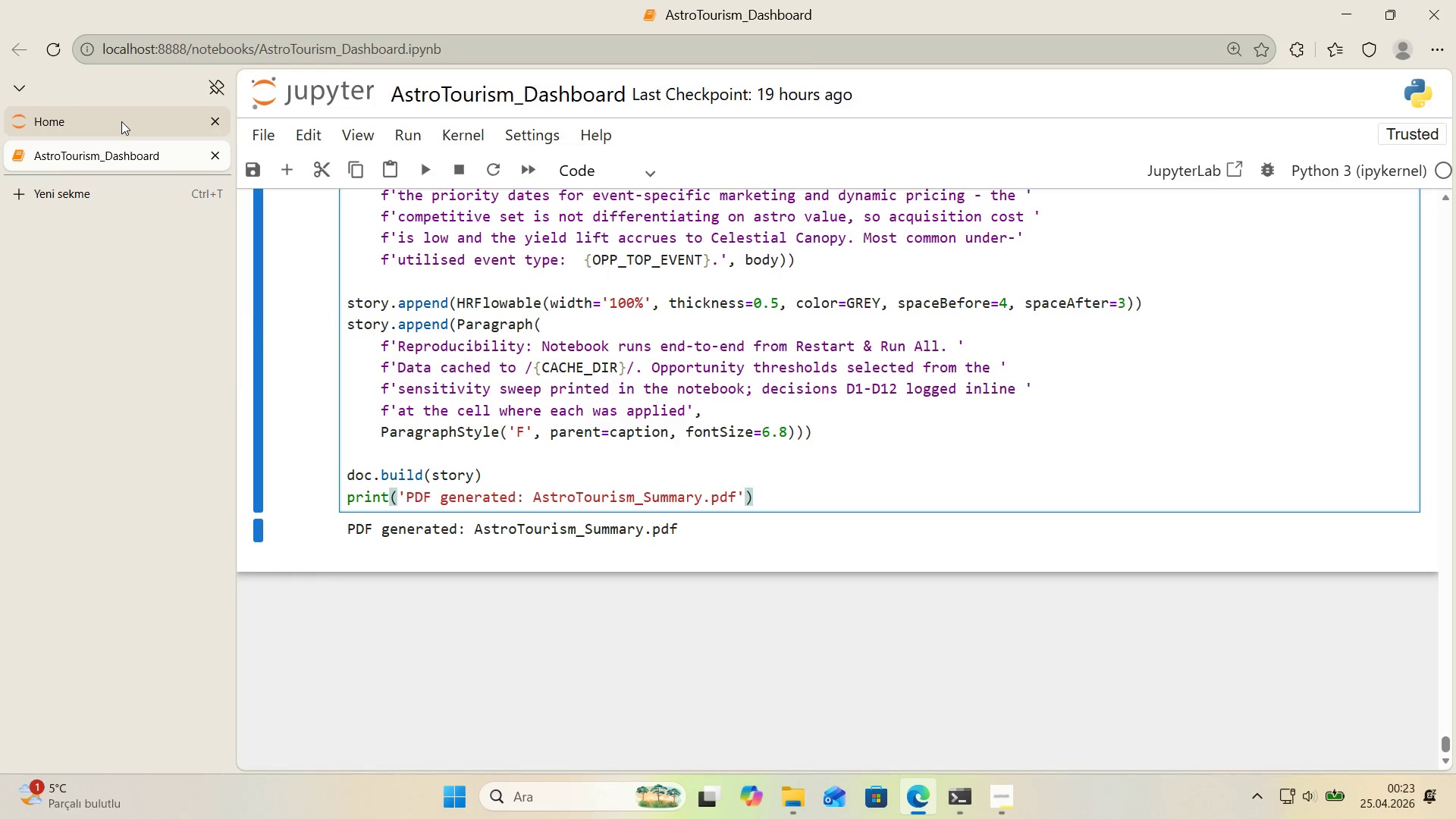 
left_click([121, 121])
 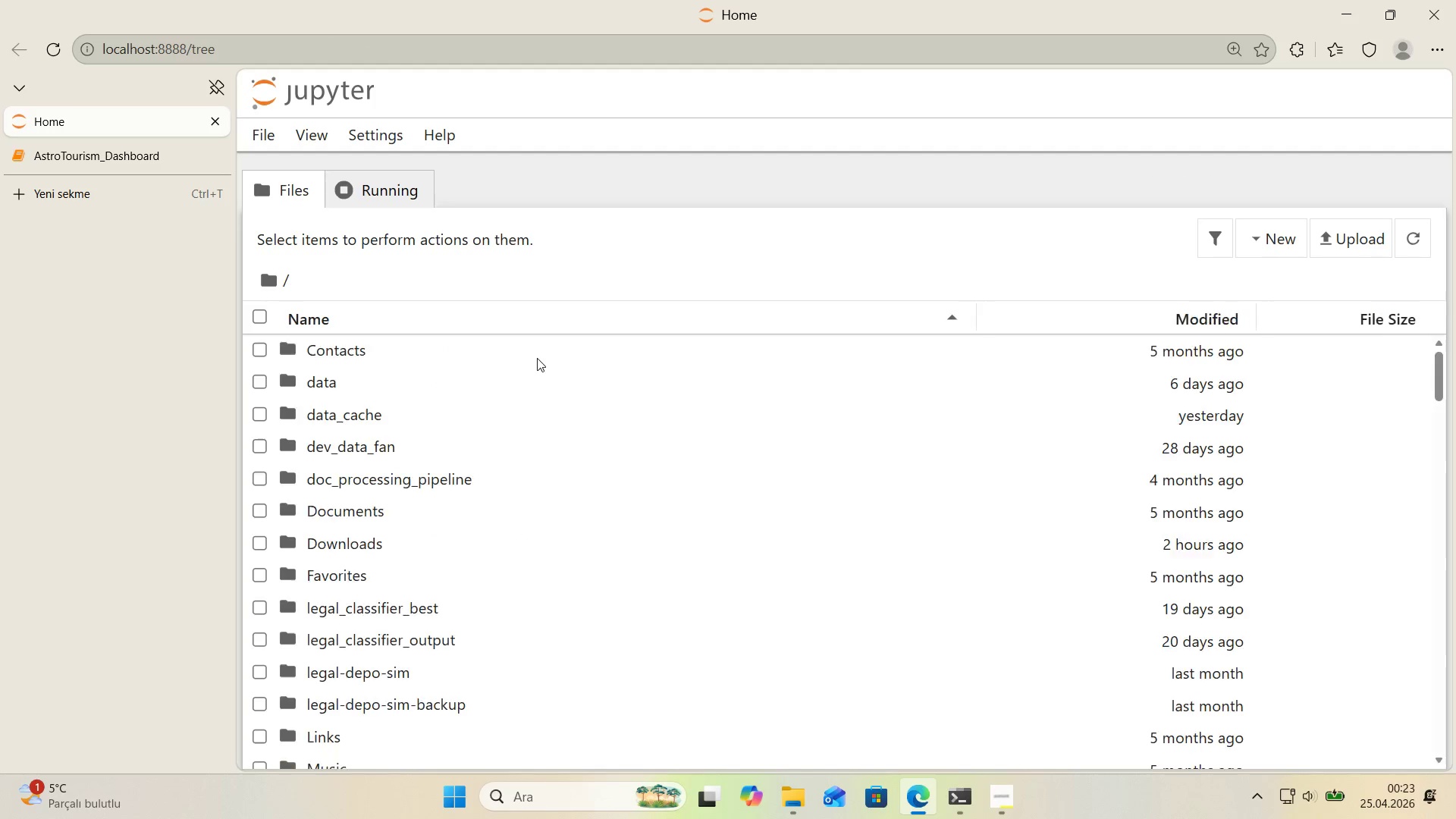 
scroll: coordinate [504, 397], scroll_direction: down, amount: 12.0
 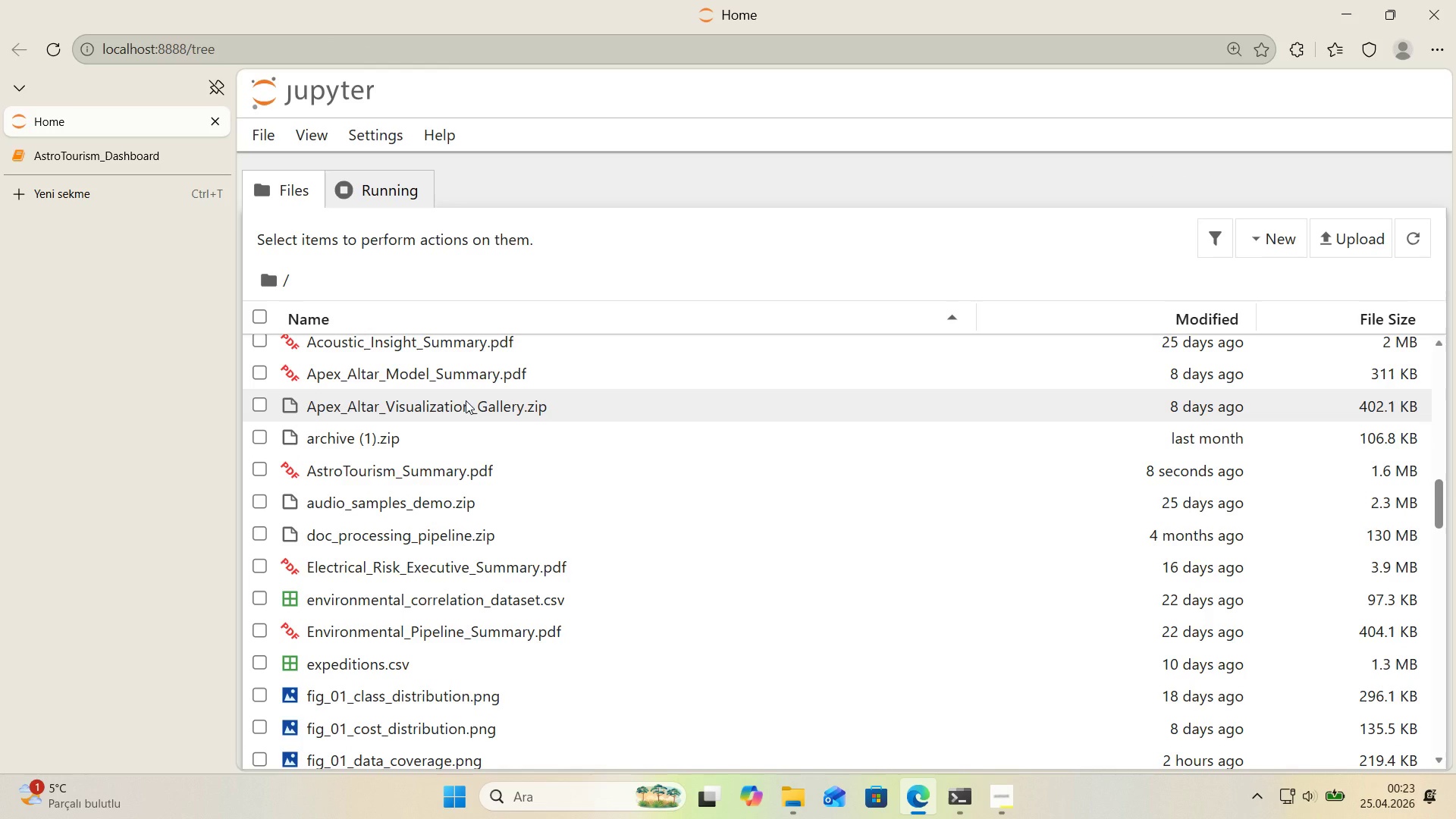 
scroll: coordinate [466, 394], scroll_direction: up, amount: 1.0
 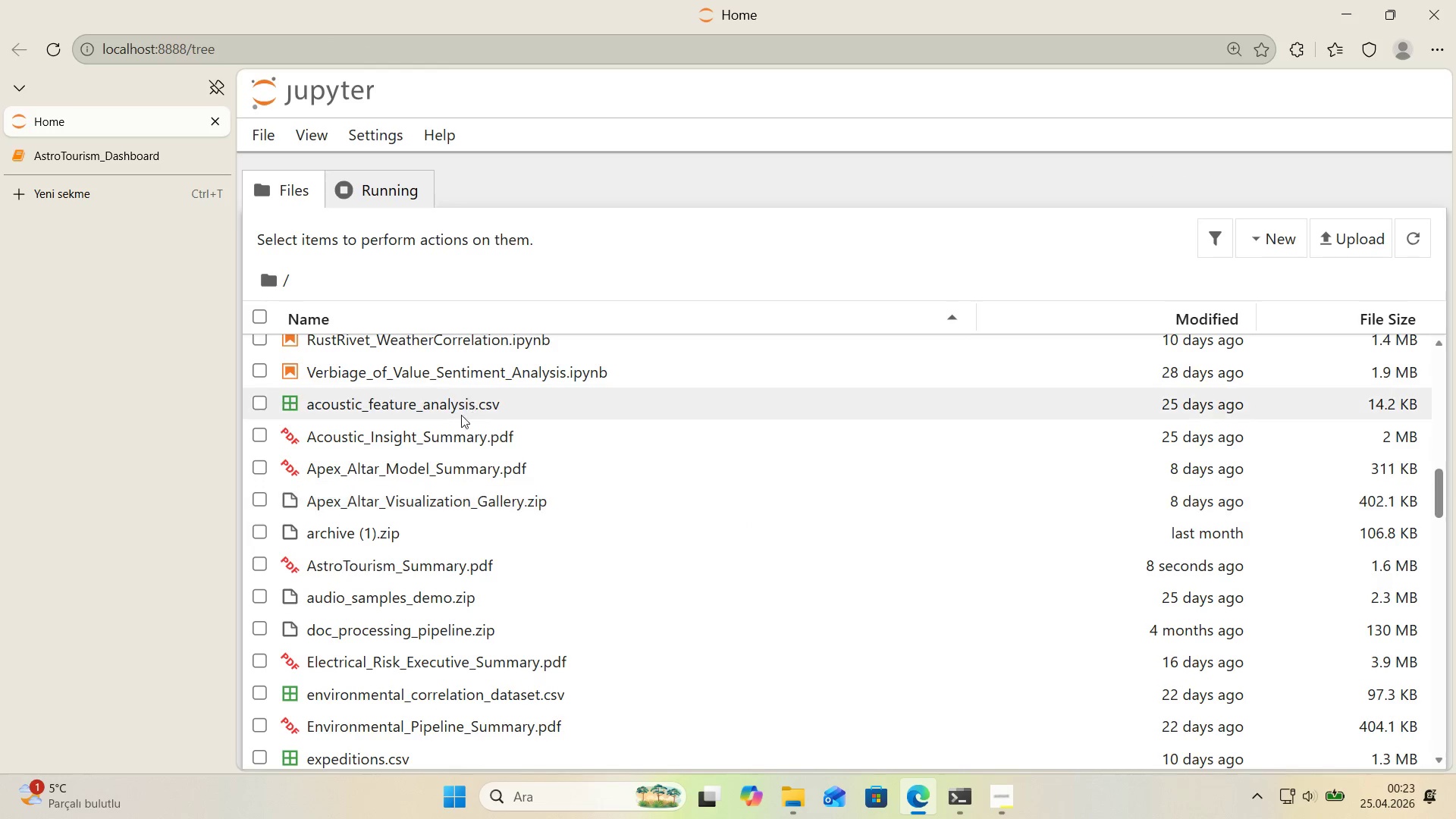 
mouse_move([443, 439])
 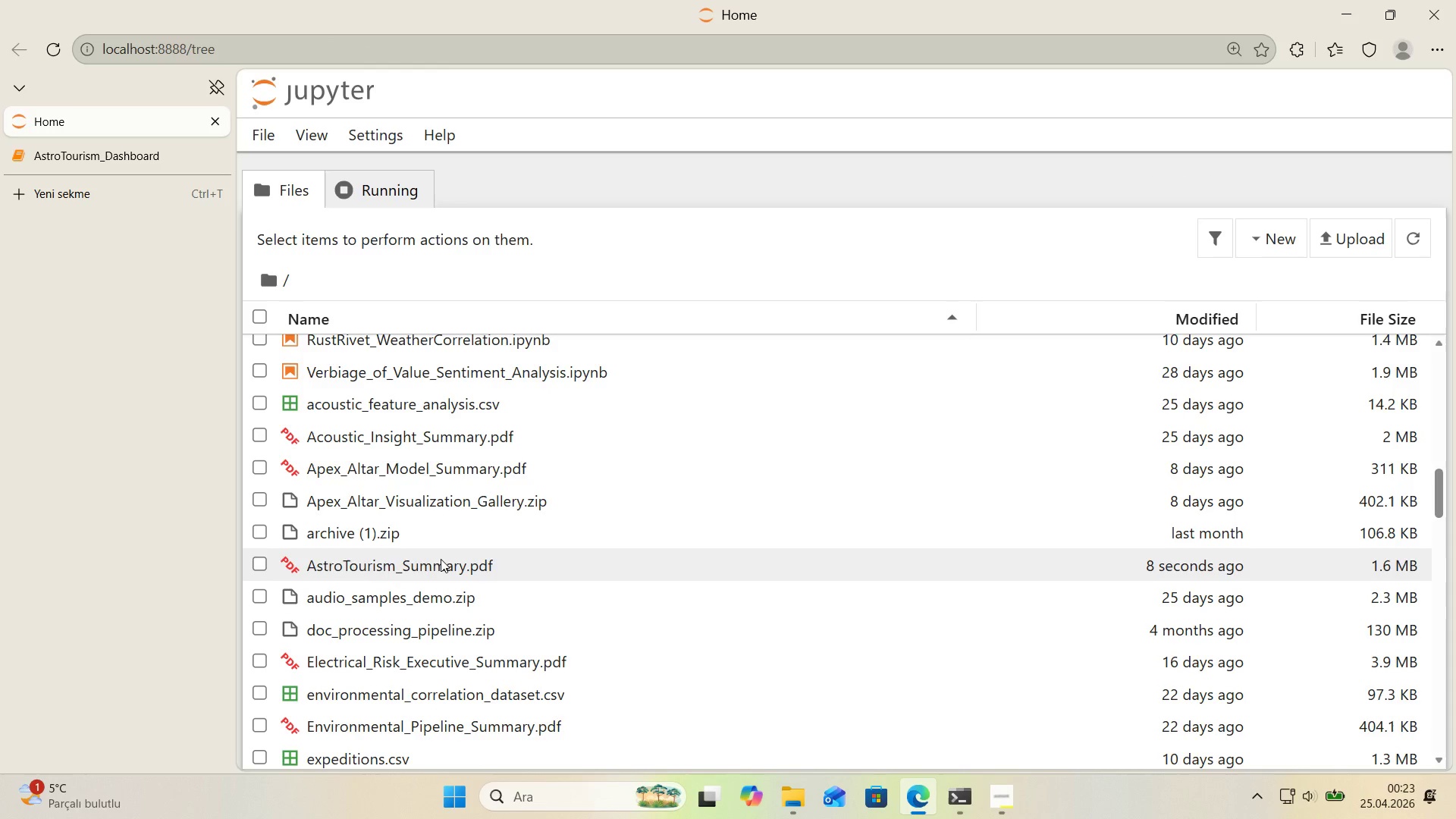 
left_click([441, 559])
 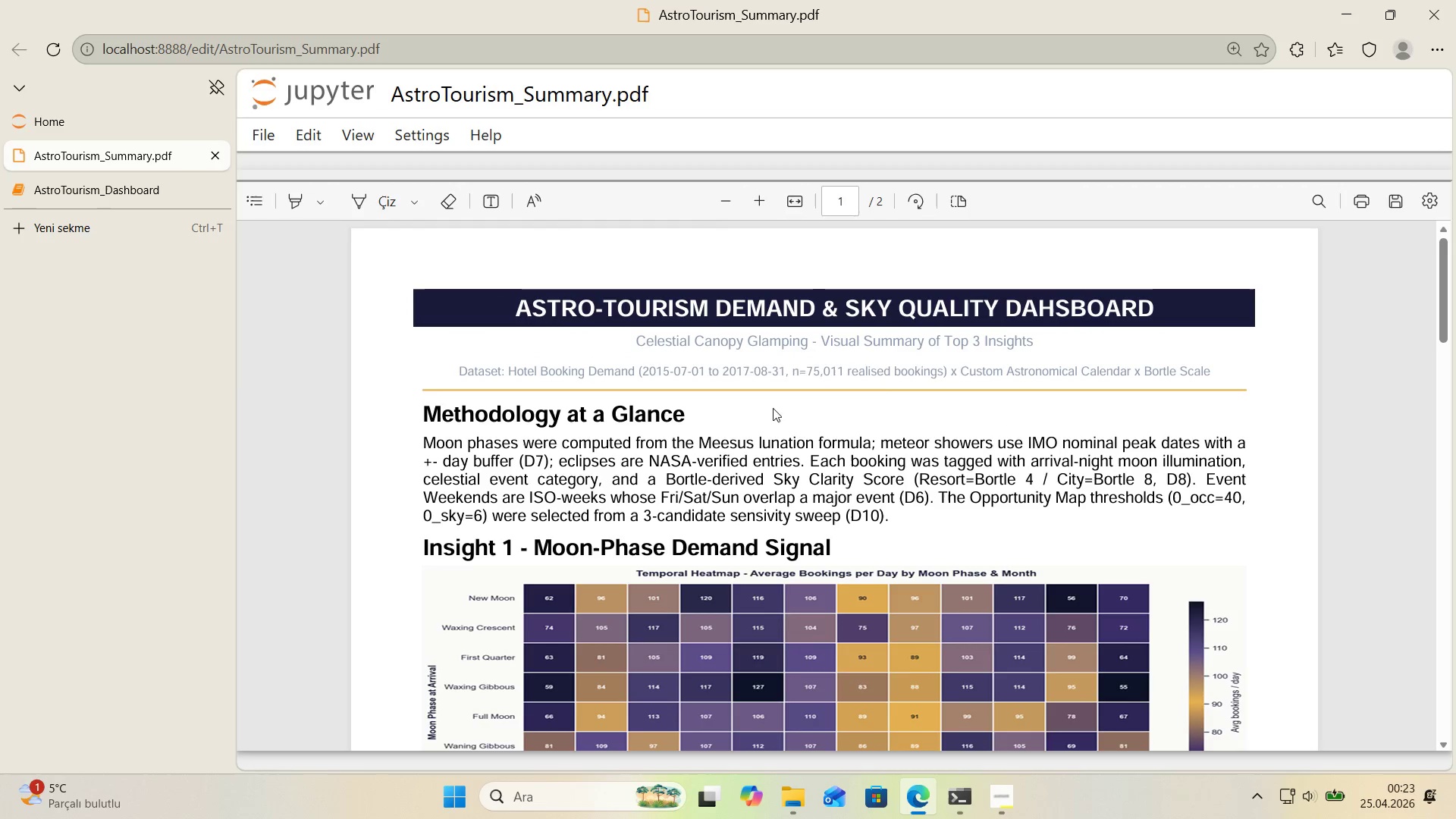 
left_click_drag(start_coordinate=[1445, 275], to_coordinate=[1445, 288])
 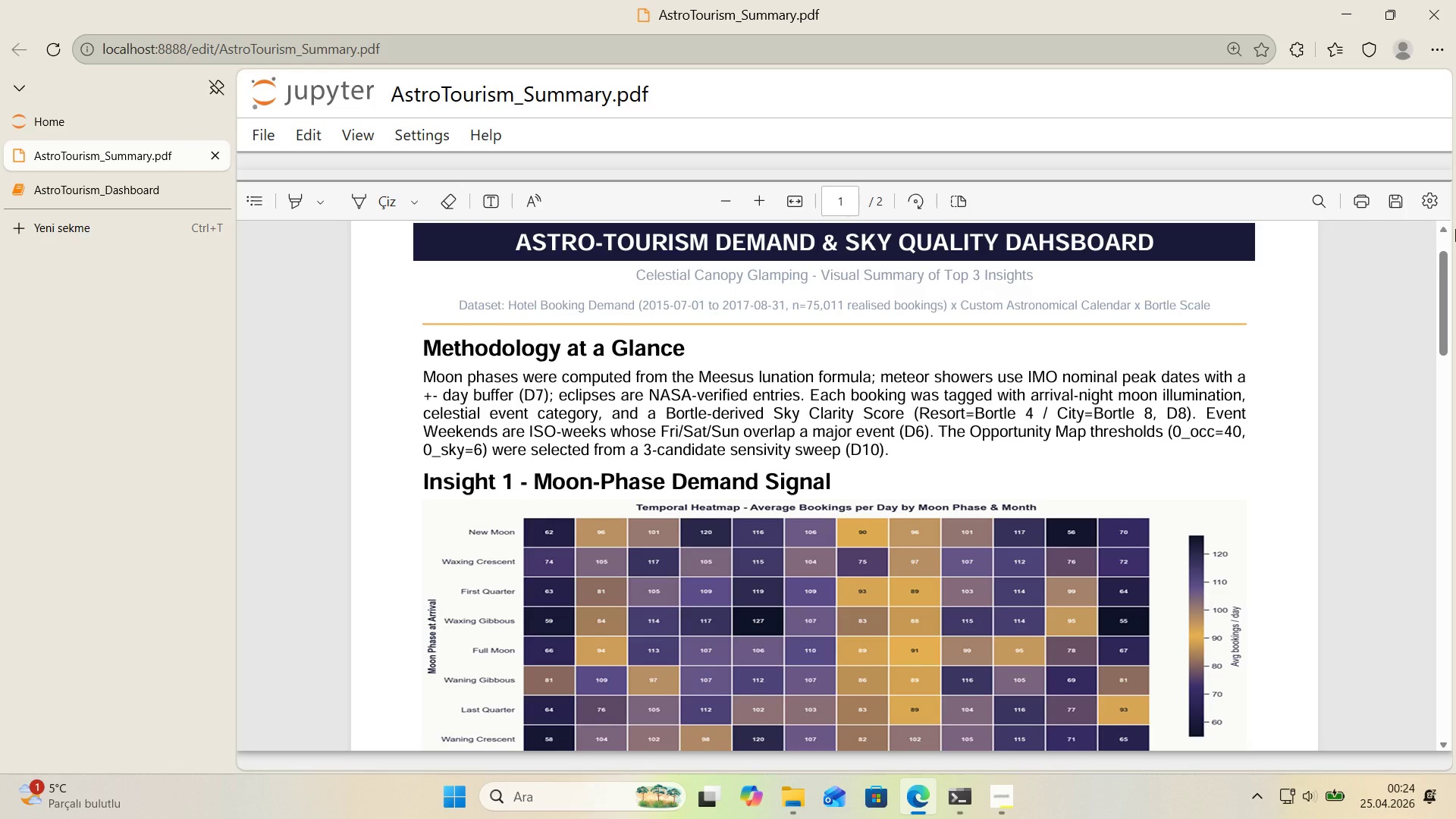 
wait(26.03)
 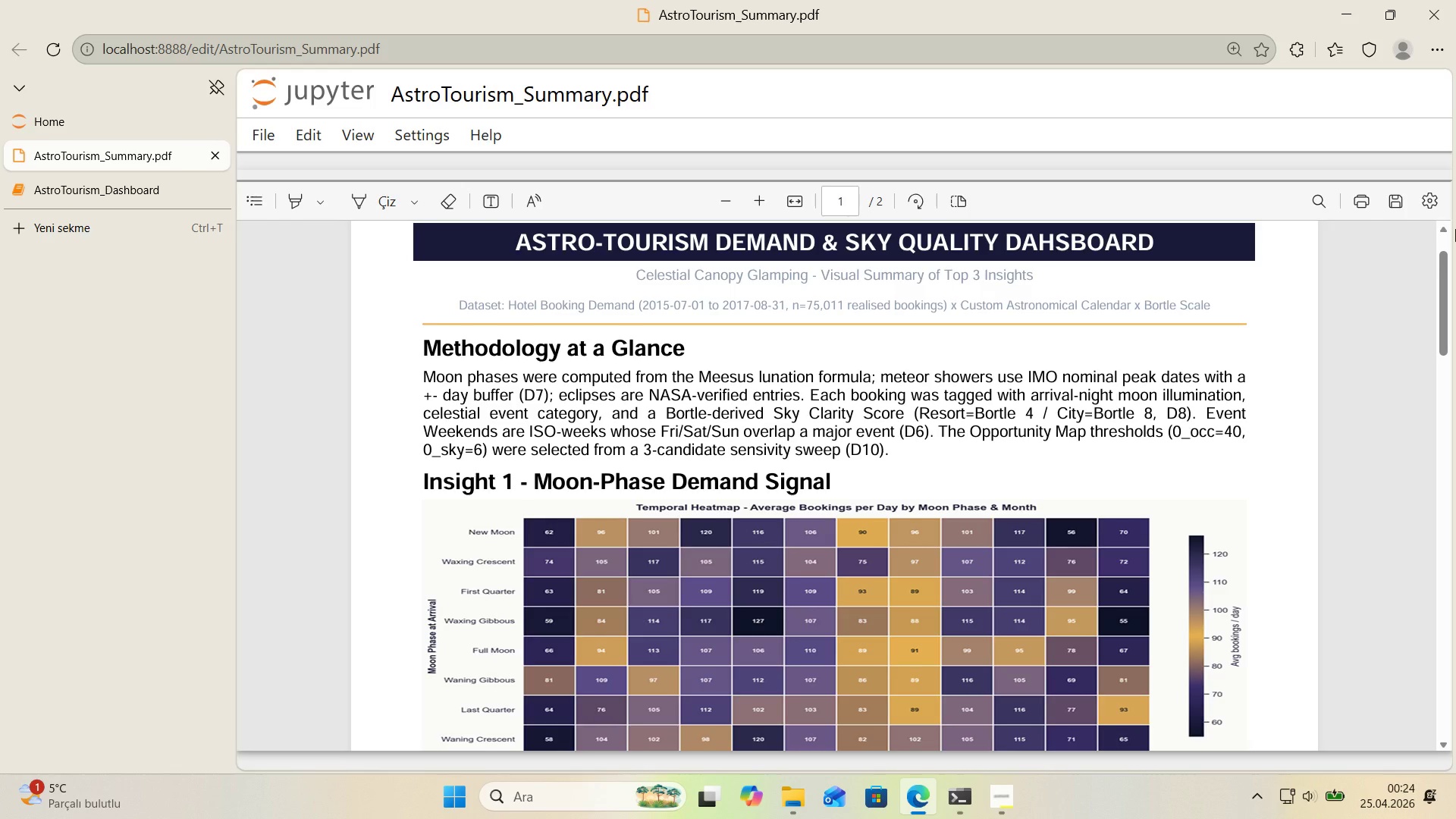 
scroll: coordinate [1452, 229], scroll_direction: down, amount: 2.0
 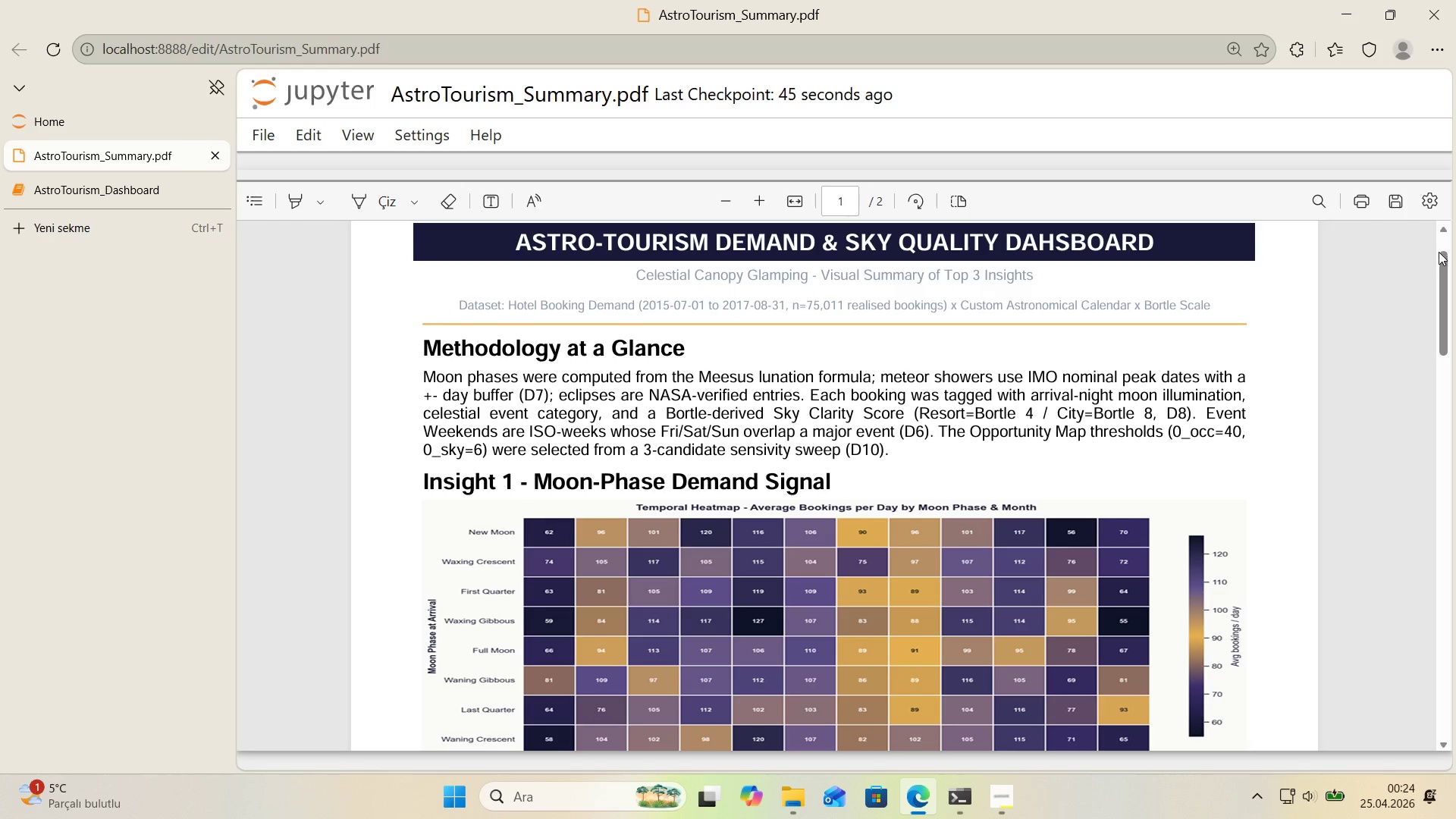 
left_click_drag(start_coordinate=[1446, 269], to_coordinate=[1432, 317])
 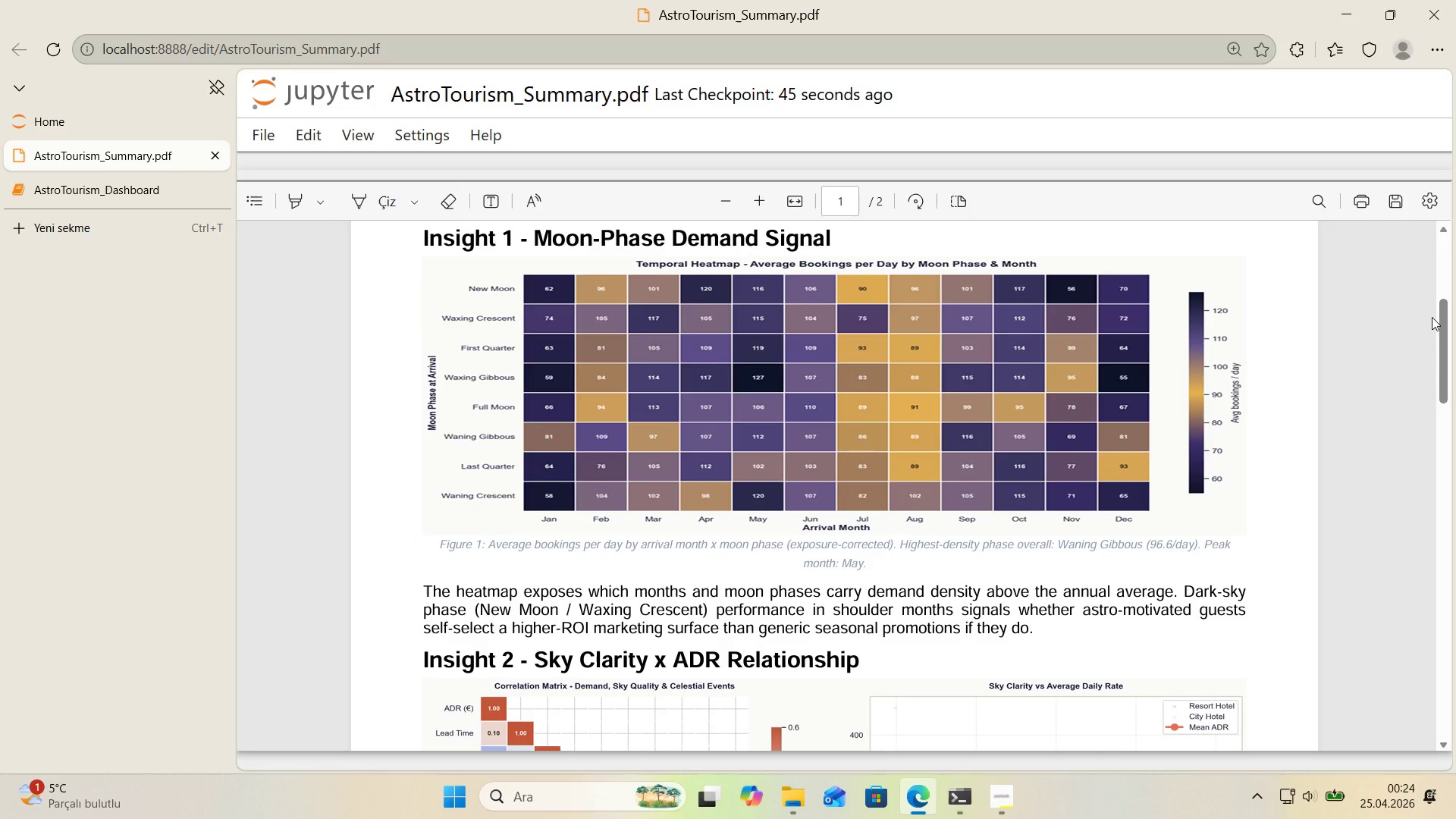 
wait(10.91)
 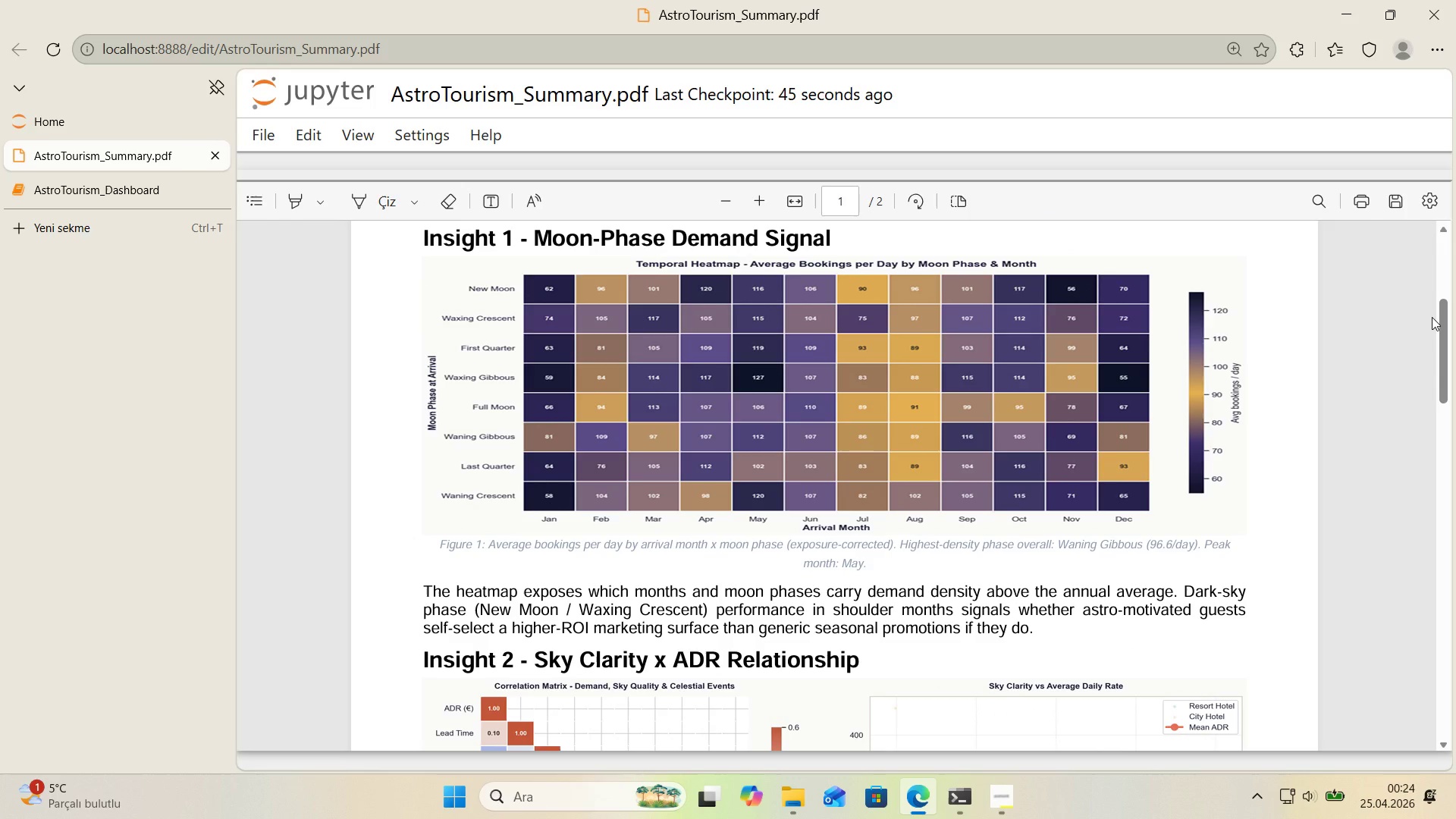 
scroll: coordinate [1432, 319], scroll_direction: down, amount: 4.0
 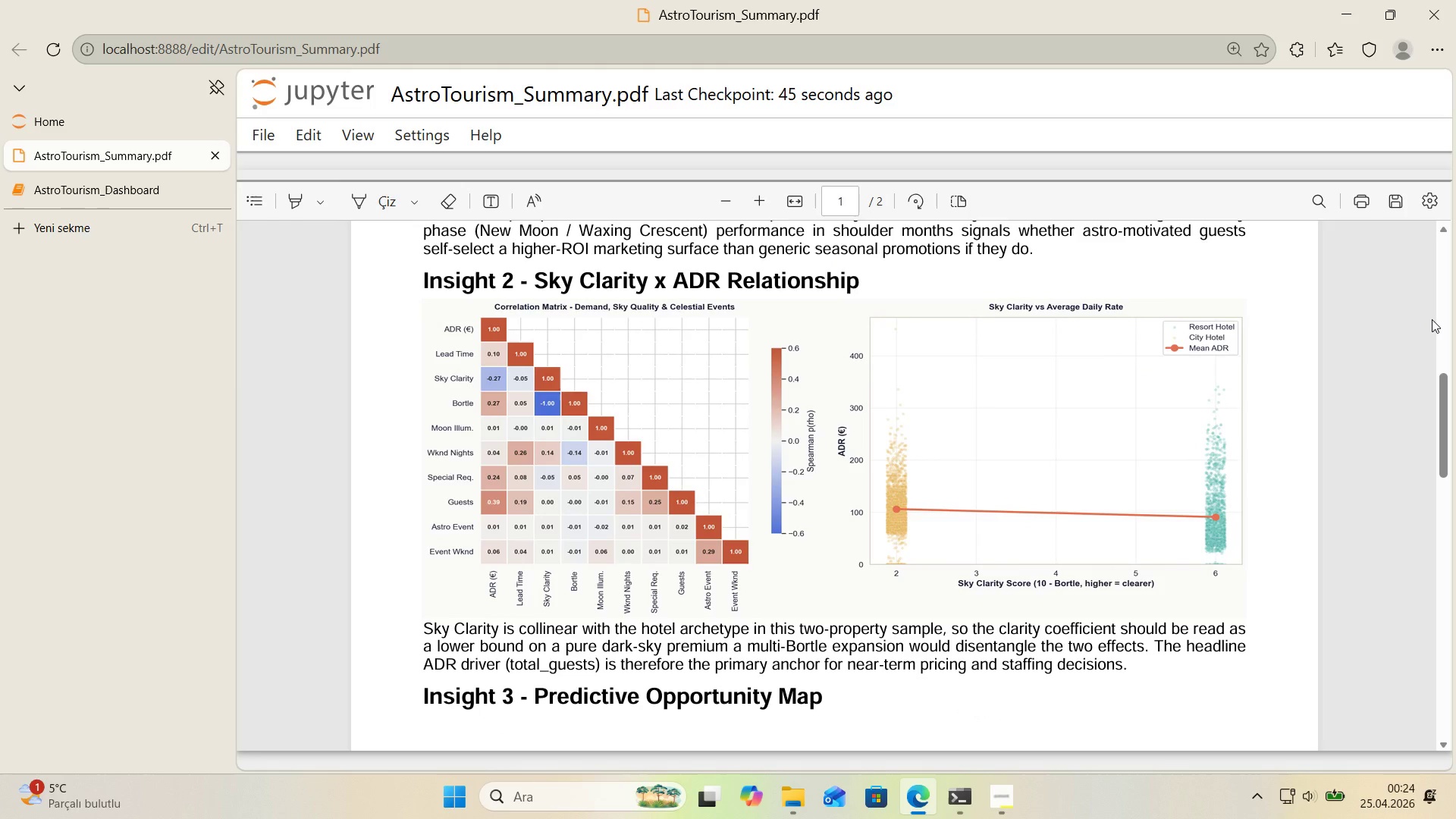 
wait(10.3)
 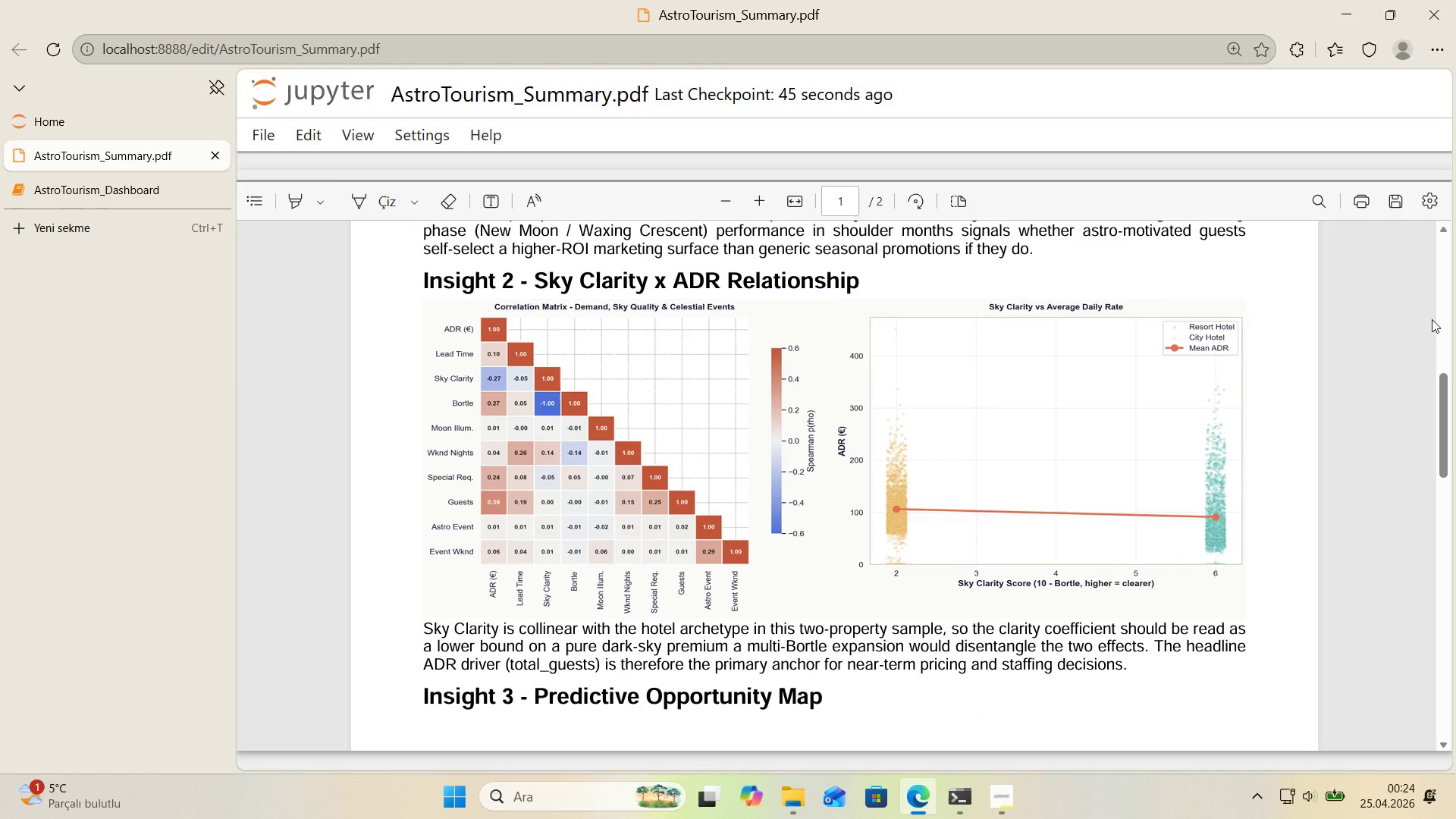 
scroll: coordinate [1434, 319], scroll_direction: down, amount: 5.0
 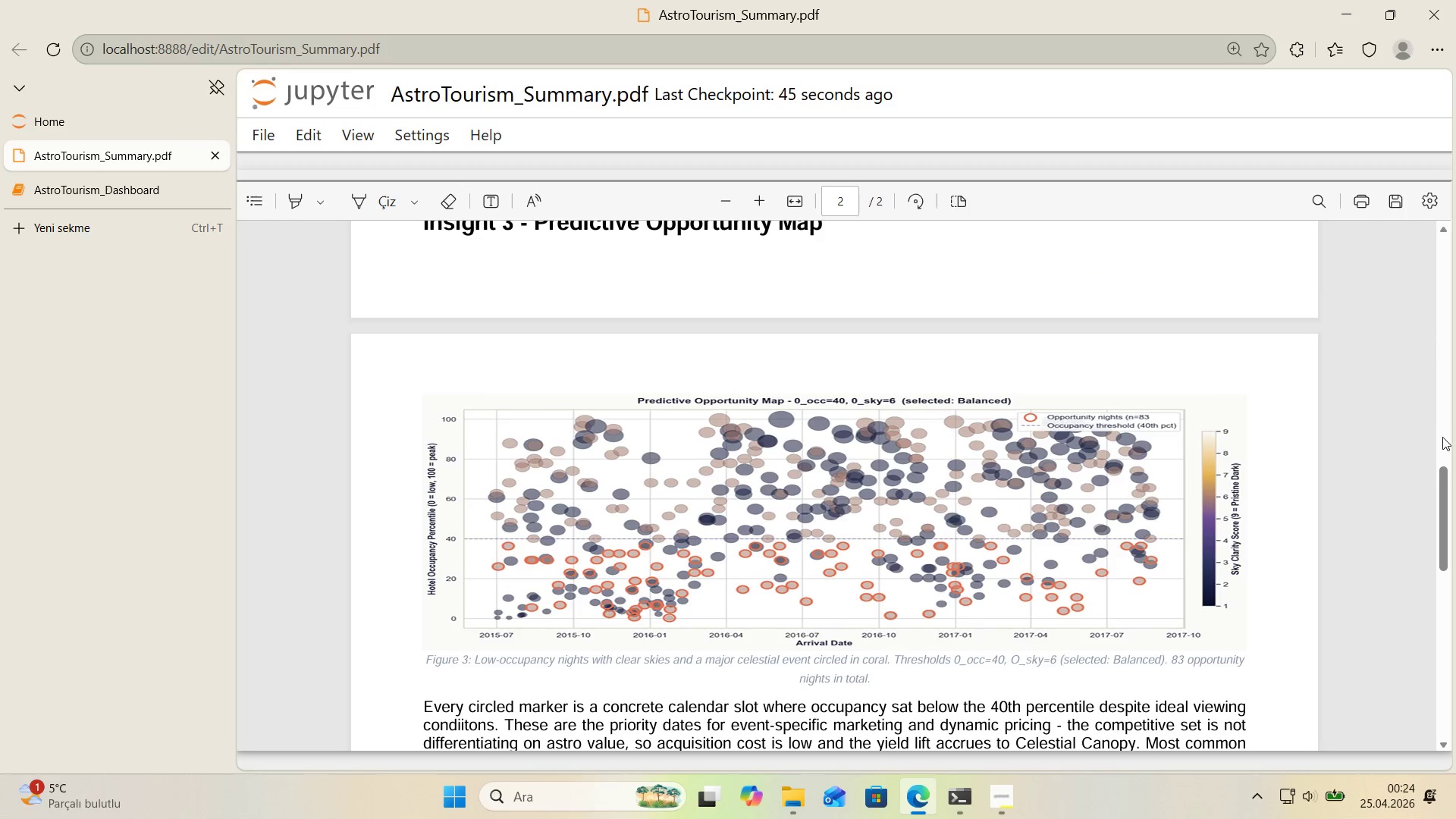 
left_click_drag(start_coordinate=[1439, 485], to_coordinate=[1445, 482])
 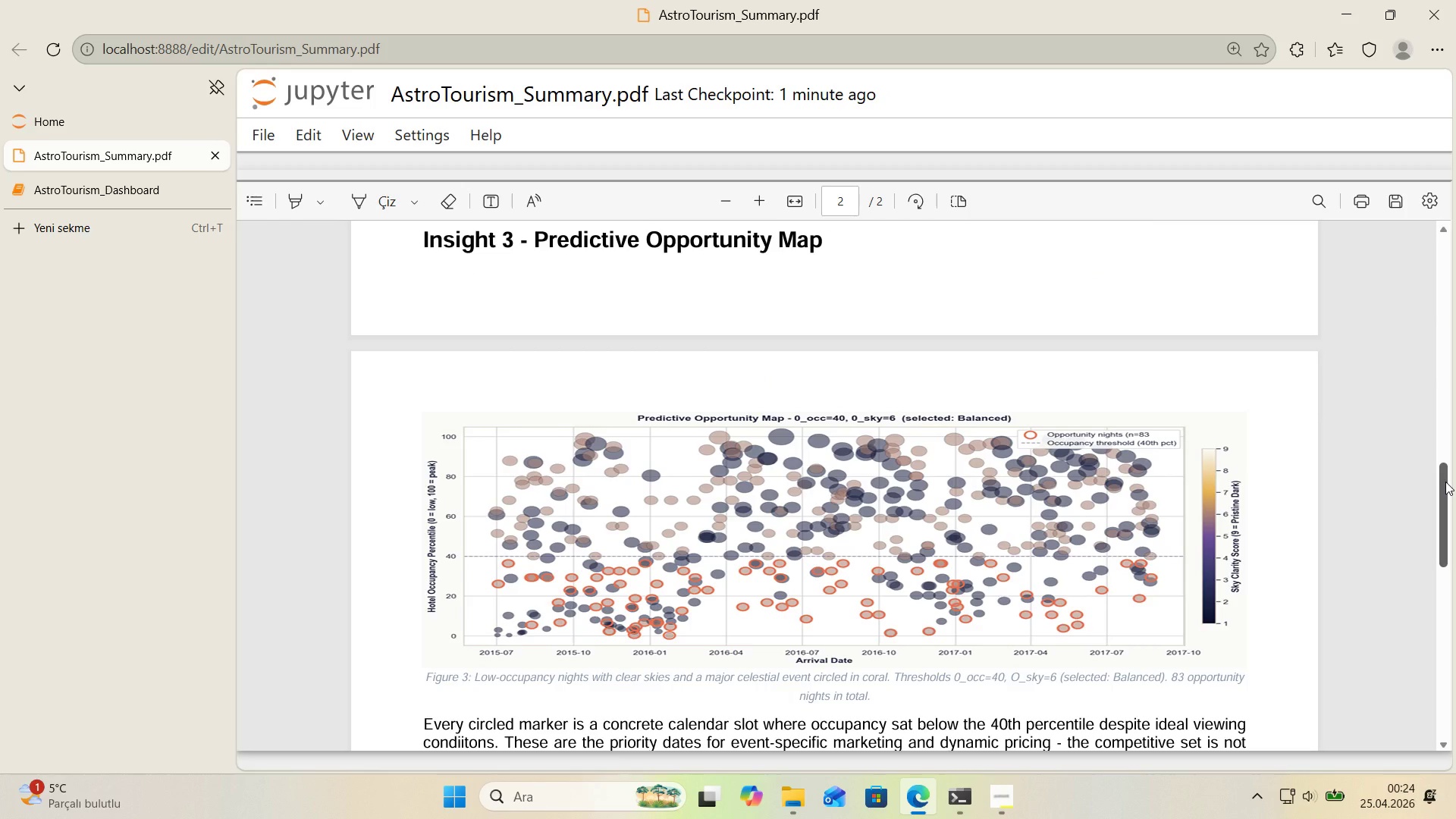 
wait(9.83)
 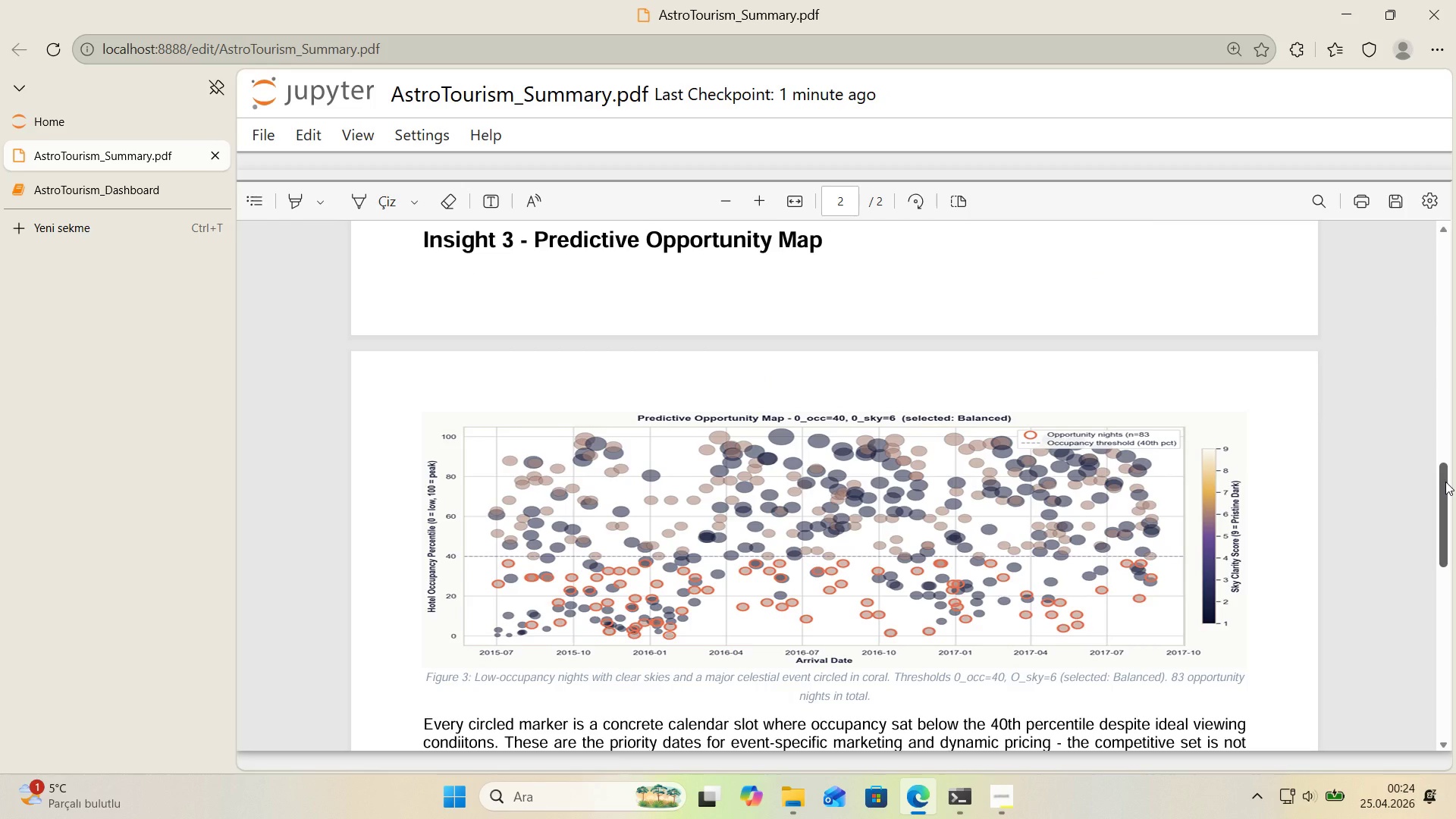 
scroll: coordinate [1376, 491], scroll_direction: down, amount: 4.0
 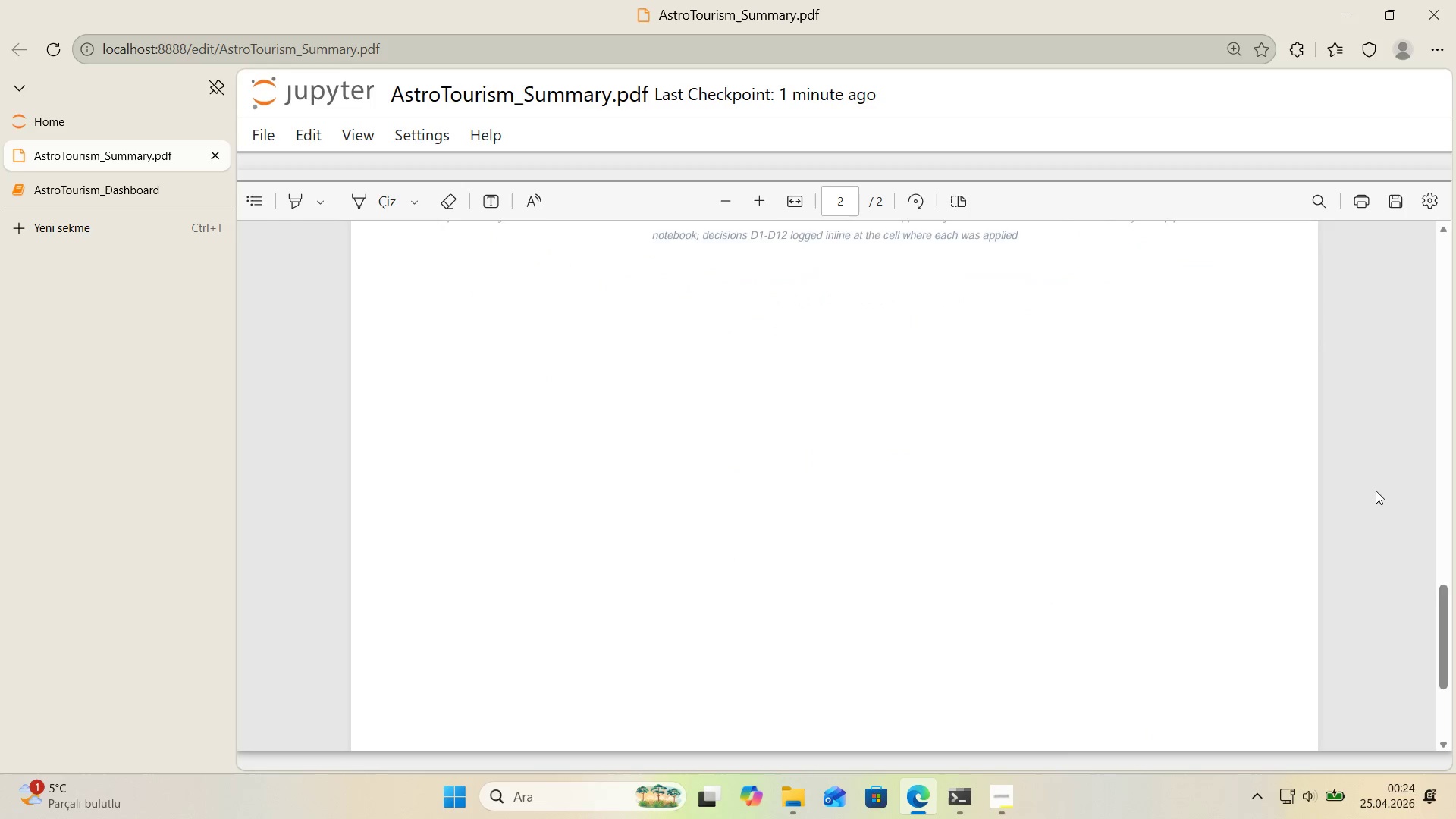 
scroll: coordinate [1375, 491], scroll_direction: up, amount: 5.0
 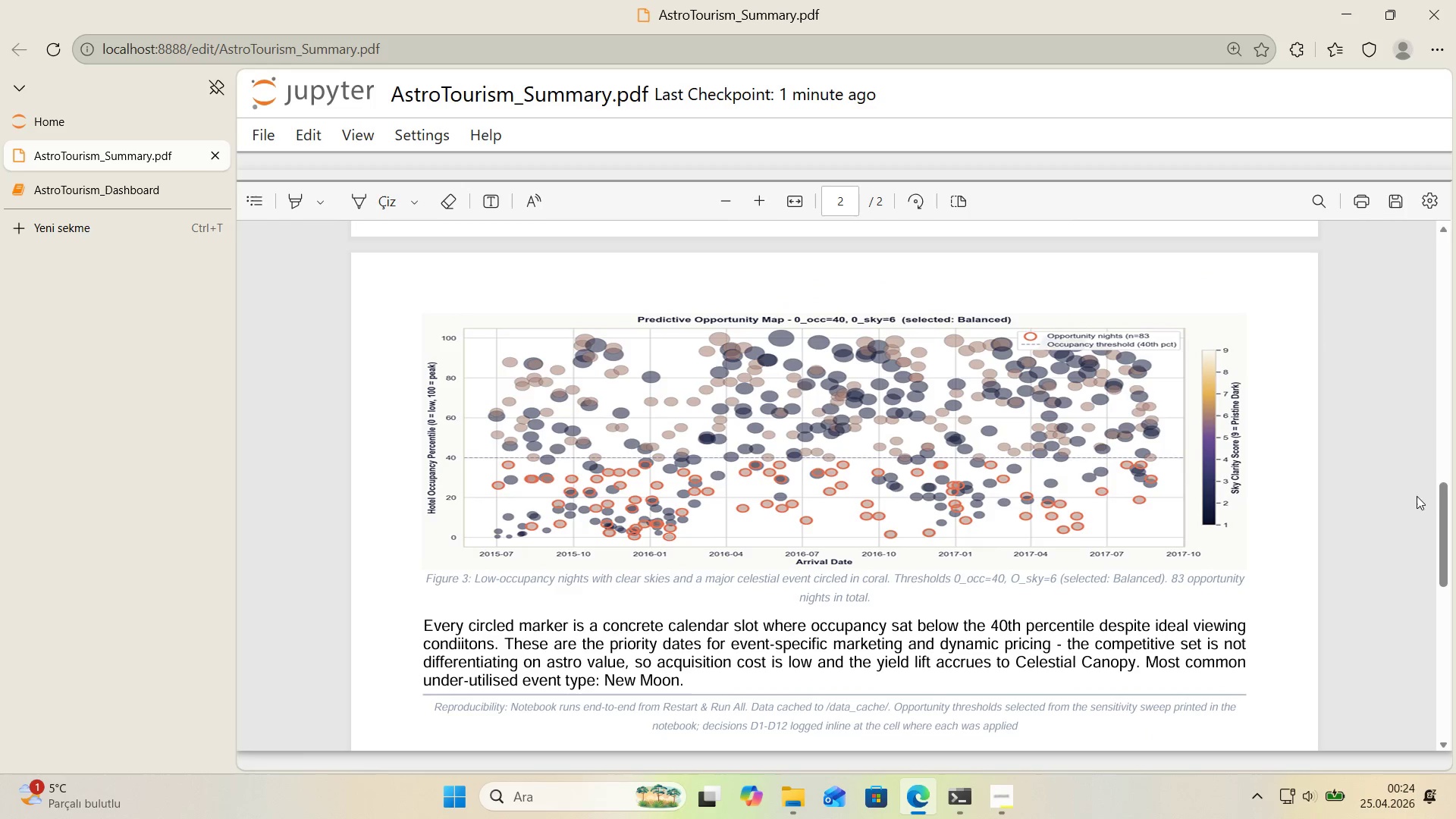 
left_click_drag(start_coordinate=[1442, 509], to_coordinate=[1440, 522])
 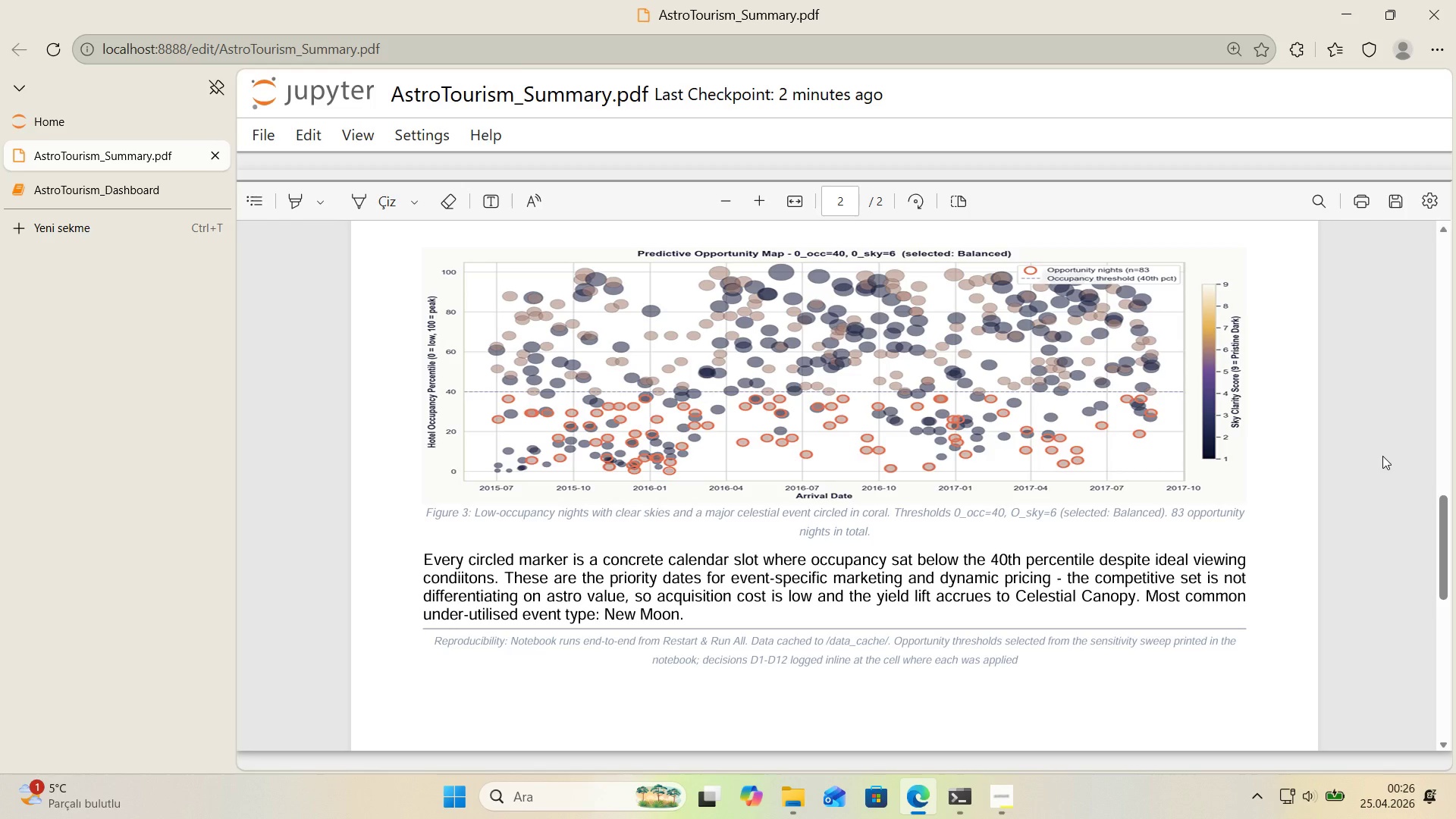 
wait(73.45)
 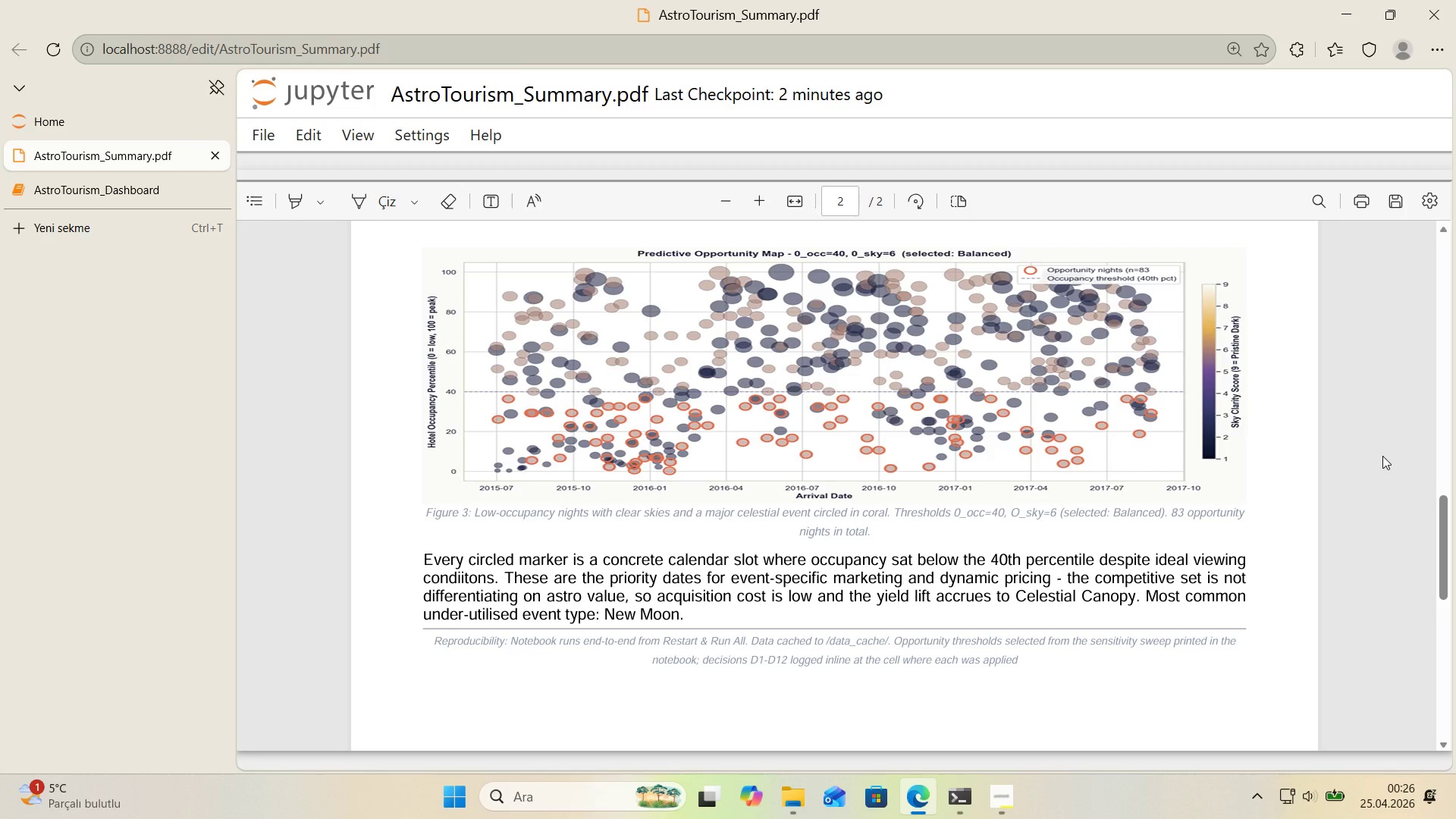 
scroll: coordinate [1054, 479], scroll_direction: down, amount: 2.0
 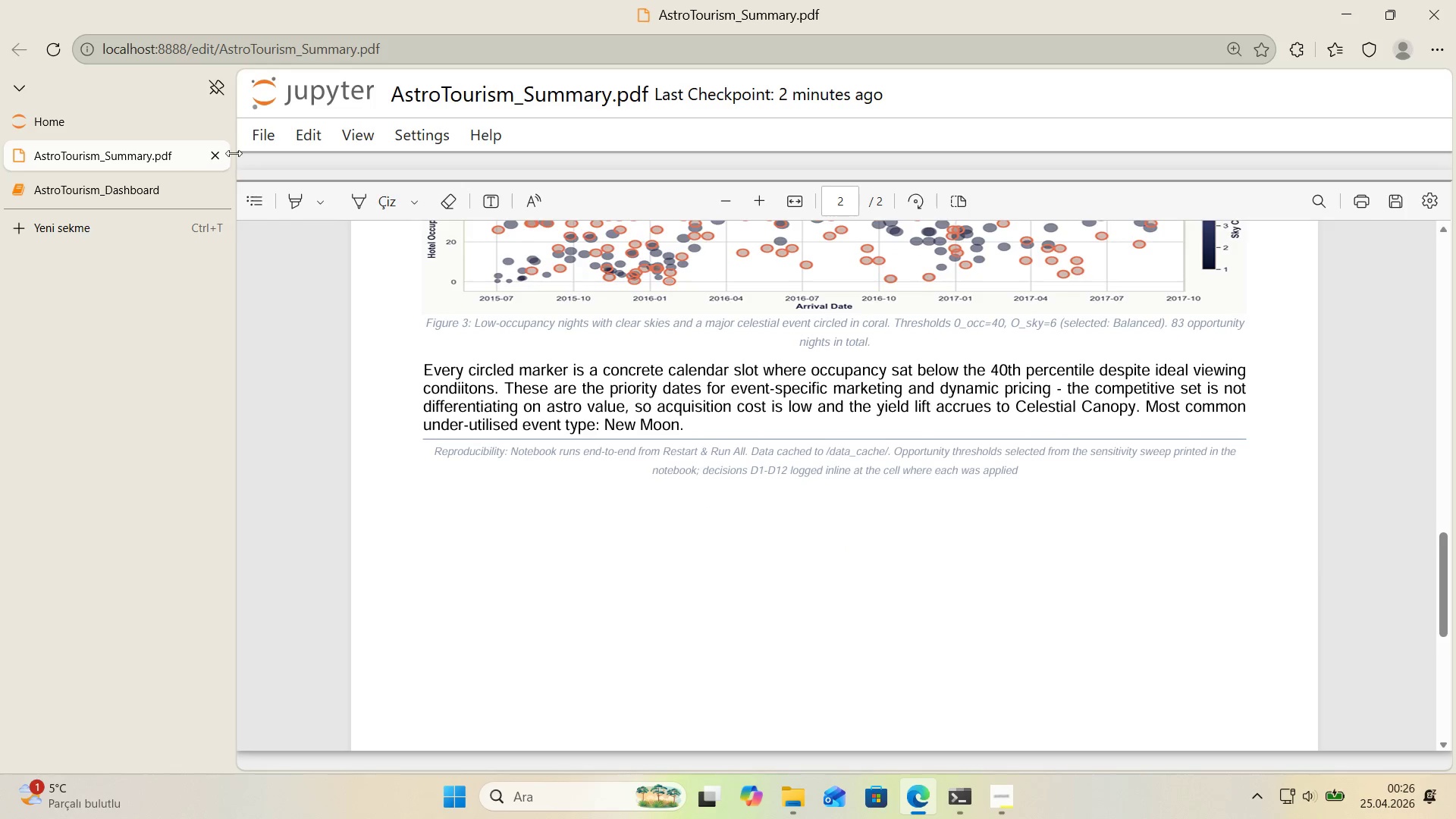 
left_click_drag(start_coordinate=[223, 155], to_coordinate=[218, 155])
 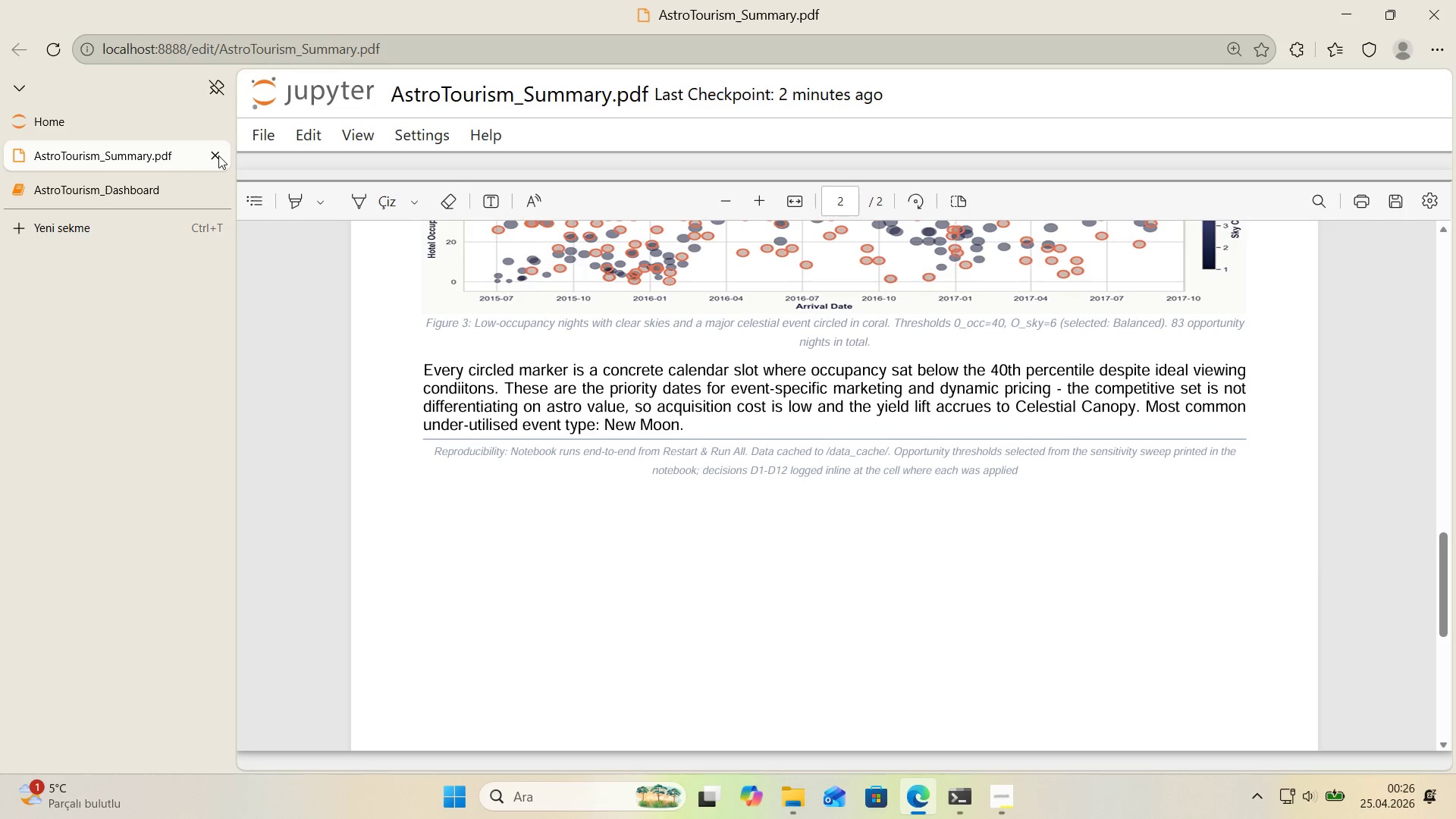 
double_click([218, 155])
 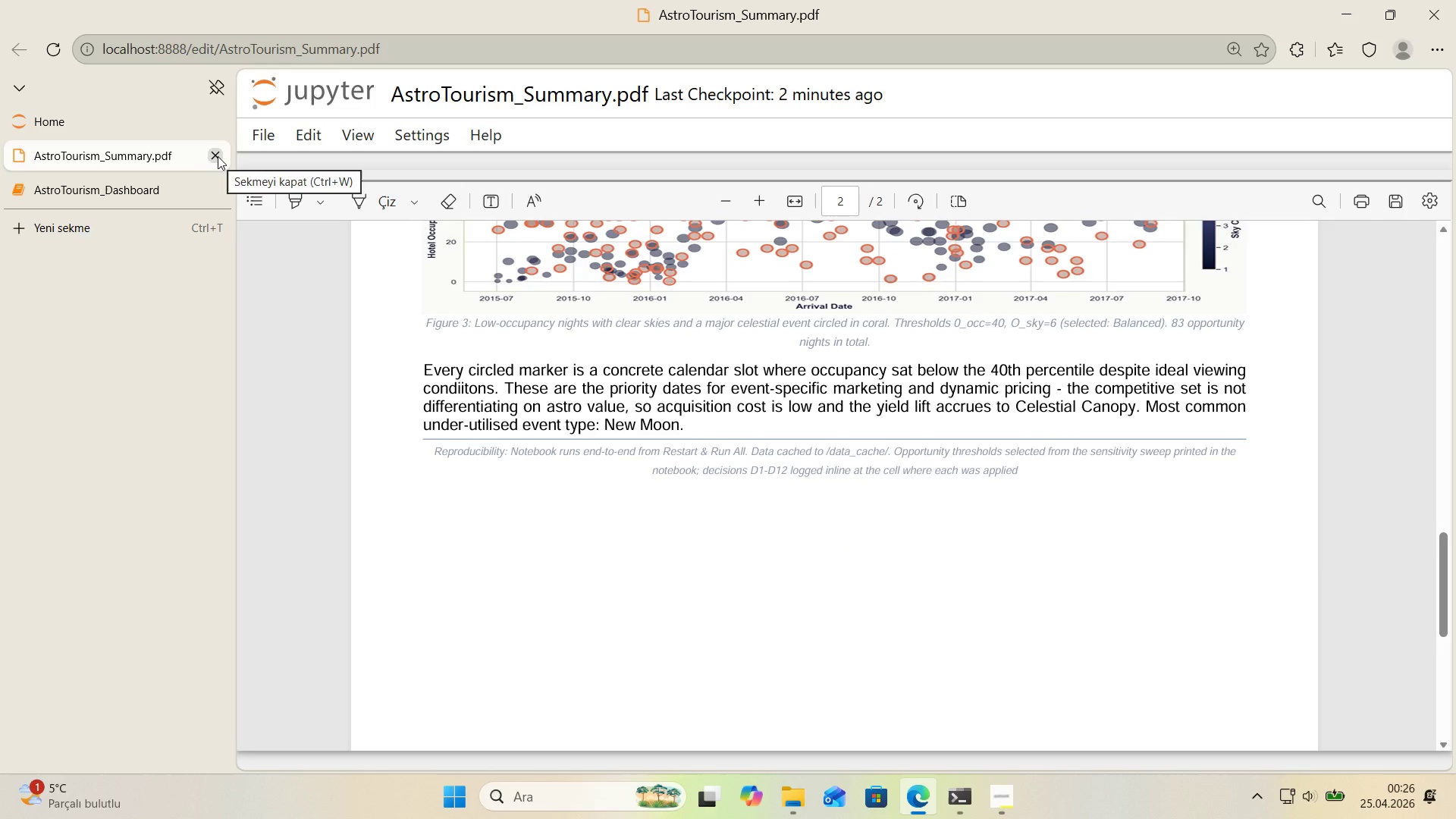 
left_click([218, 156])
 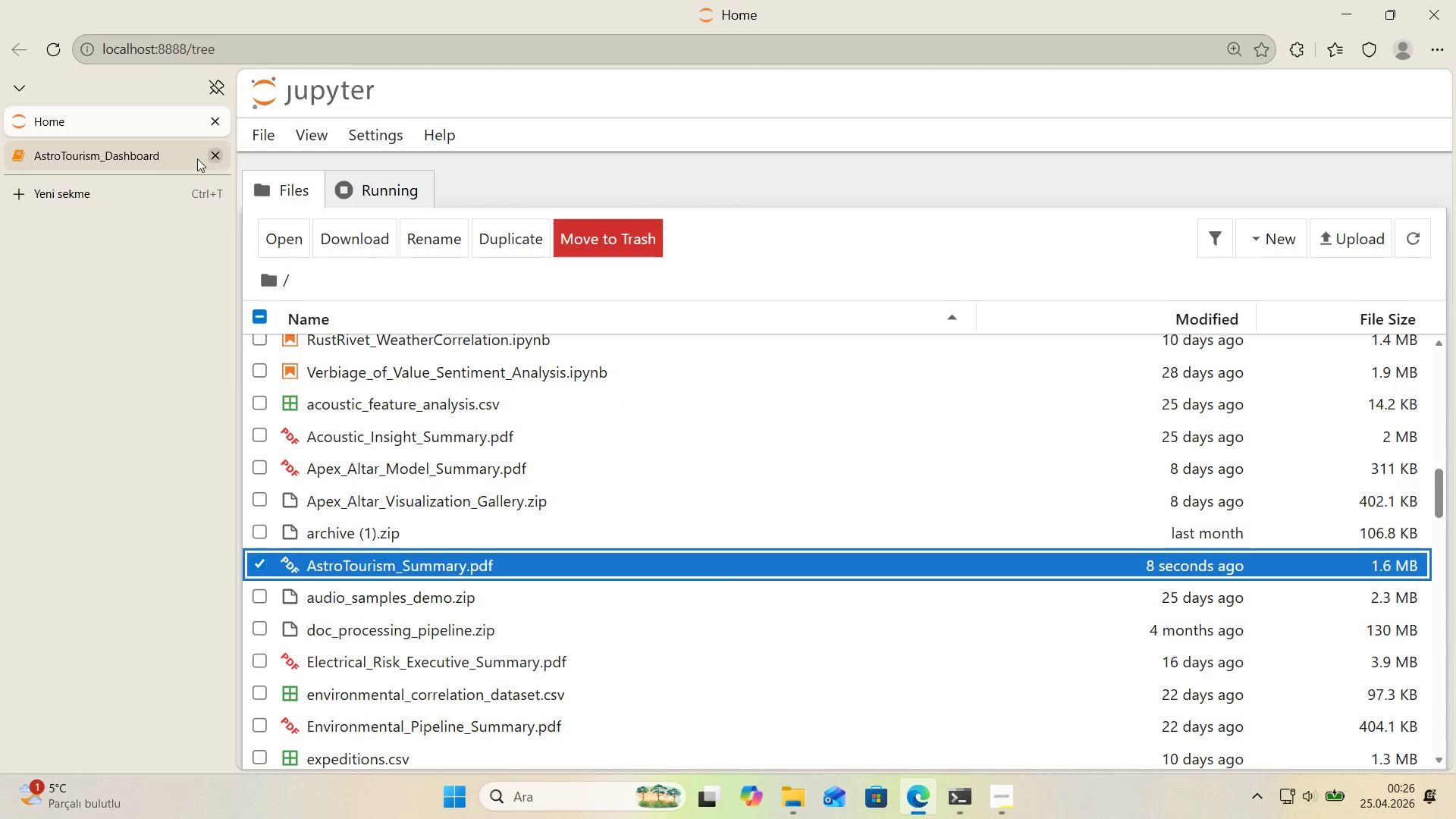 
left_click([143, 158])
 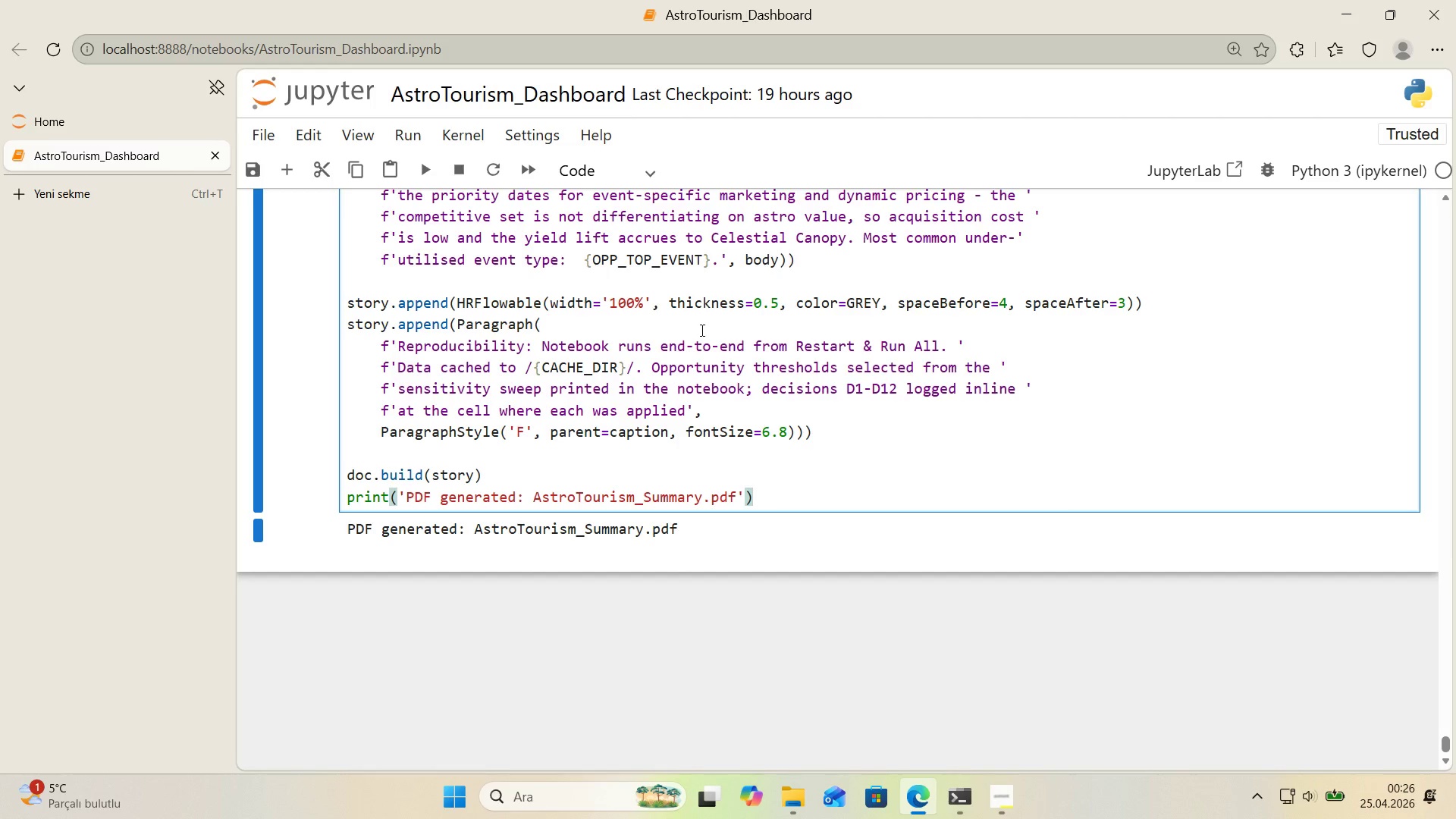 
wait(17.52)
 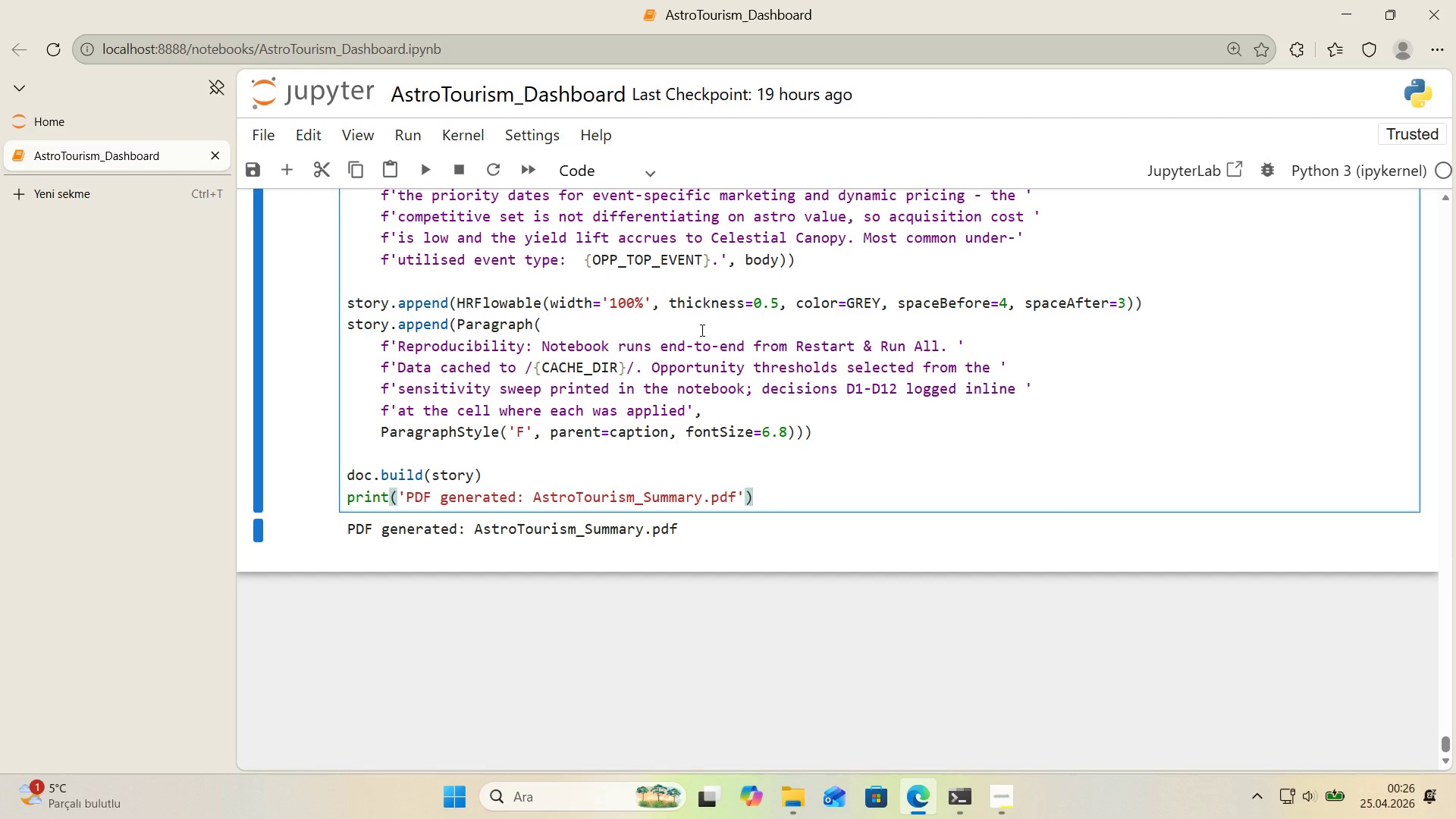 
left_click([843, 416])
 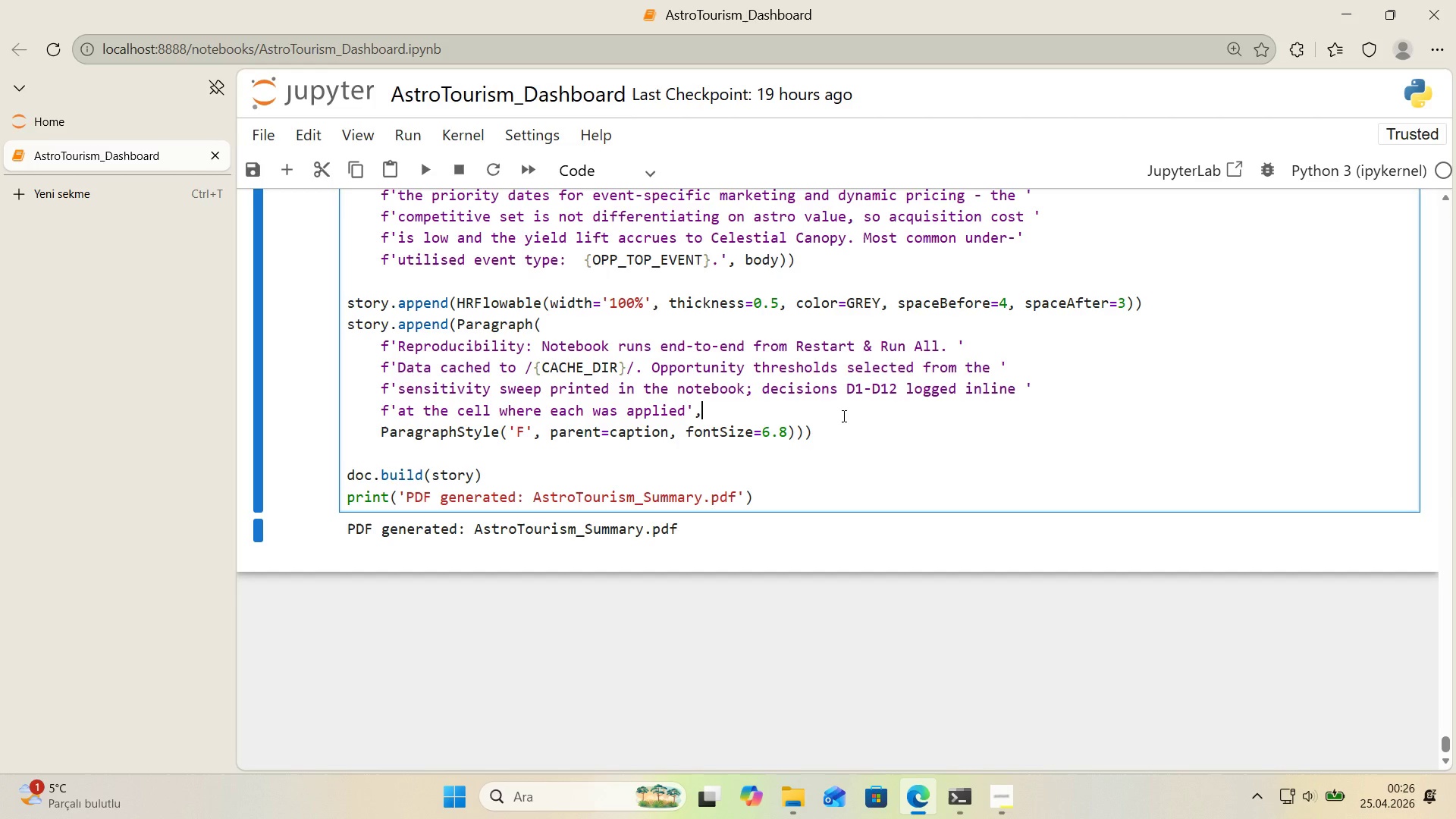 
key(Control+F)
 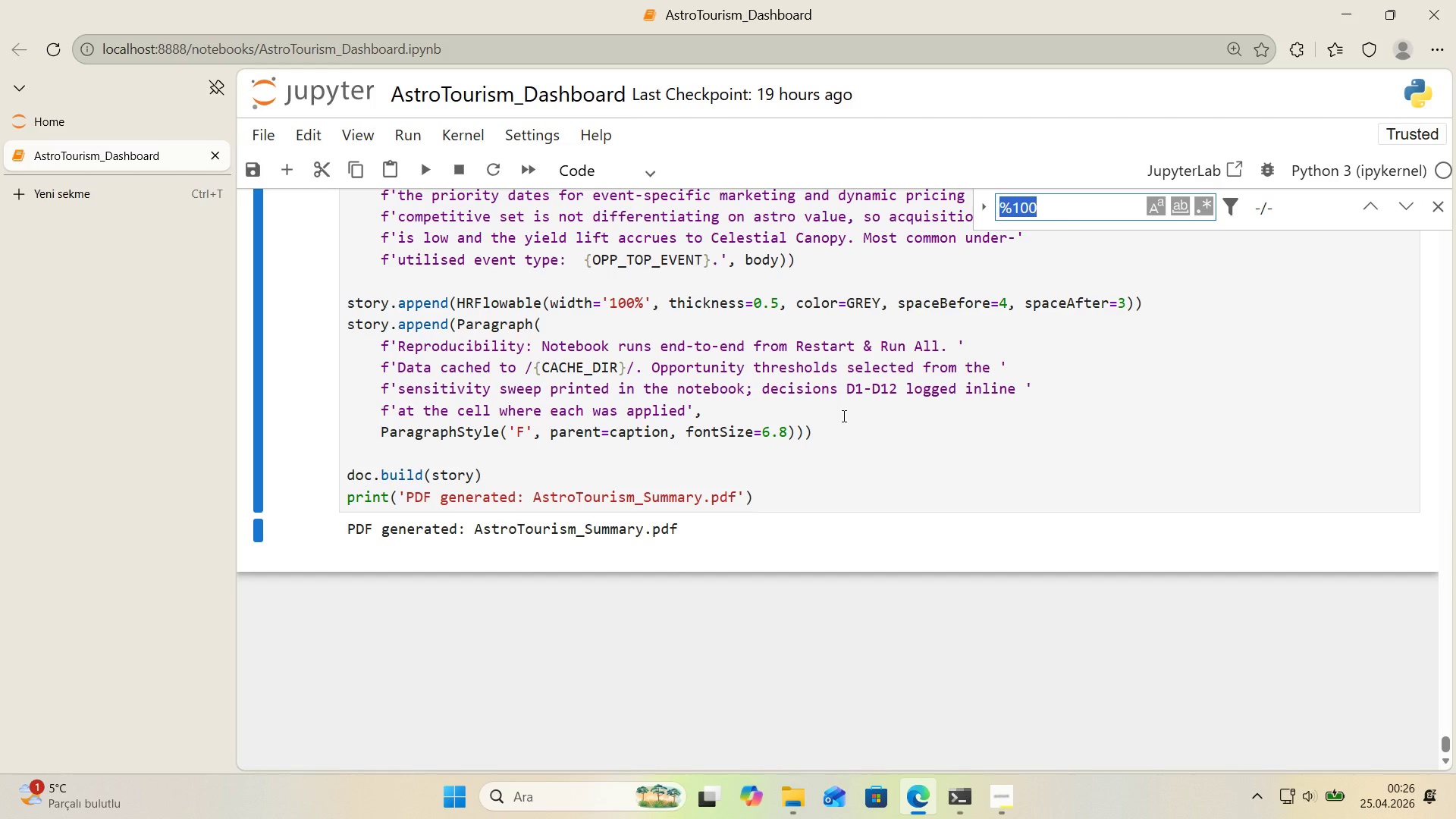 
type(s'gnals whether)
 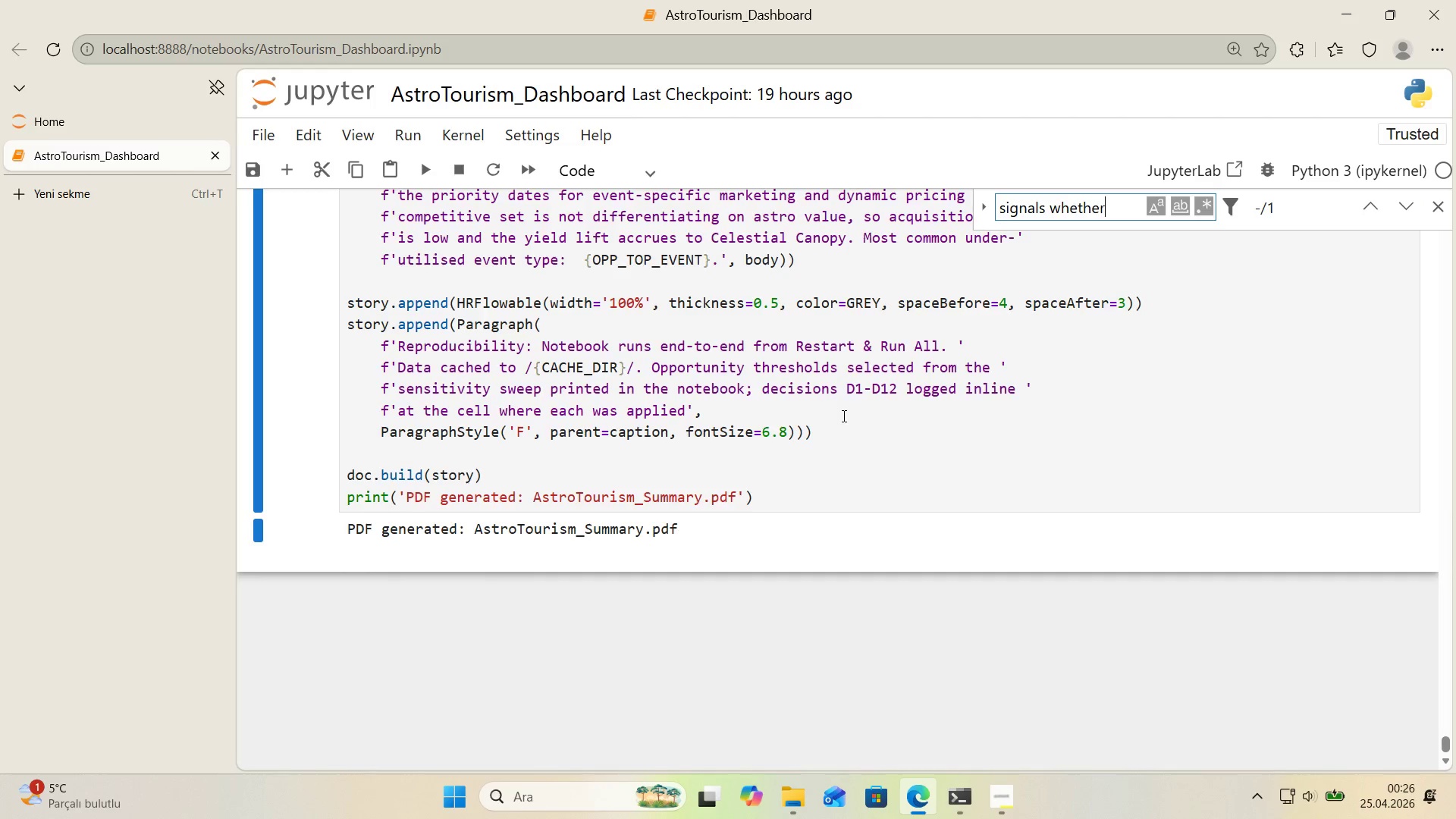 
key(Enter)
 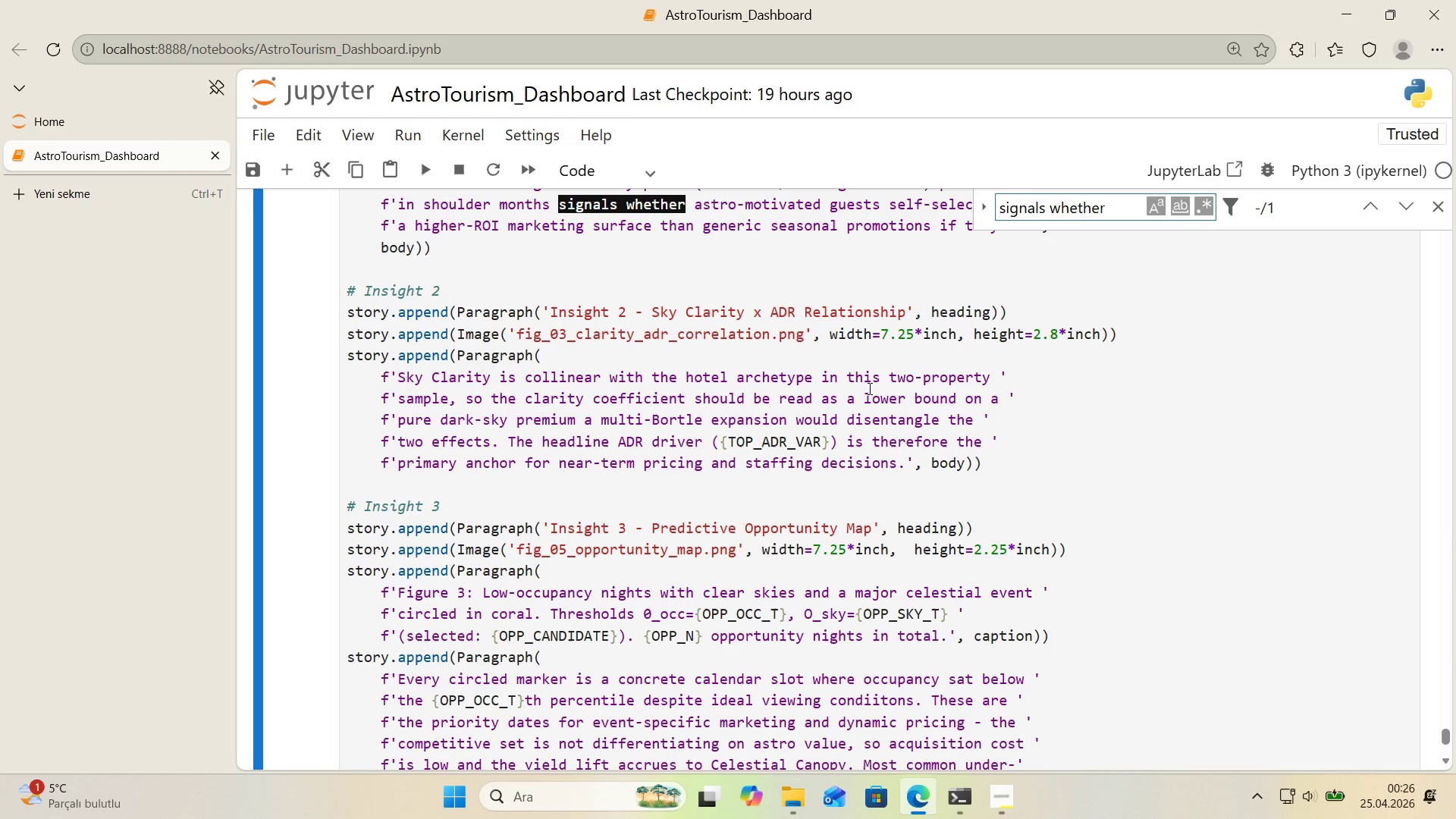 
scroll: coordinate [870, 388], scroll_direction: up, amount: 2.0
 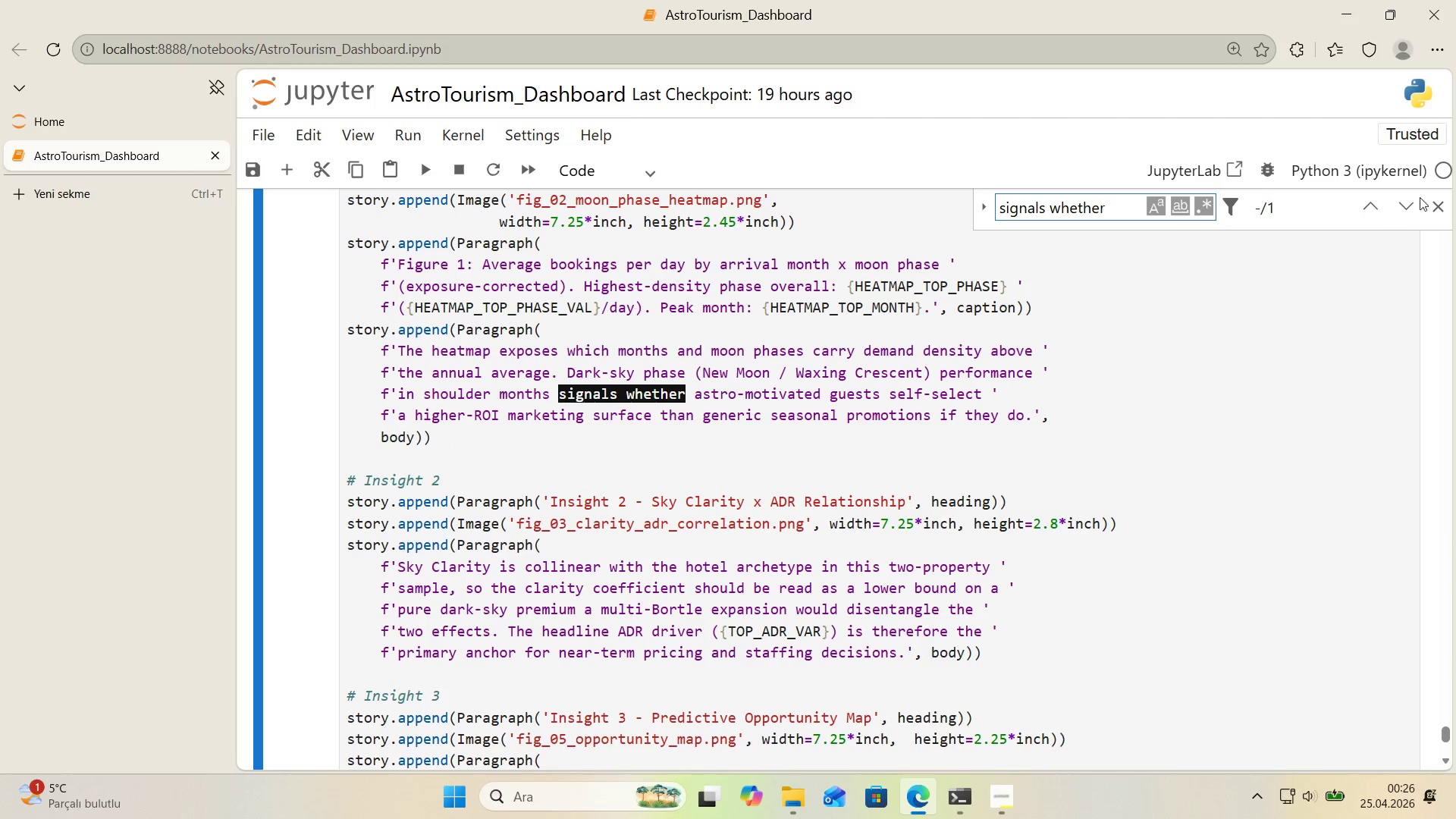 
left_click([1437, 211])
 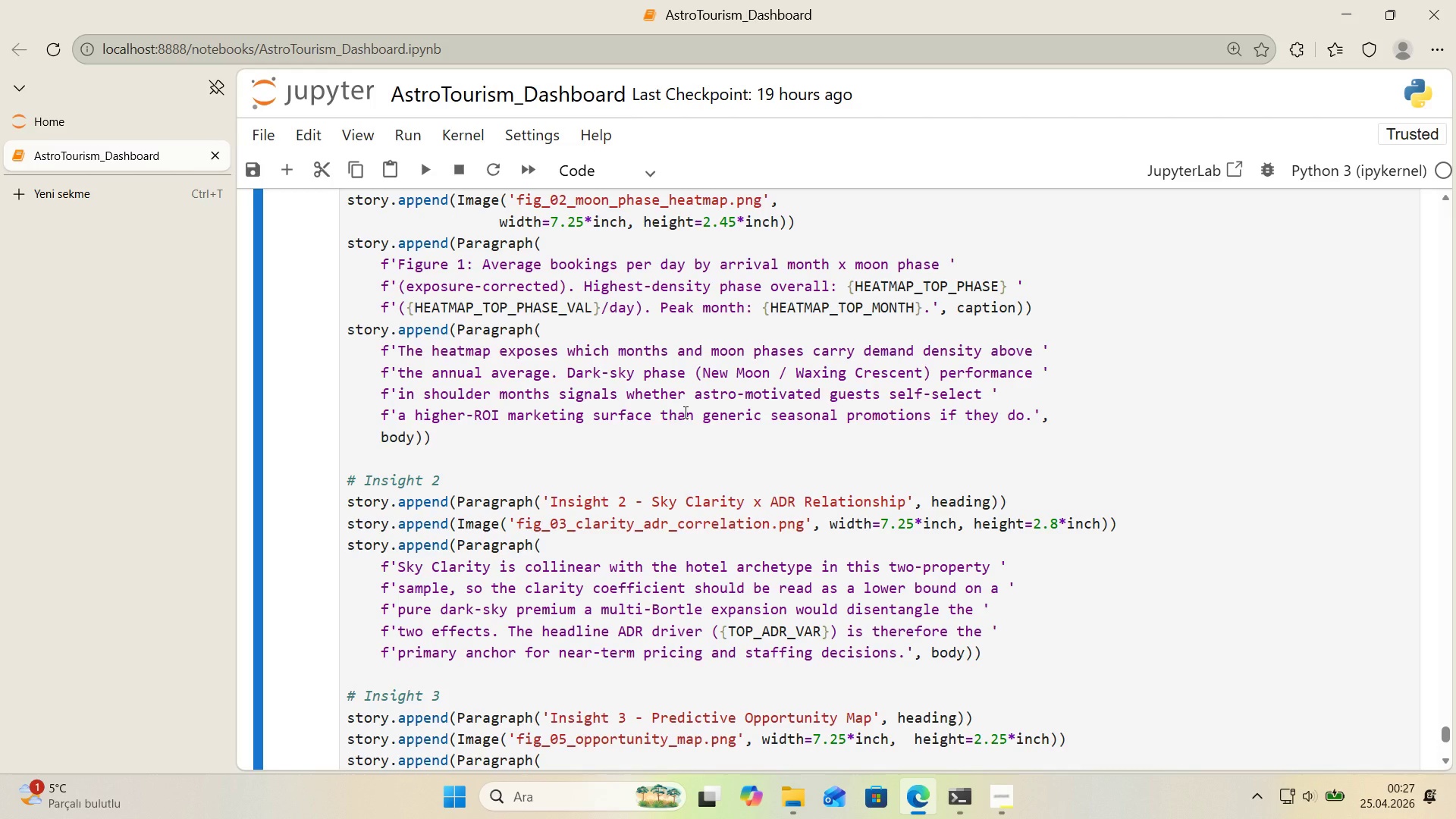 
wait(35.44)
 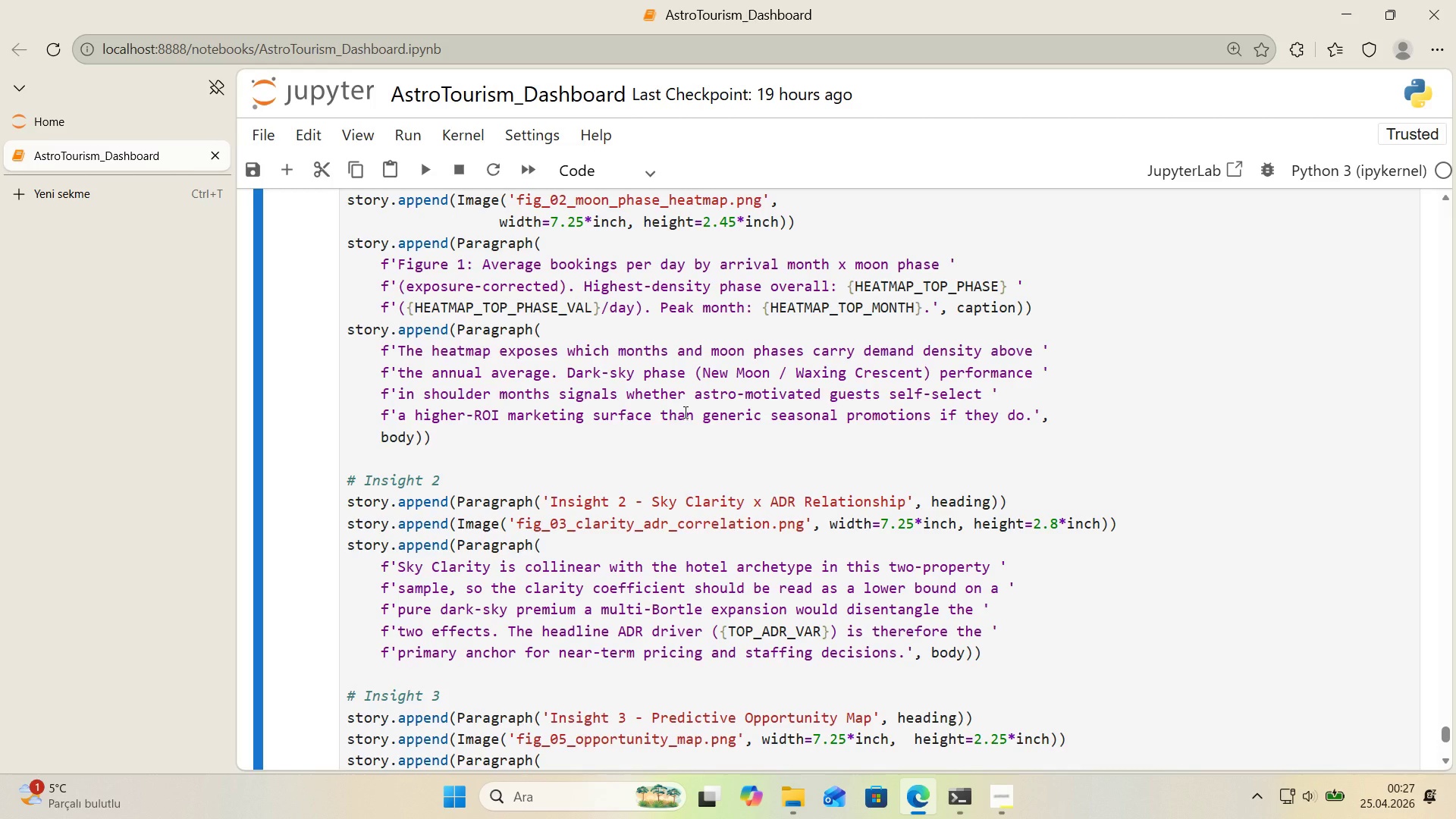 
left_click_drag(start_coordinate=[400, 353], to_coordinate=[409, 353])
 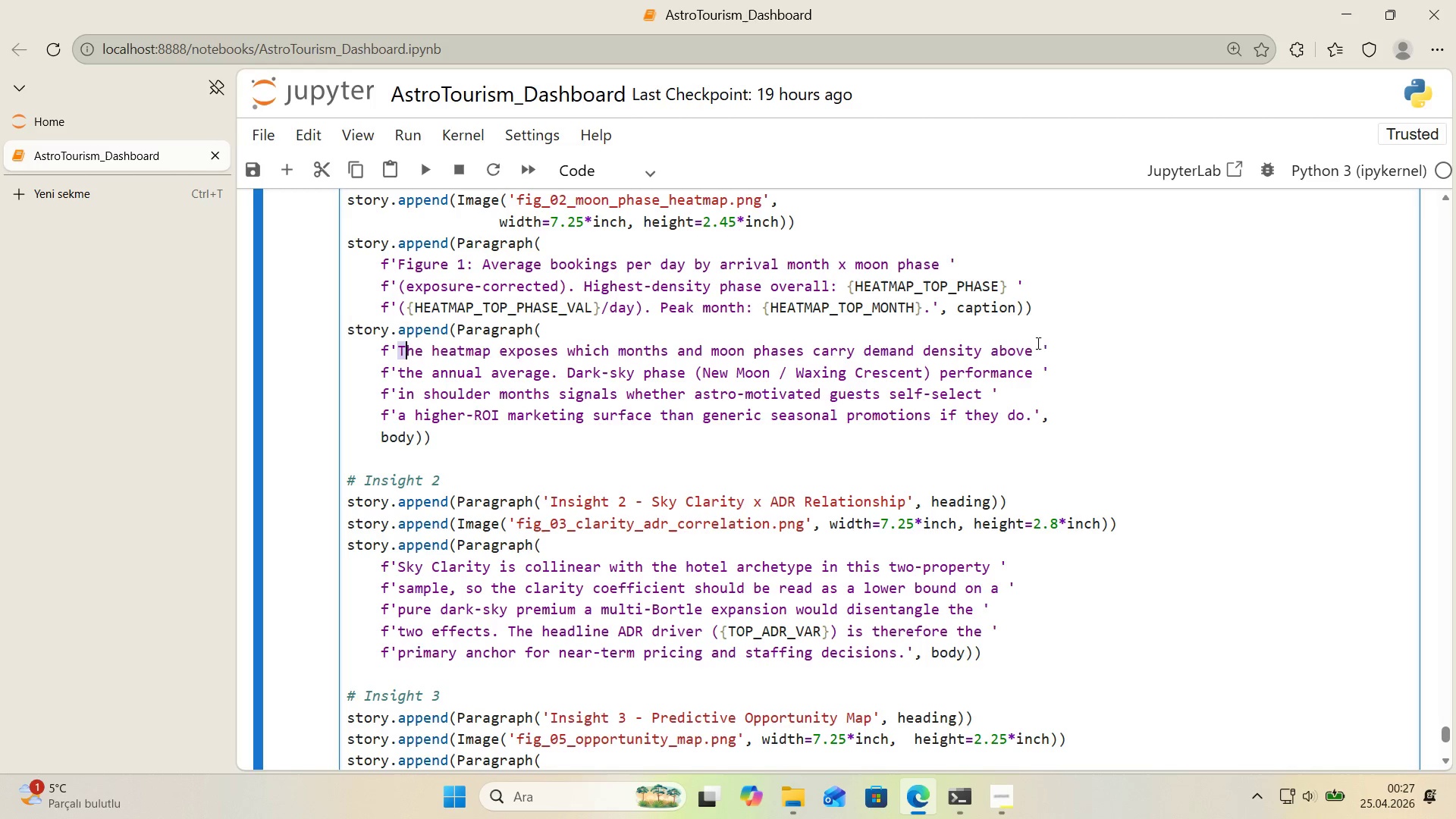 
left_click_drag(start_coordinate=[1042, 346], to_coordinate=[400, 351])
 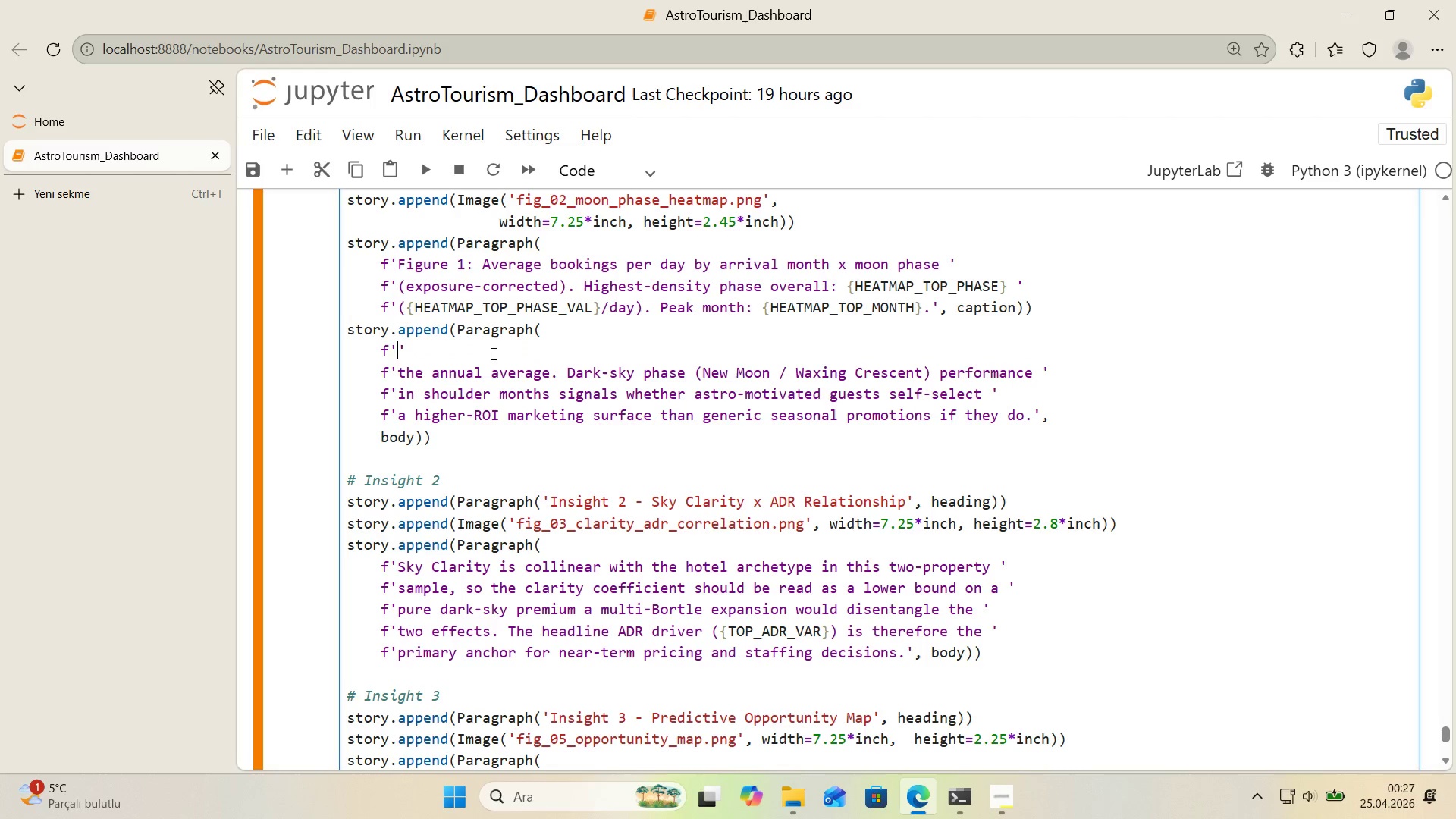 
key(Backspace)
 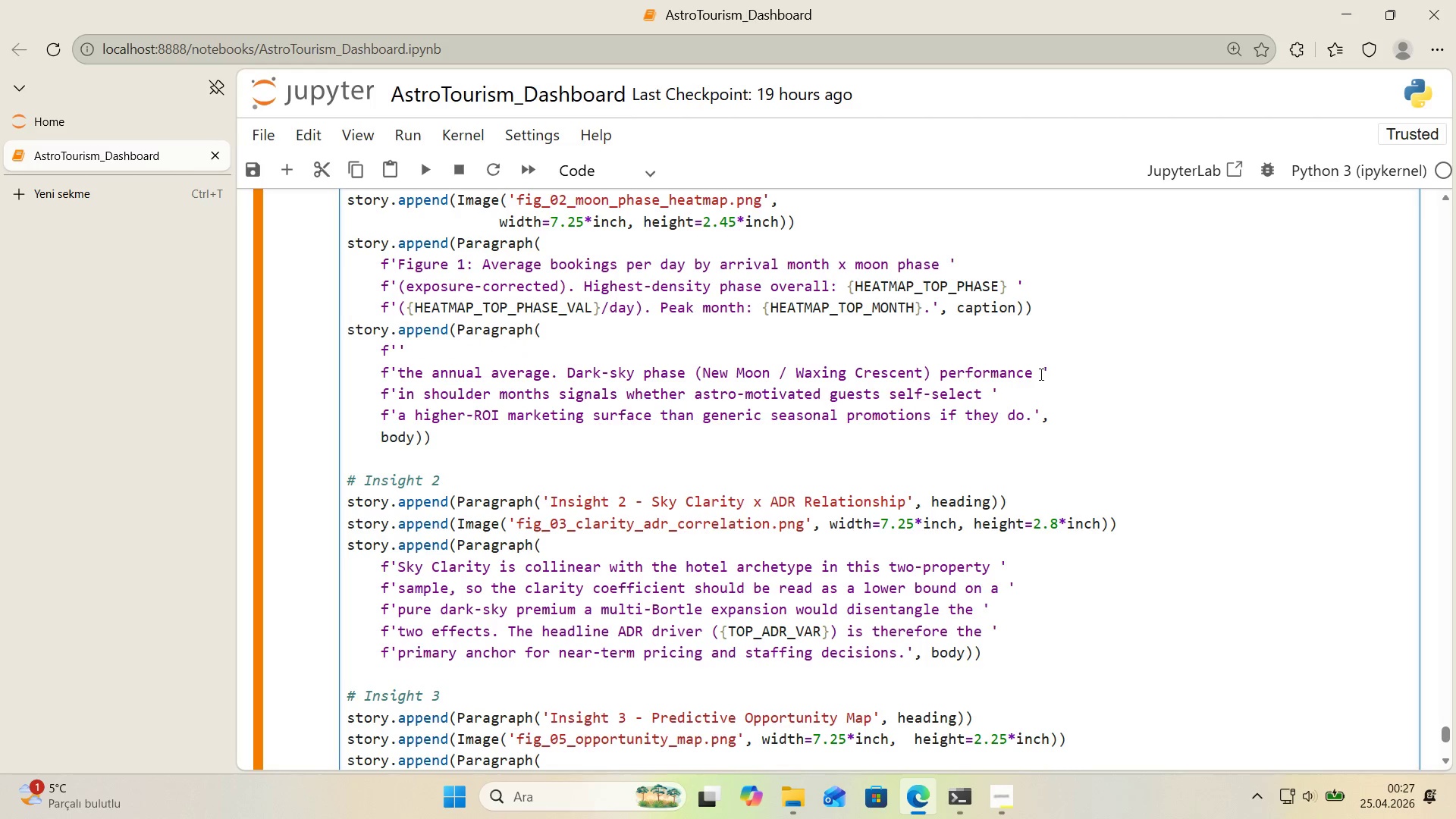 
left_click_drag(start_coordinate=[1040, 373], to_coordinate=[397, 379])
 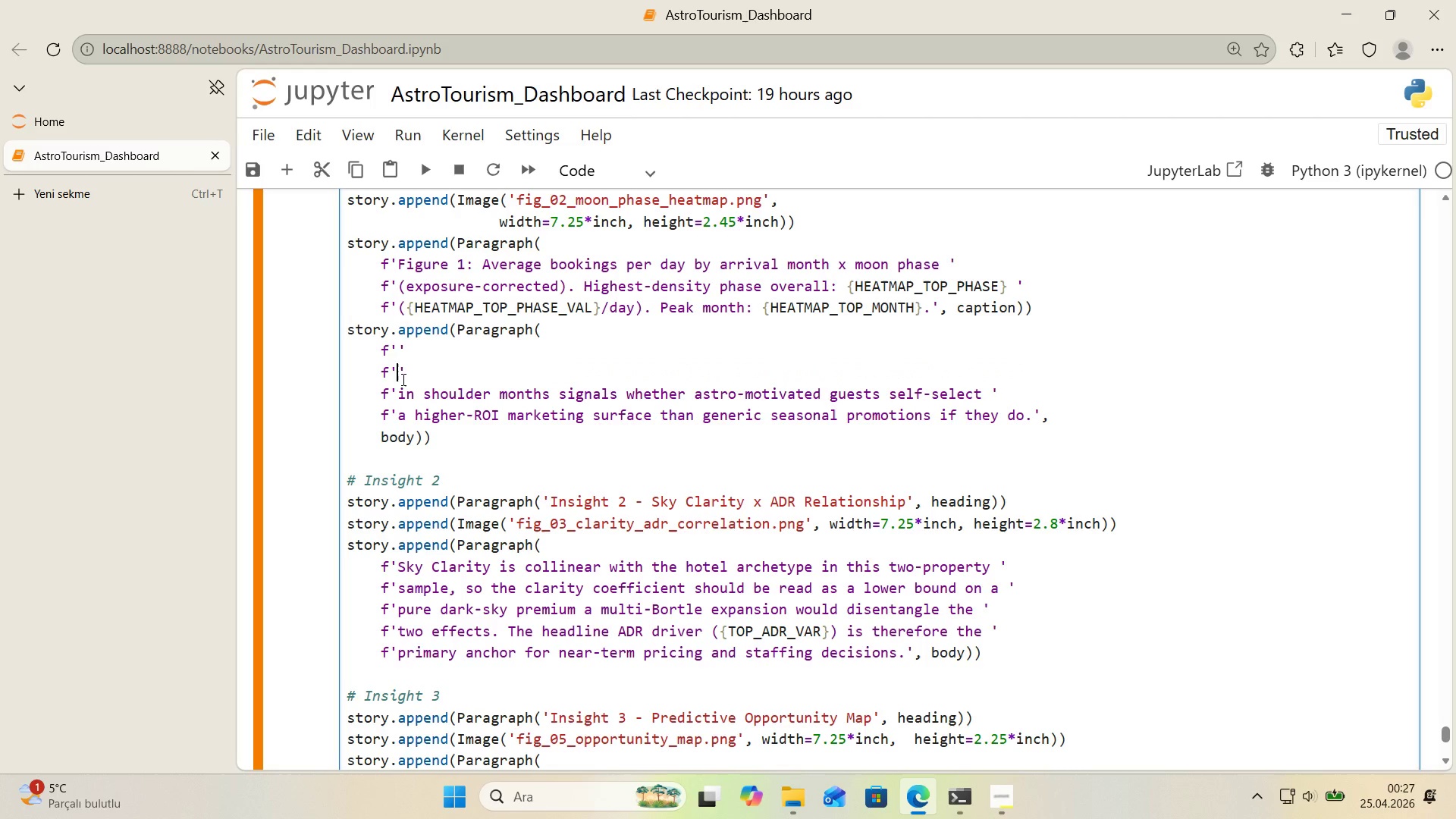 
key(Backspace)
 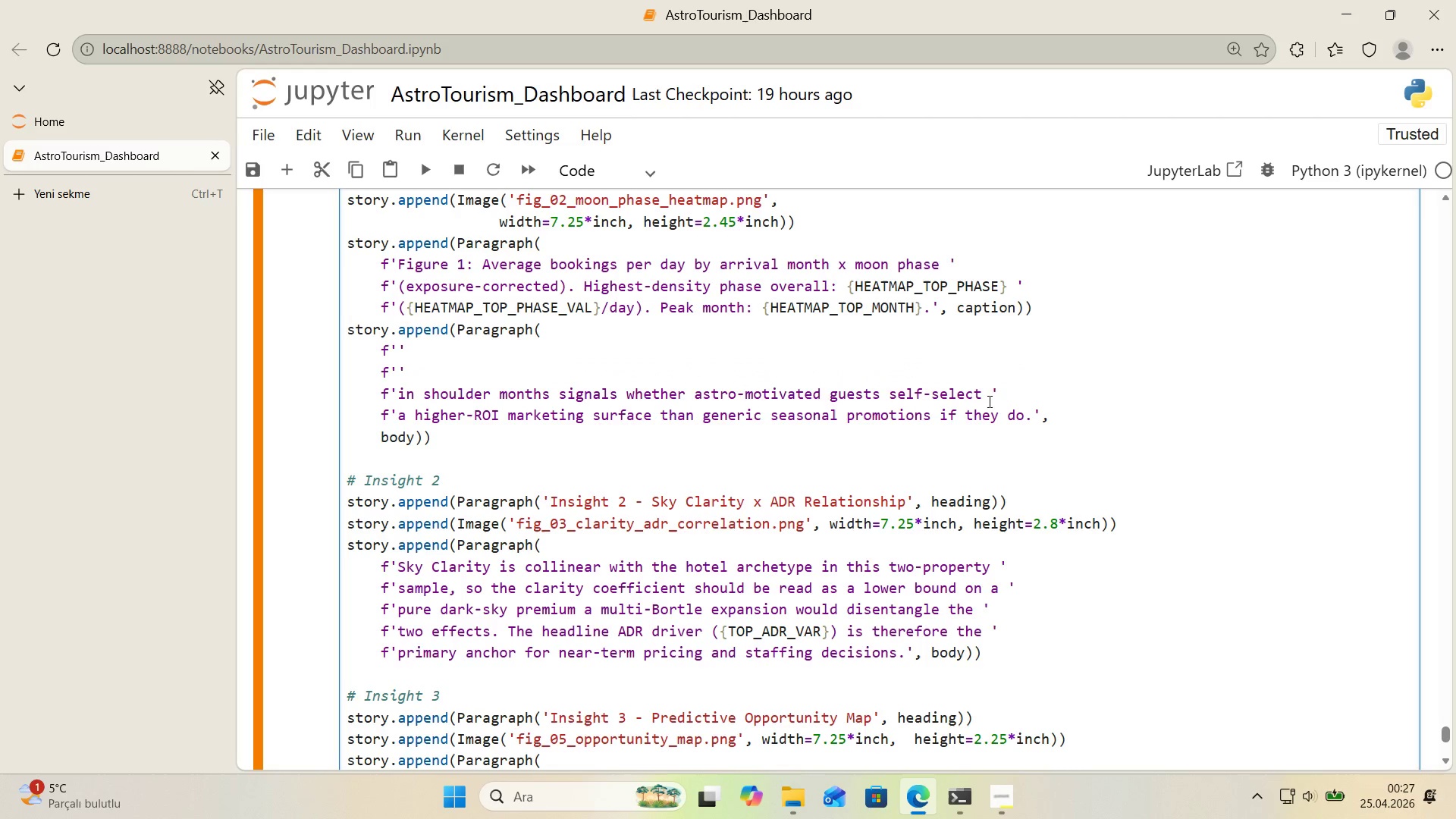 
left_click_drag(start_coordinate=[992, 398], to_coordinate=[397, 401])
 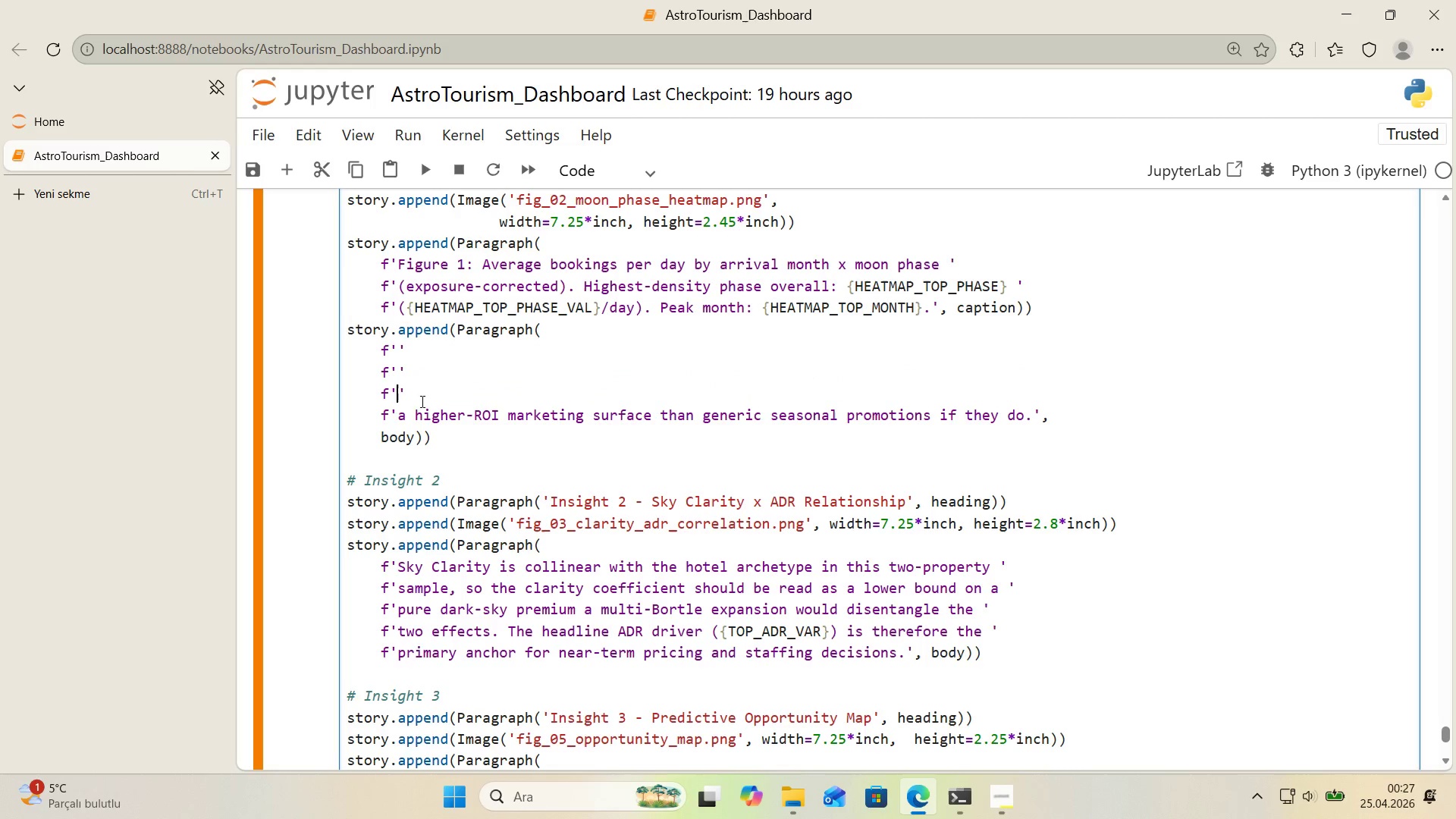 
key(Backspace)
 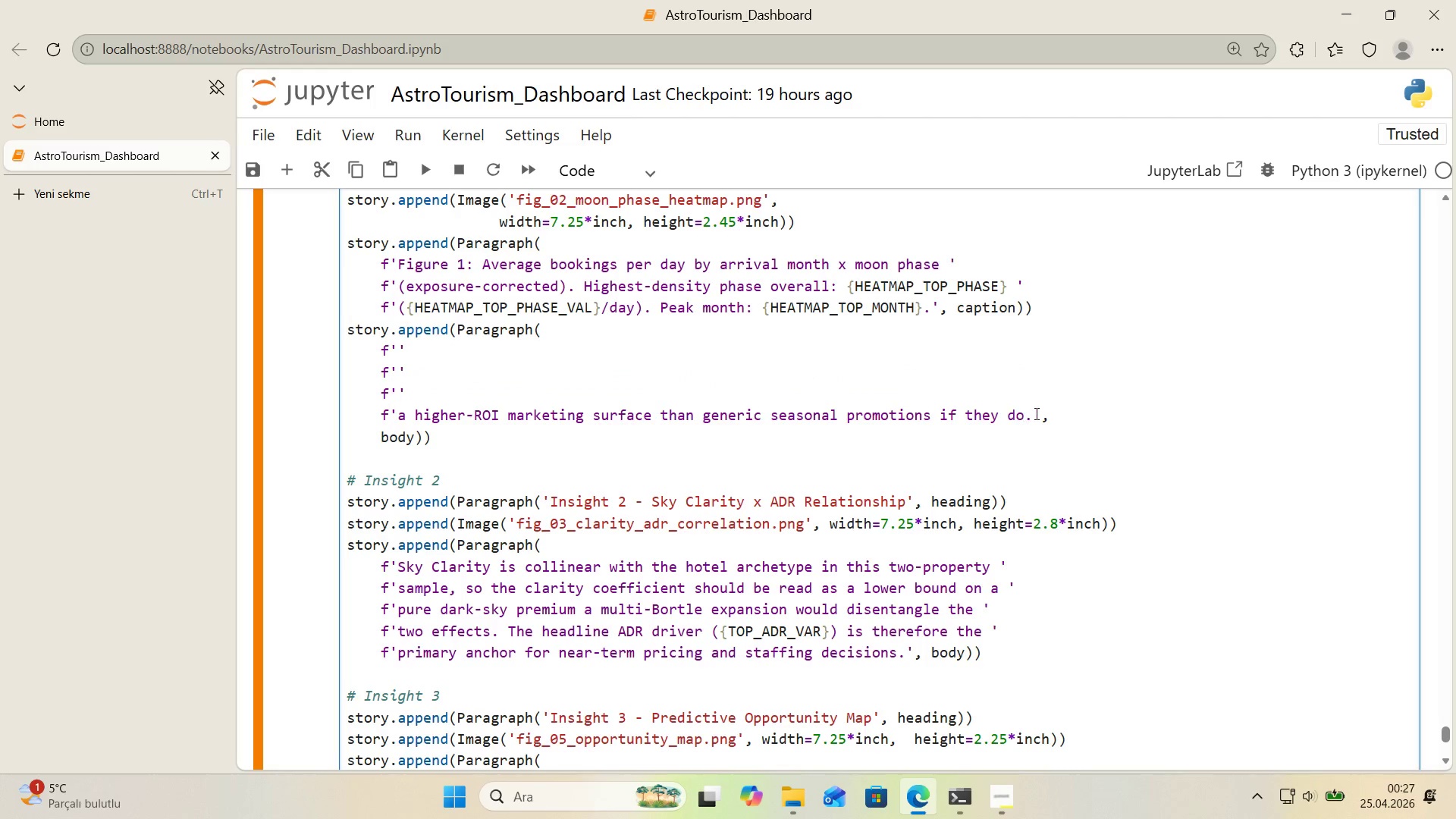 
left_click_drag(start_coordinate=[1036, 413], to_coordinate=[399, 416])
 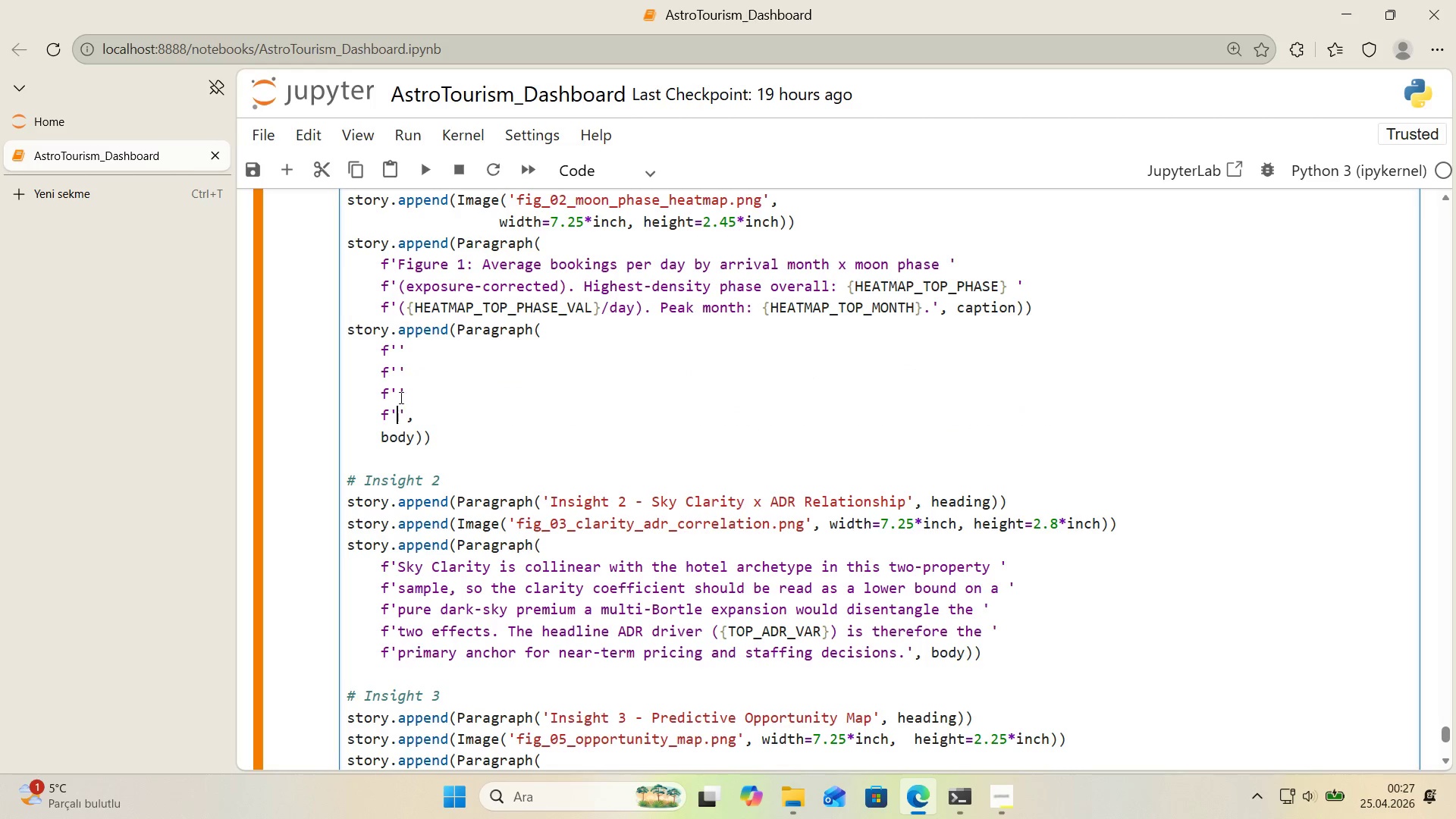 
key(Backspace)
 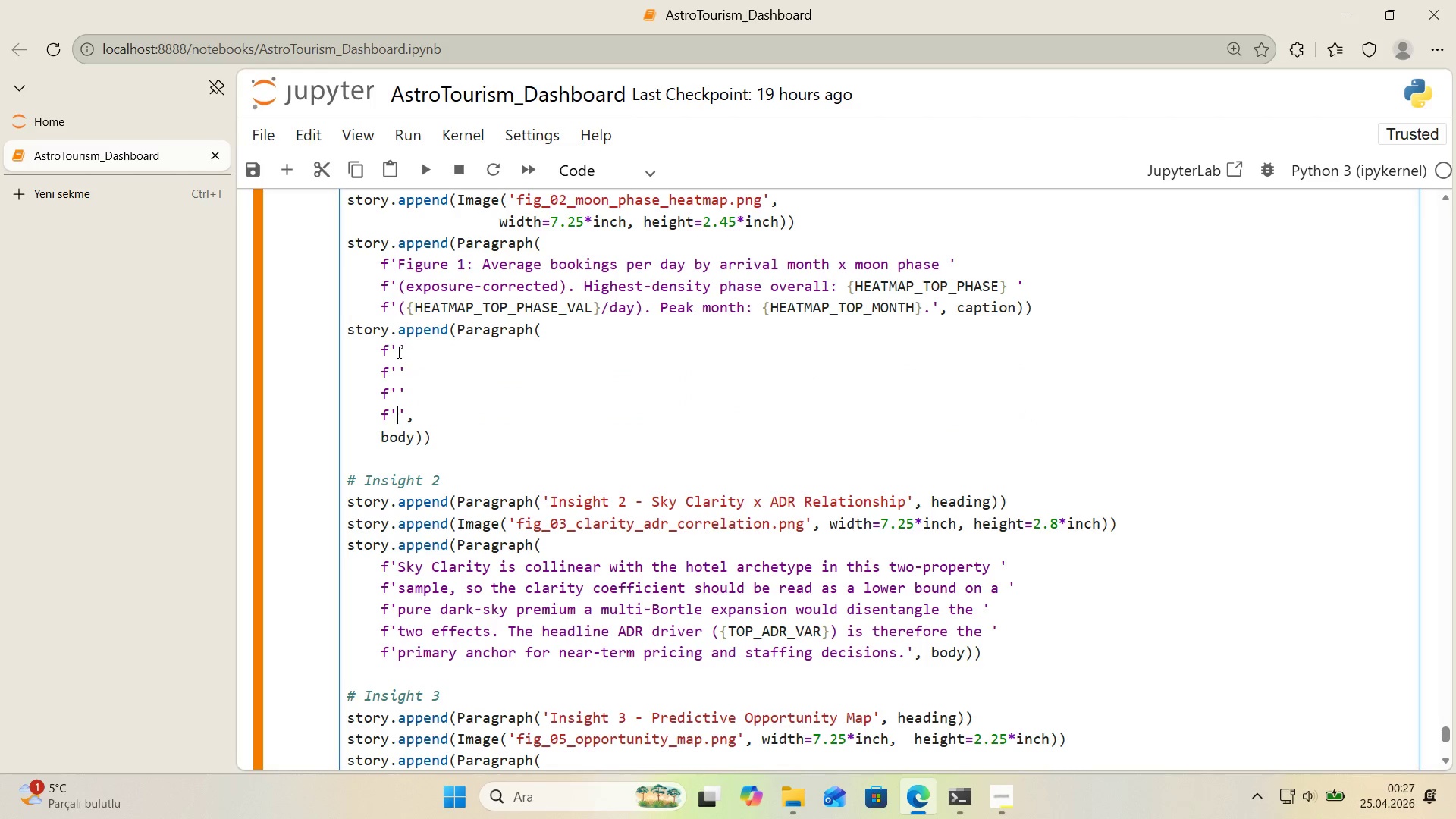 
left_click([397, 352])
 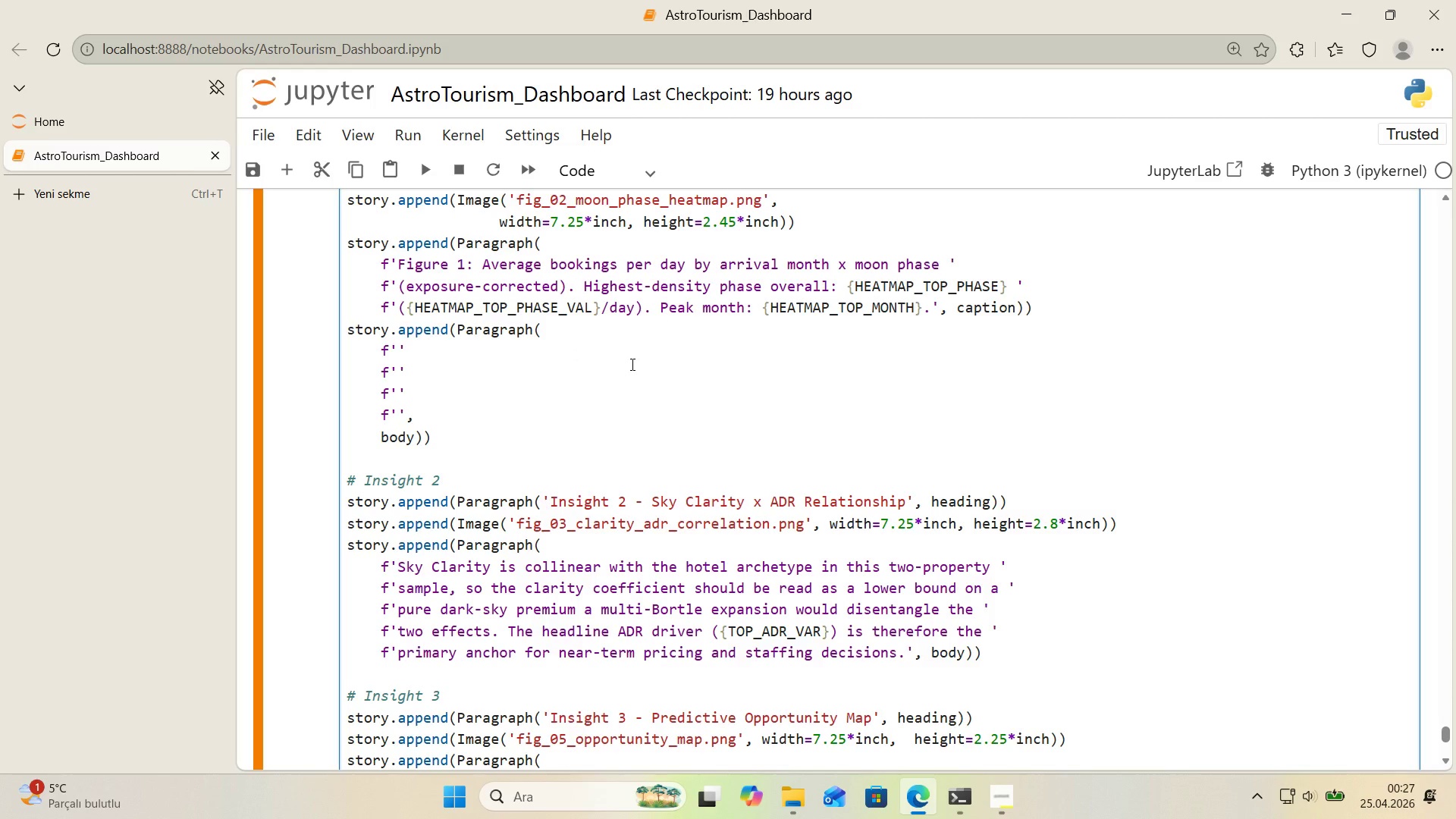 
type(The heatmap conf'rms that dark-sky phaes *()
 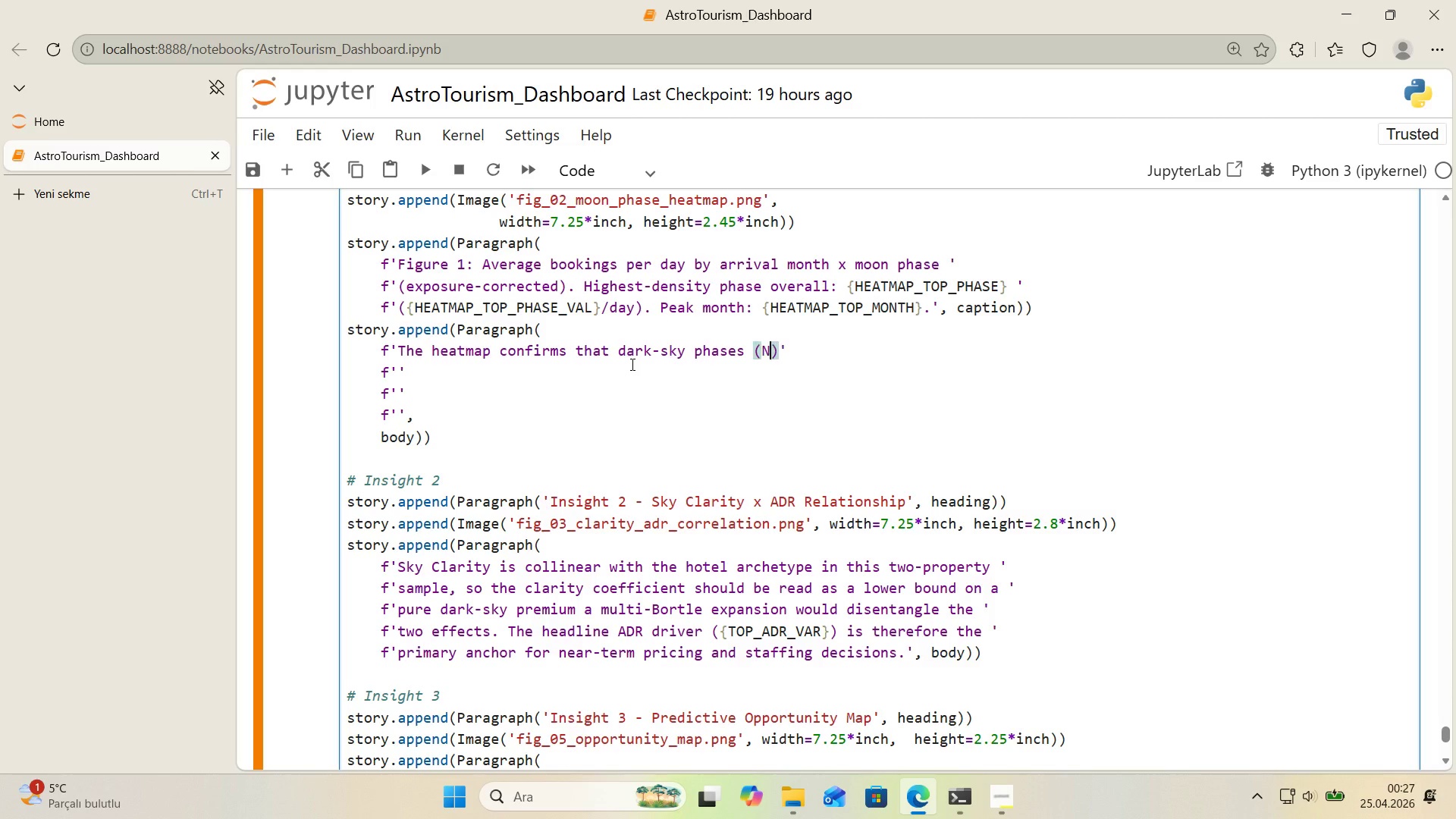 
 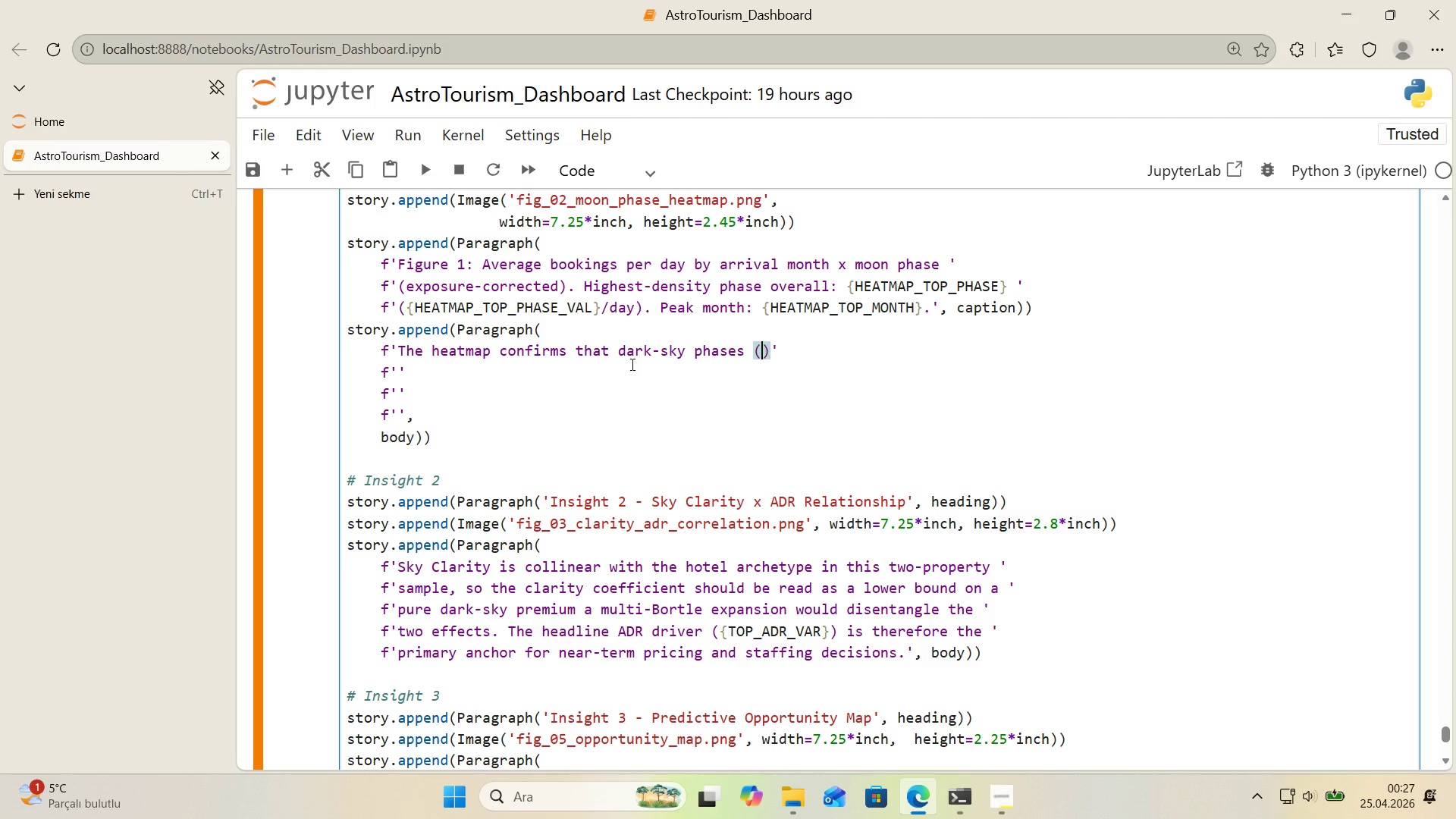 
key(ArrowLeft)
 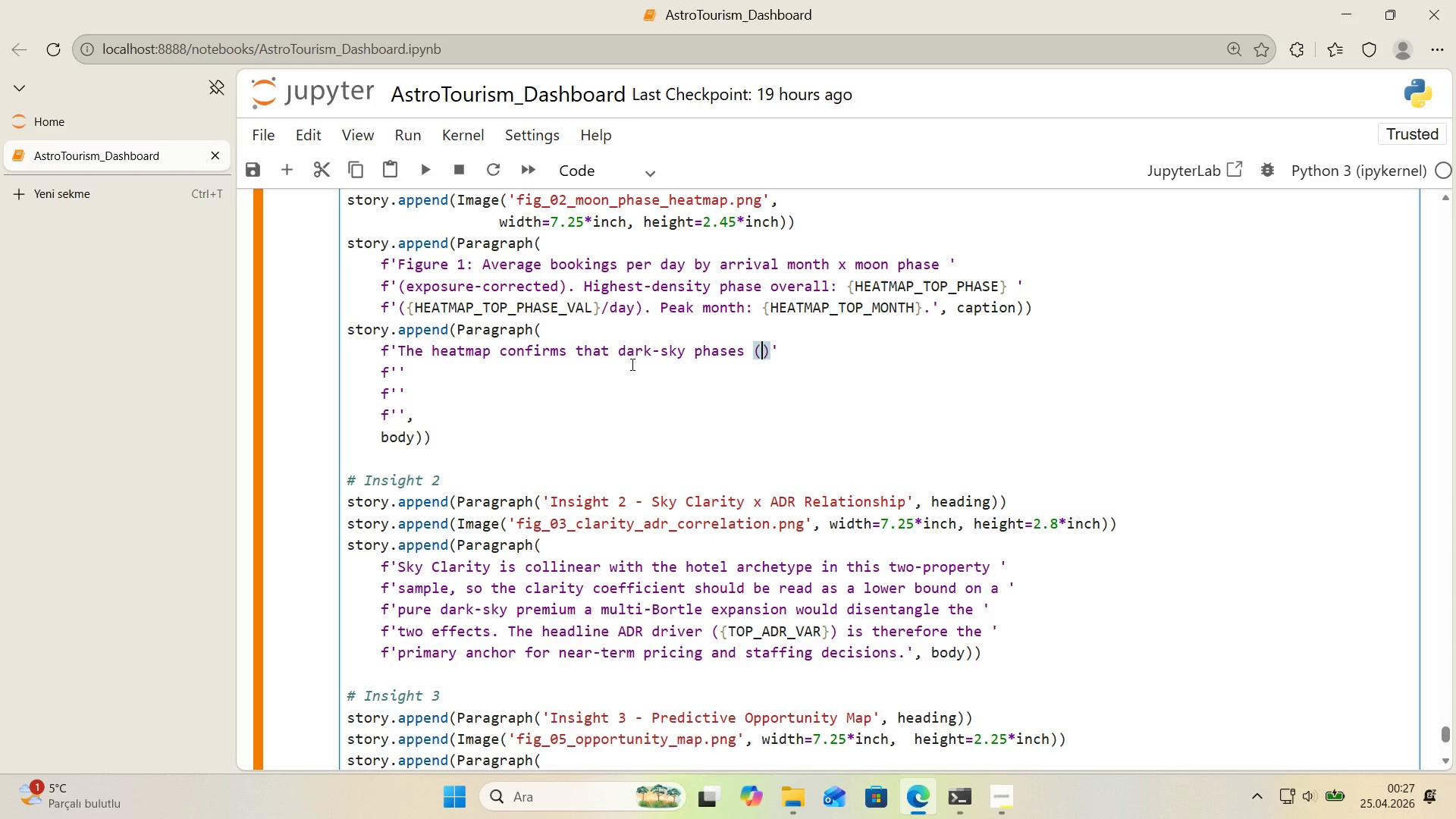 
type(New Moon and WAX)
key(Backspace)
key(Backspace)
type(ax'ng Crescn)
key(Backspace)
type(ent)
 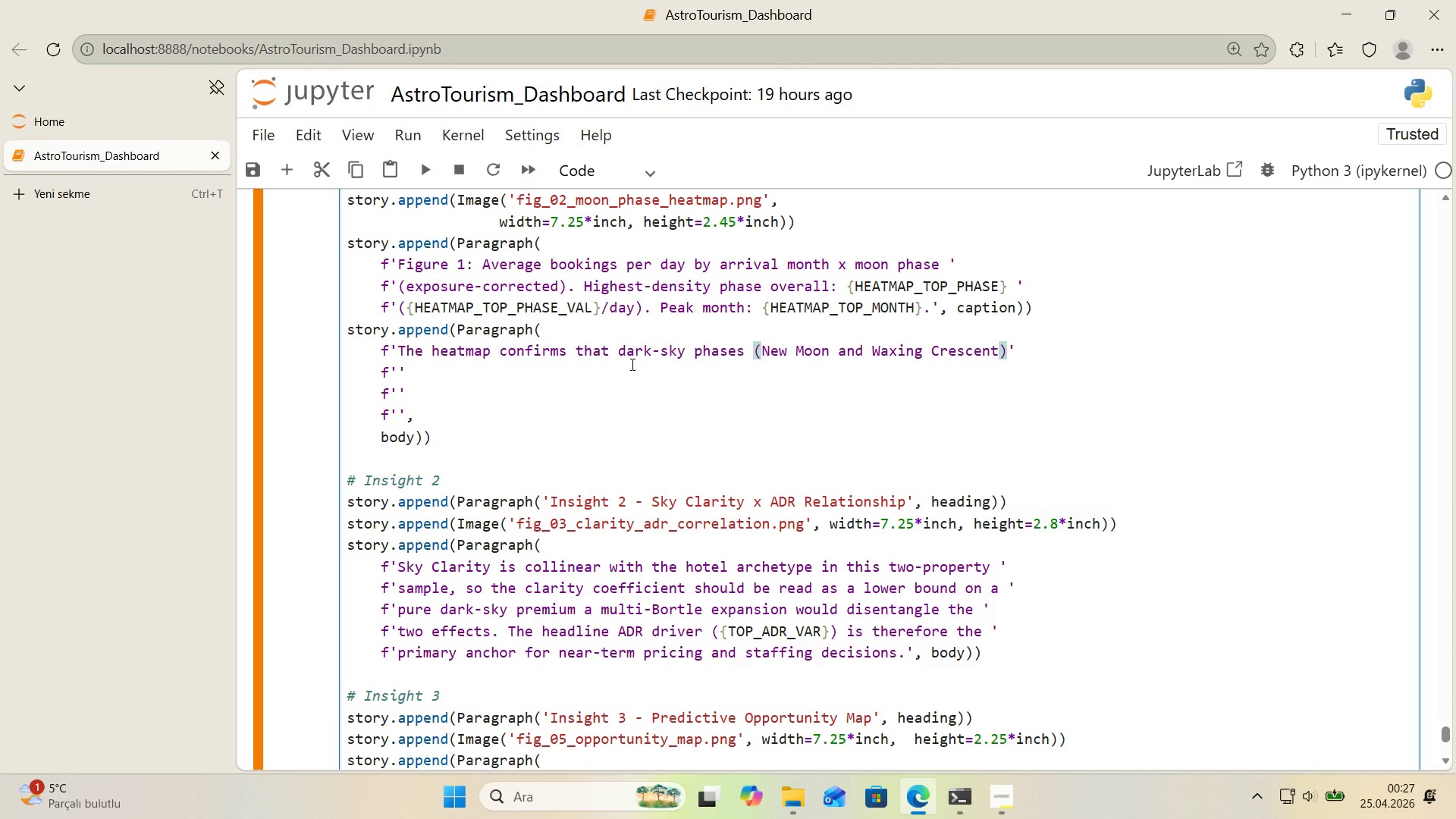 
key(ArrowDown)
 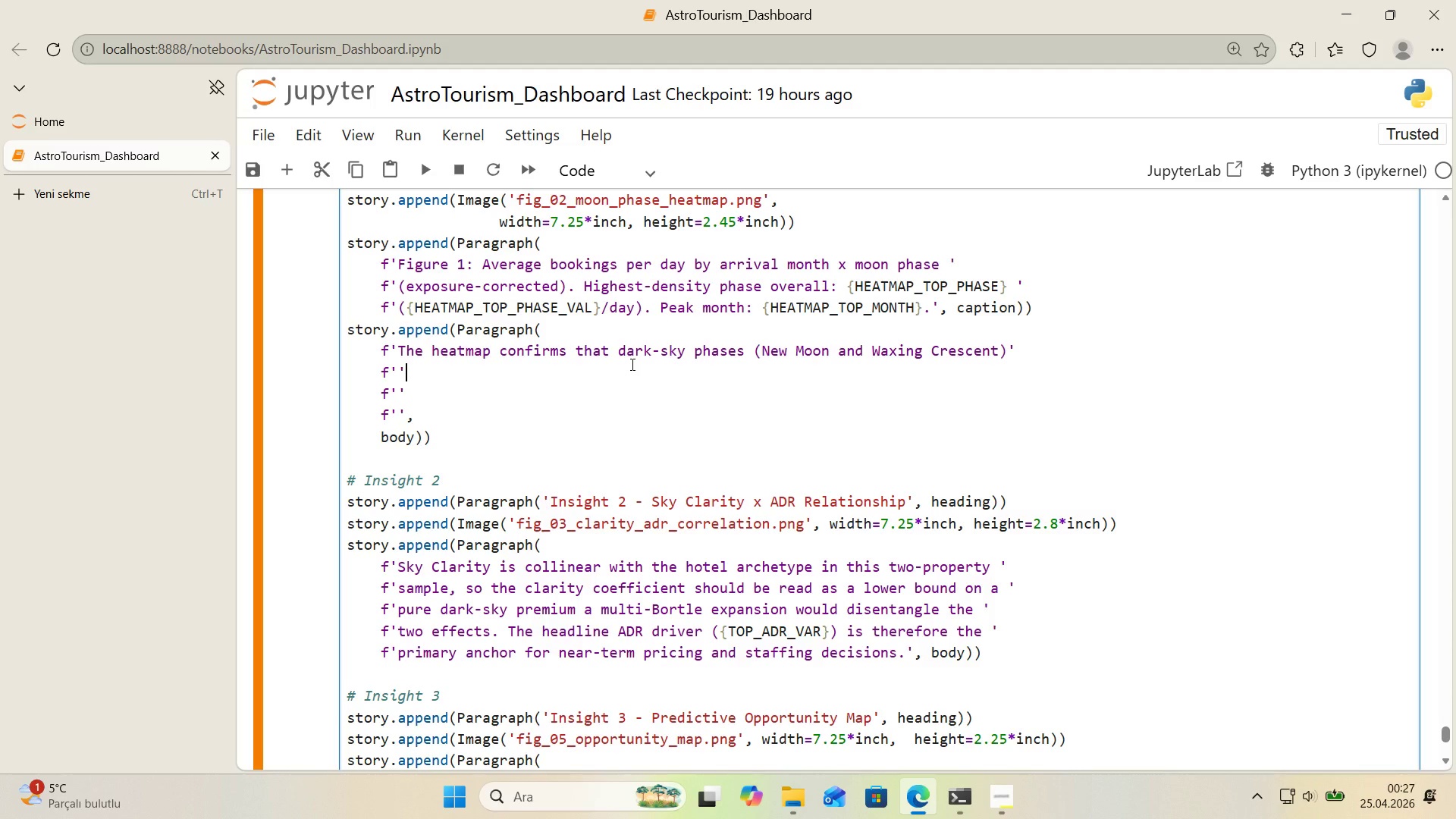 
key(ArrowLeft)
 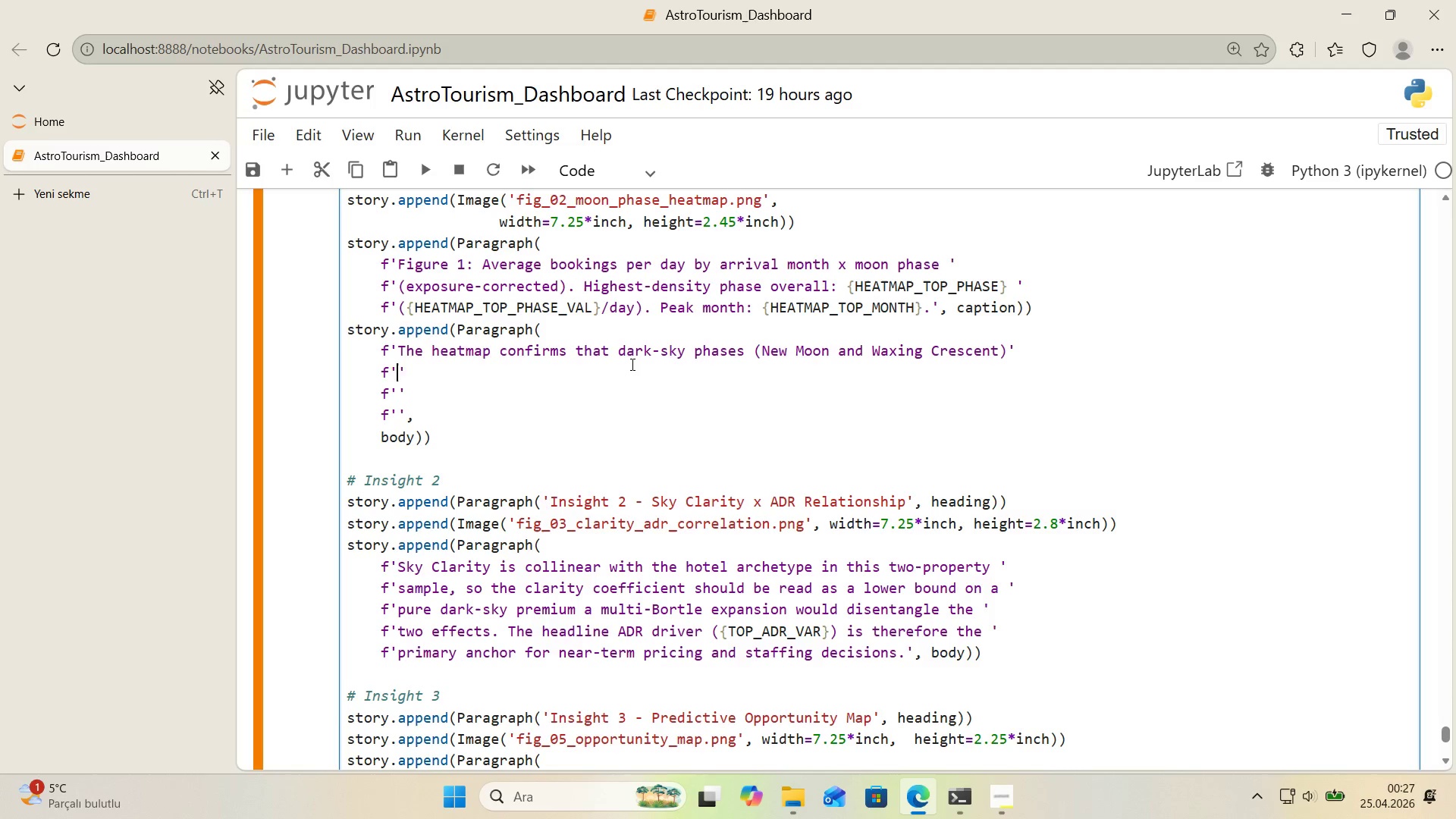 
type(dr've except'onally h'gh deman dur')
key(Backspace)
key(Backspace)
key(Backspace)
key(Backspace)
key(Backspace)
type(d)
 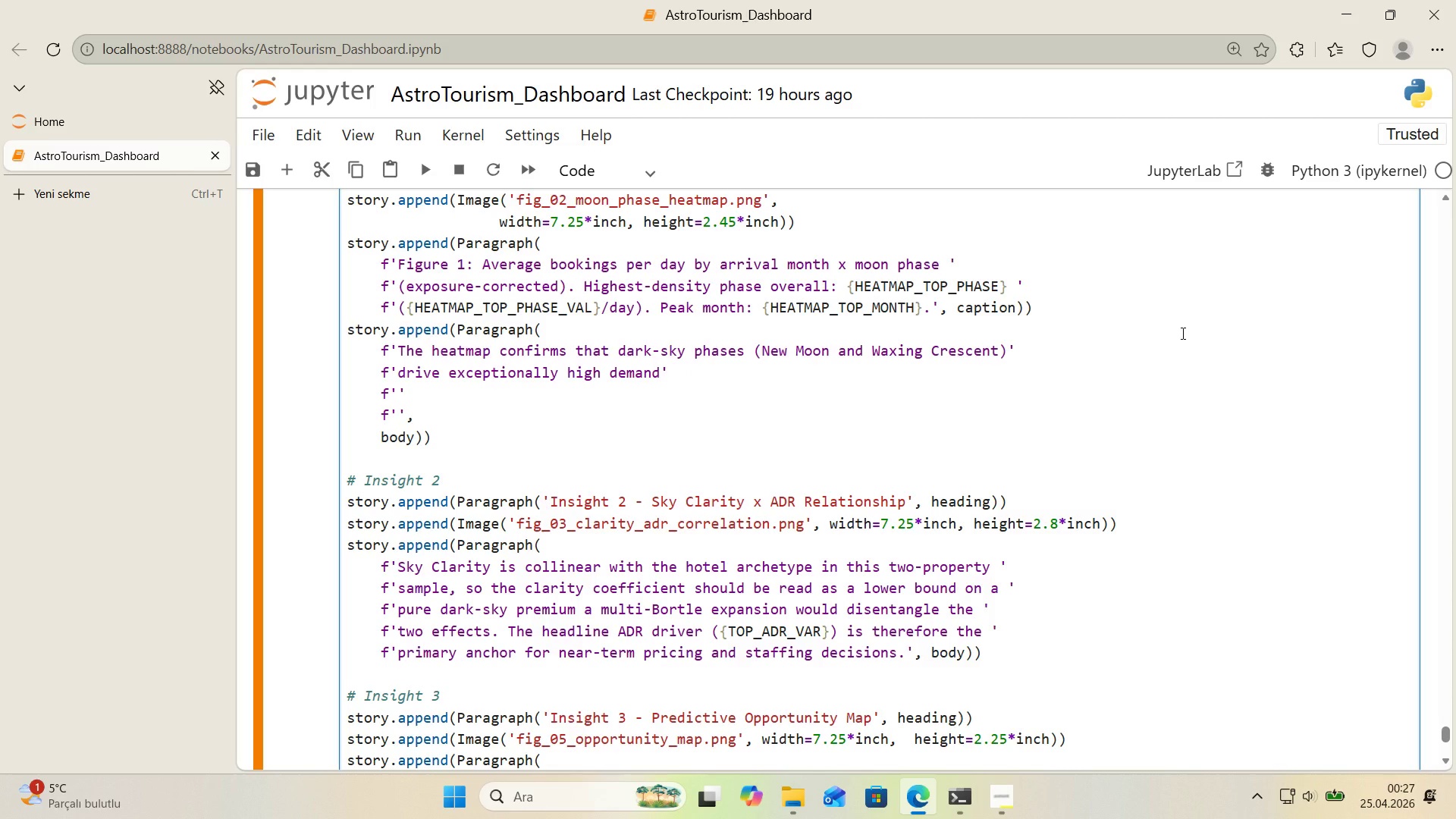 
type( dur'ng)
 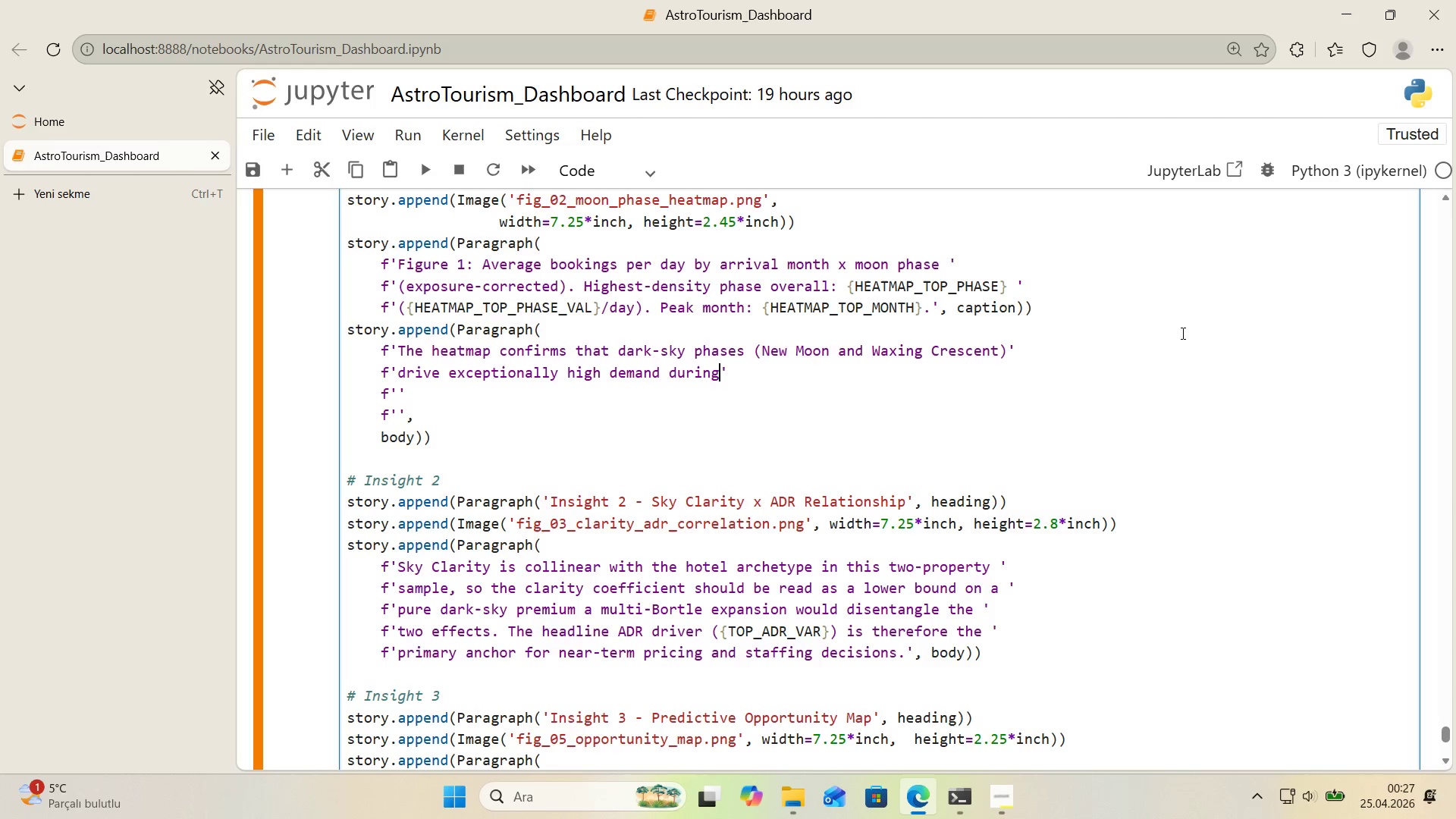 
type( shoulder months l'ke Apr'l and May)
 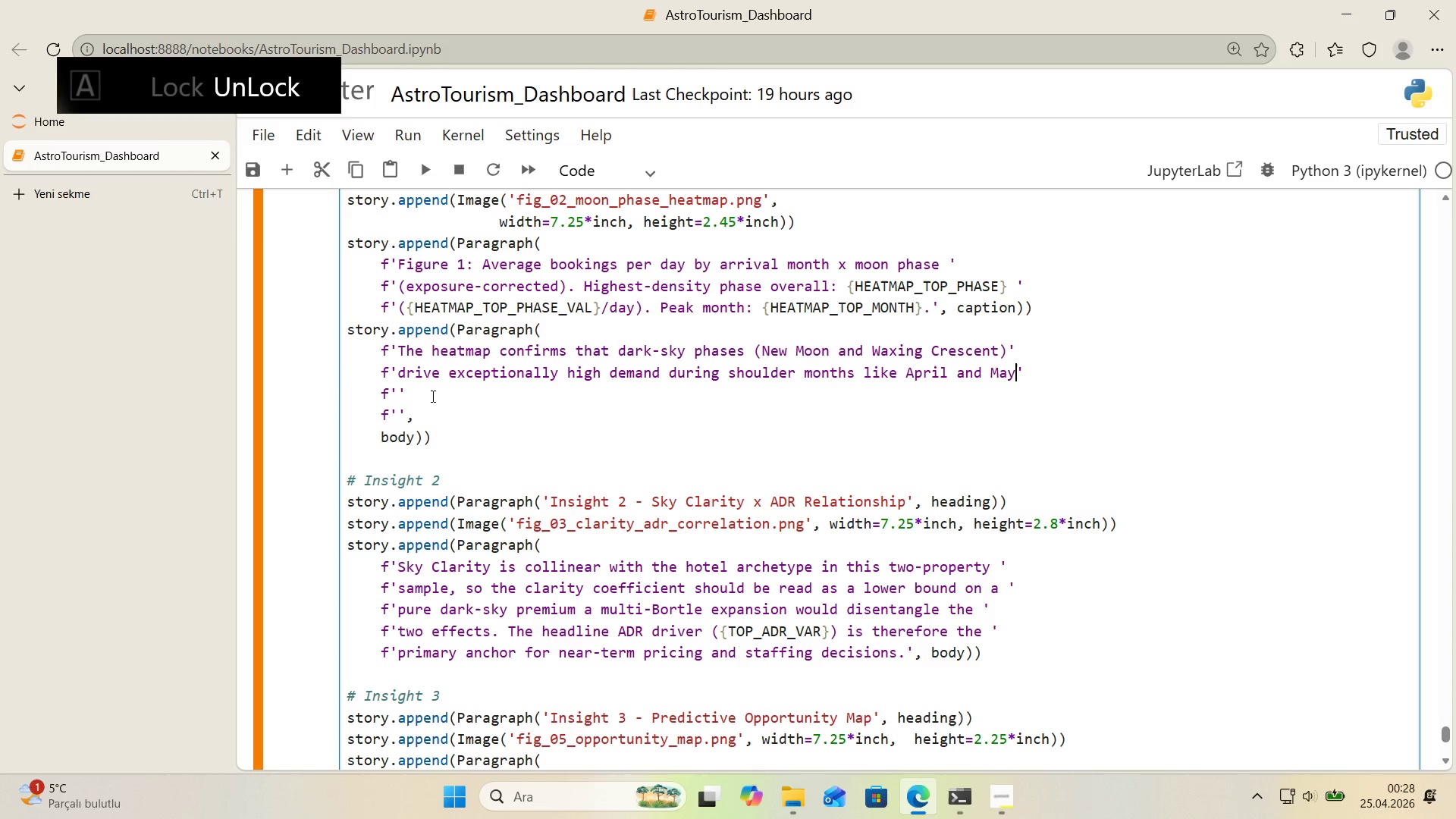 
left_click([396, 394])
 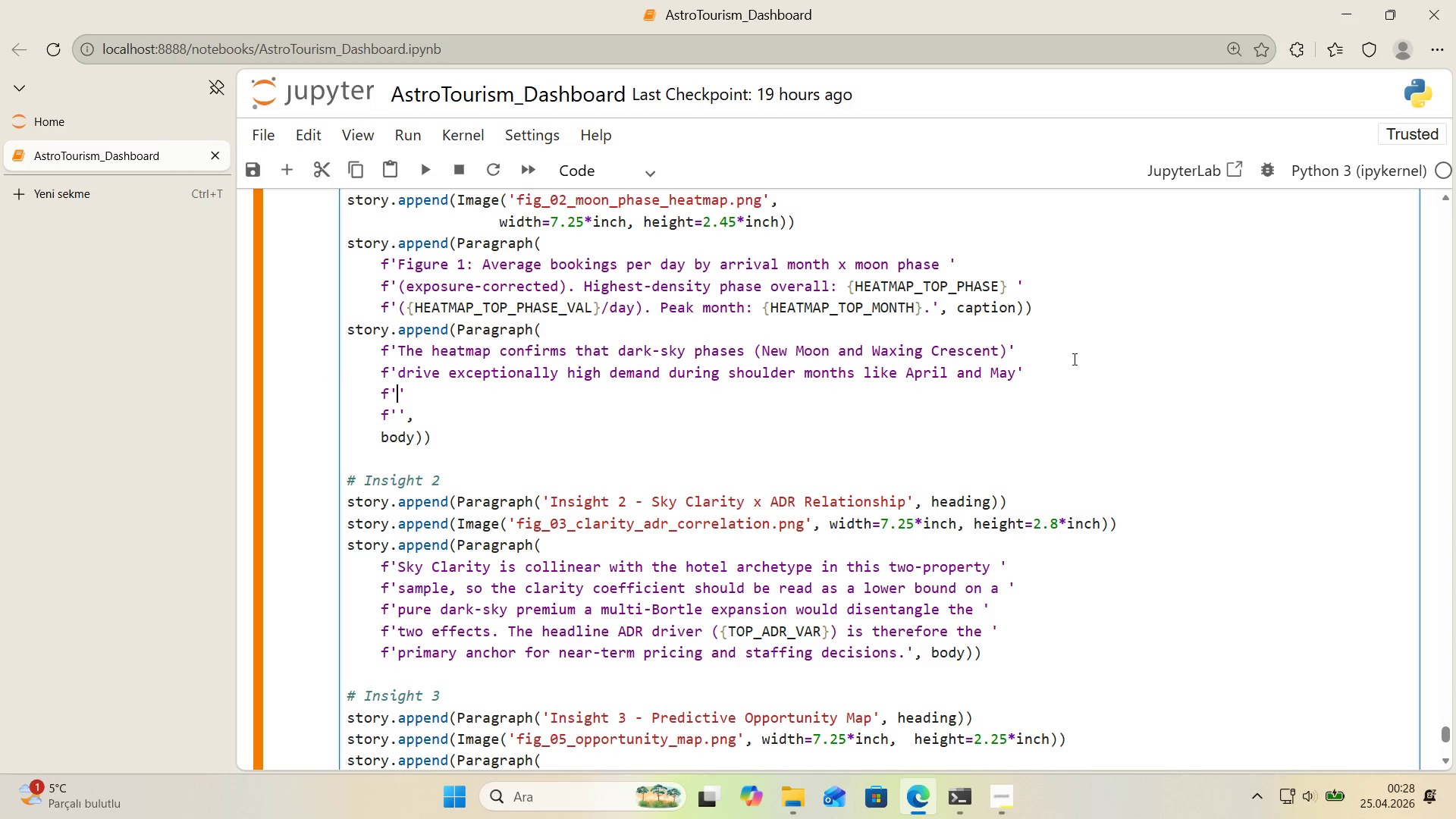 
left_click([1016, 376])
 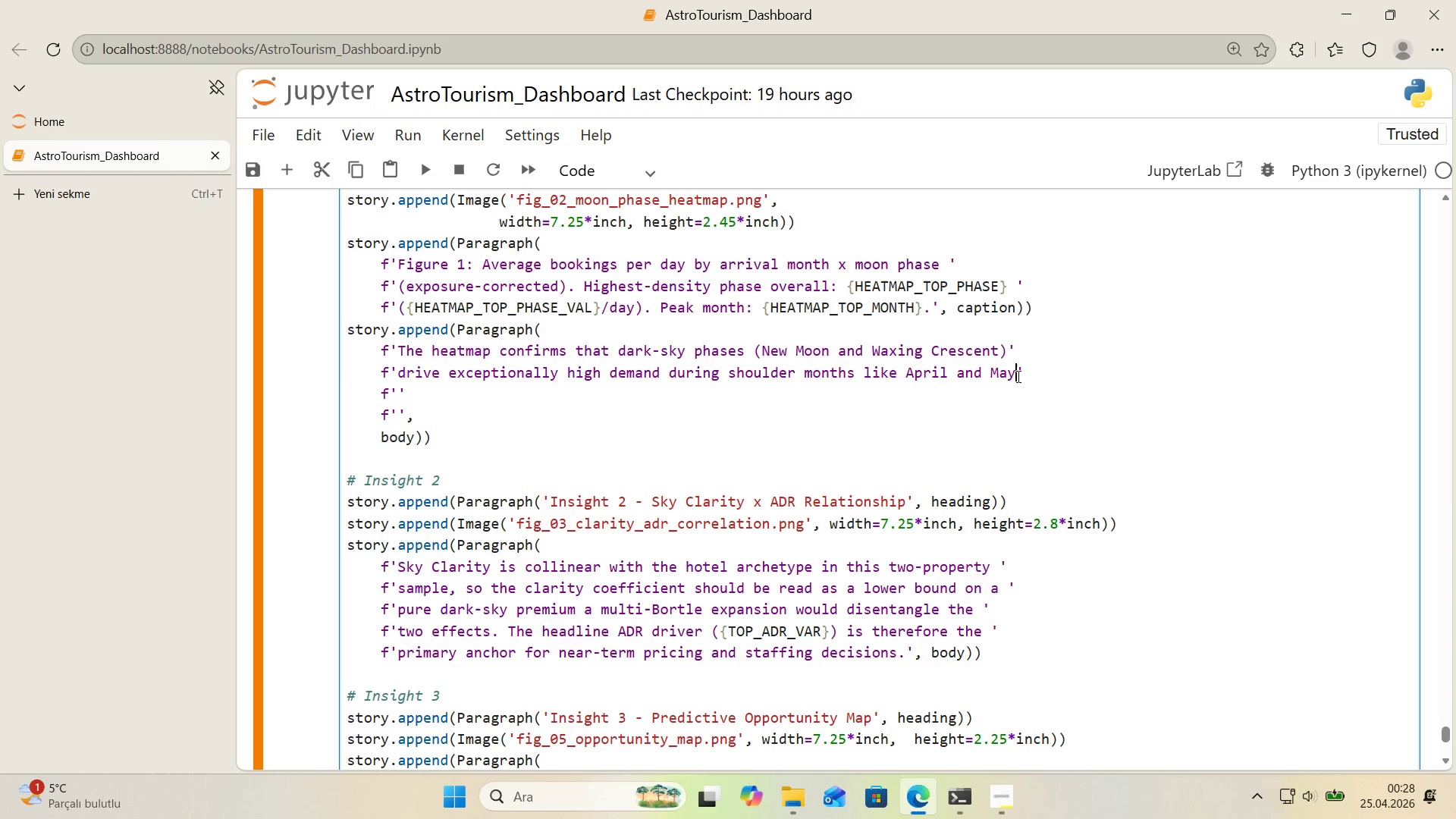 
key(Period)
 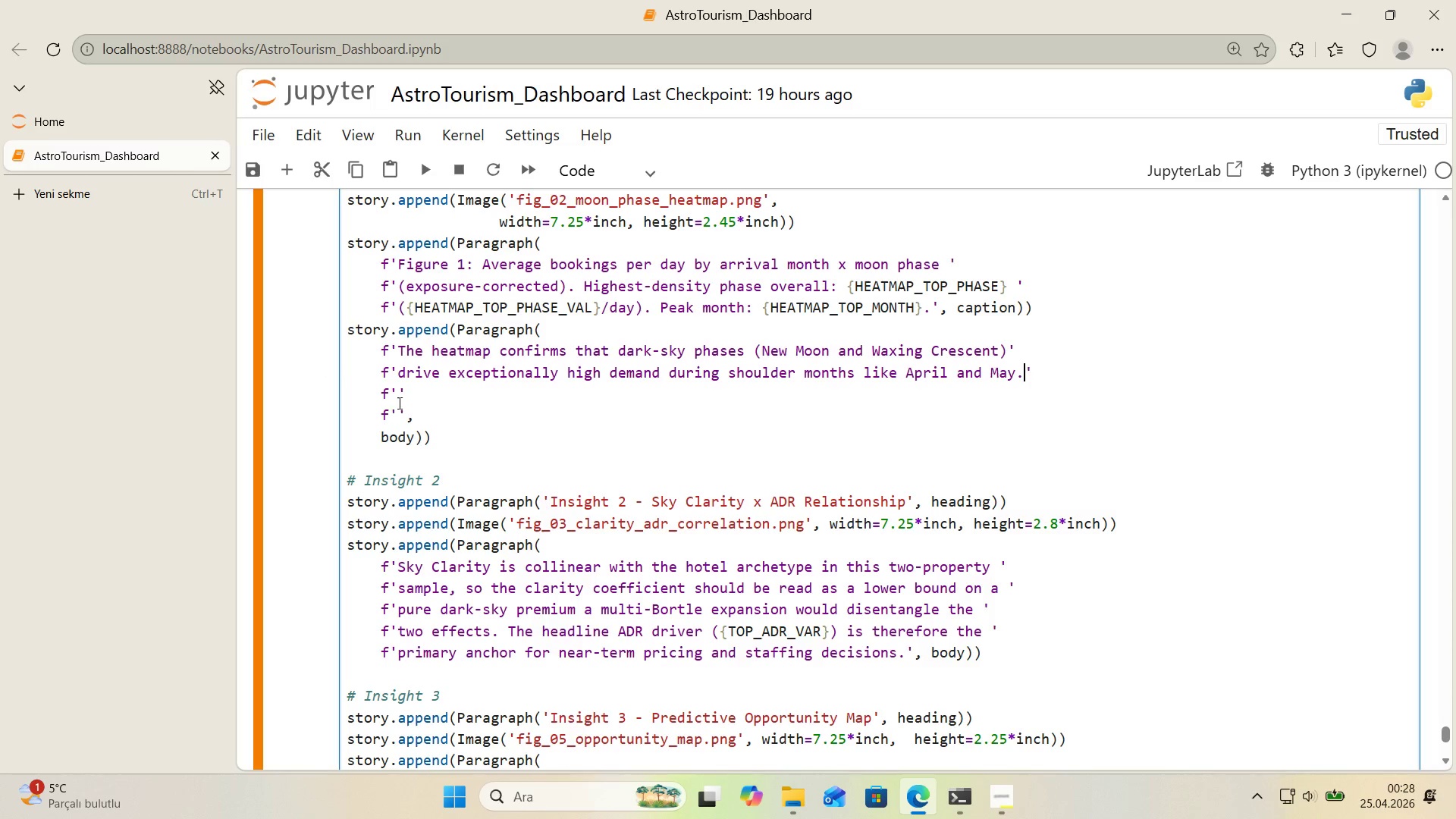 
left_click([397, 393])
 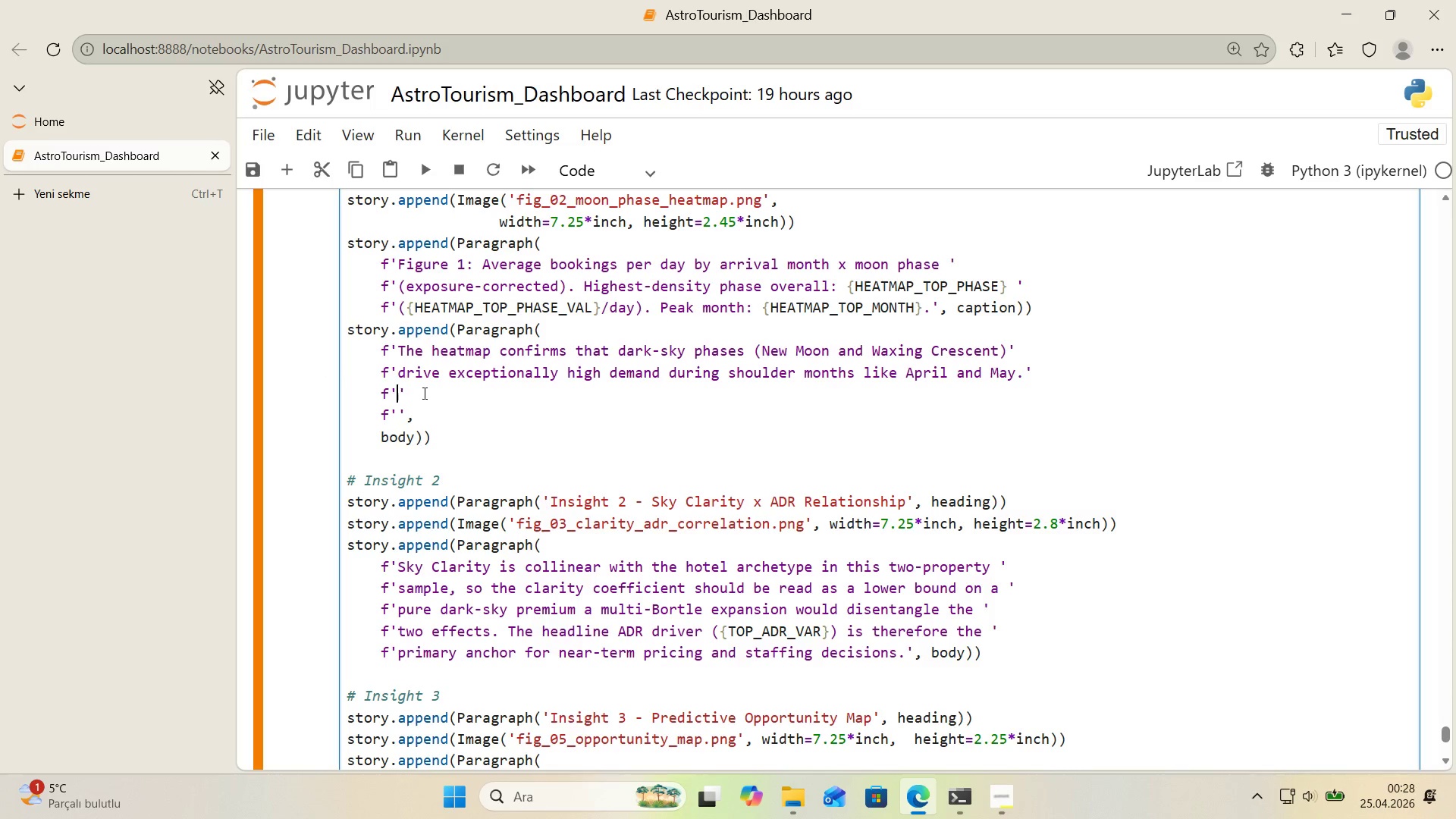 
type(Th's proves that astro-mot'vated guests proact'vely book dur'ng opt'mal v'ew'ng)
 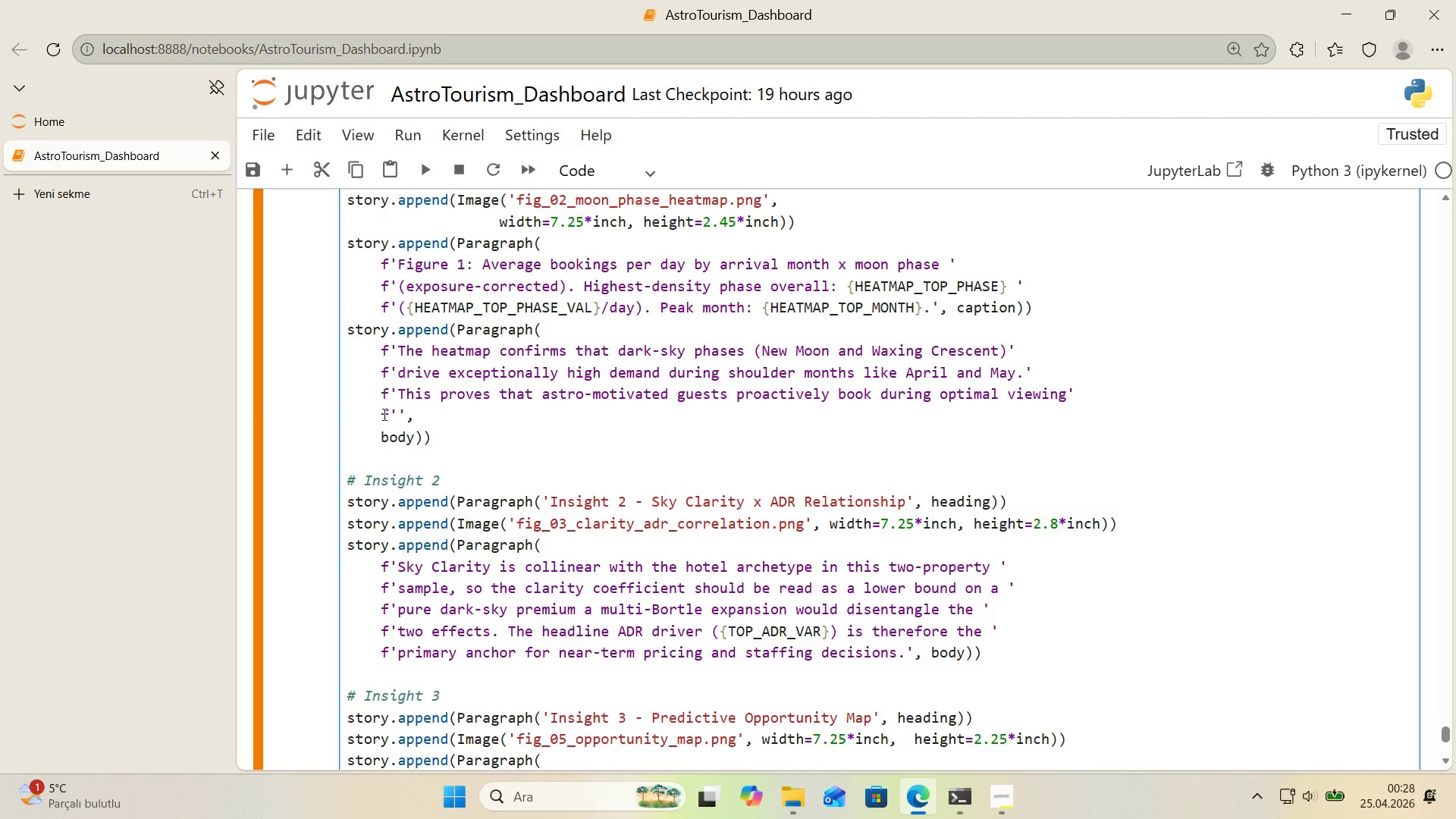 
left_click([400, 415])
 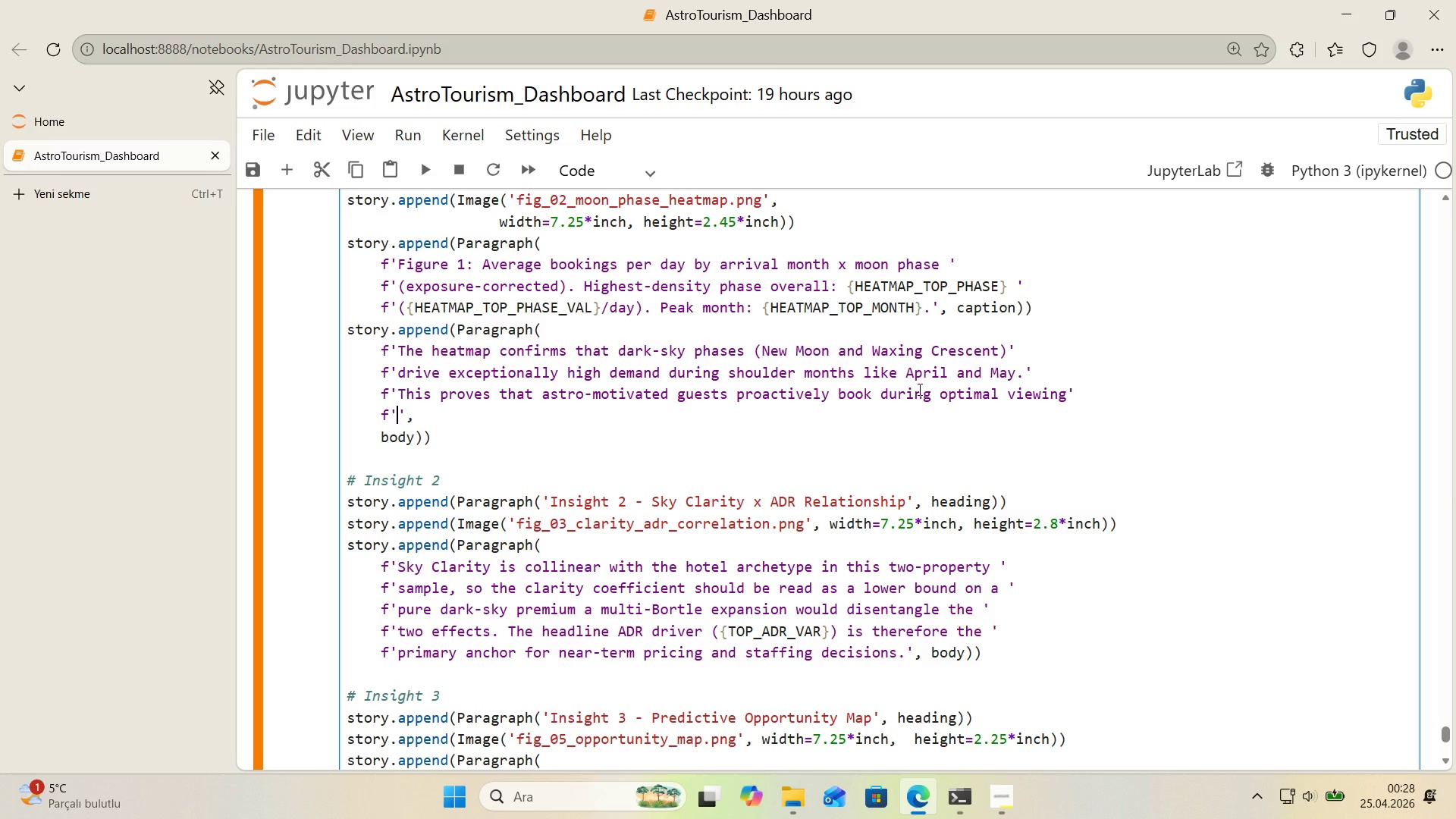 
type(ww)
key(Backspace)
type('do)
key(Backspace)
key(Backspace)
type(ndows. Celest'al Canopy so)
key(Backspace)
type(hol)
key(Backspace)
type(uld sh'ft market'ng spend toward these spec'f'c)
 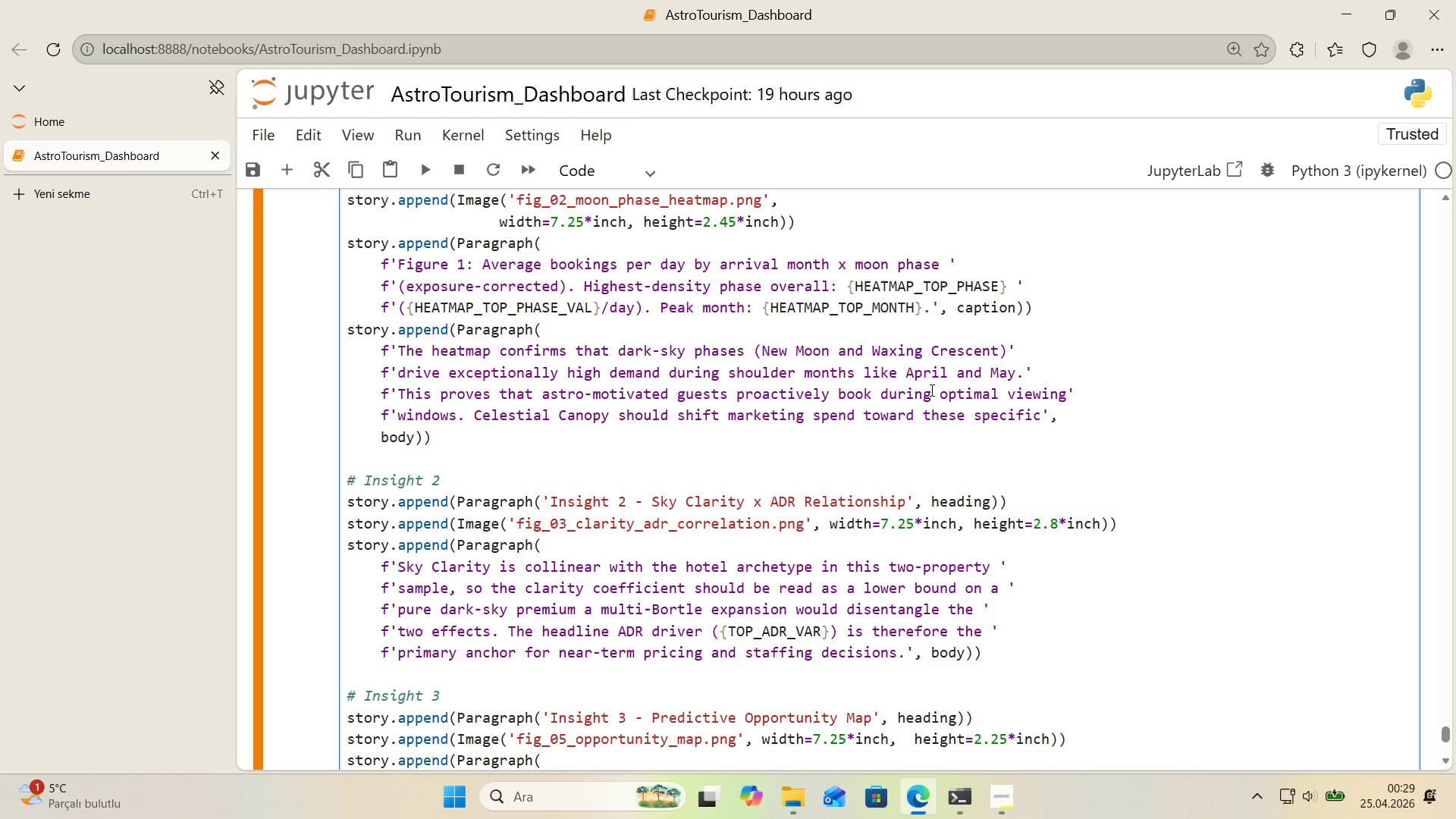 
key(ArrowRight)
 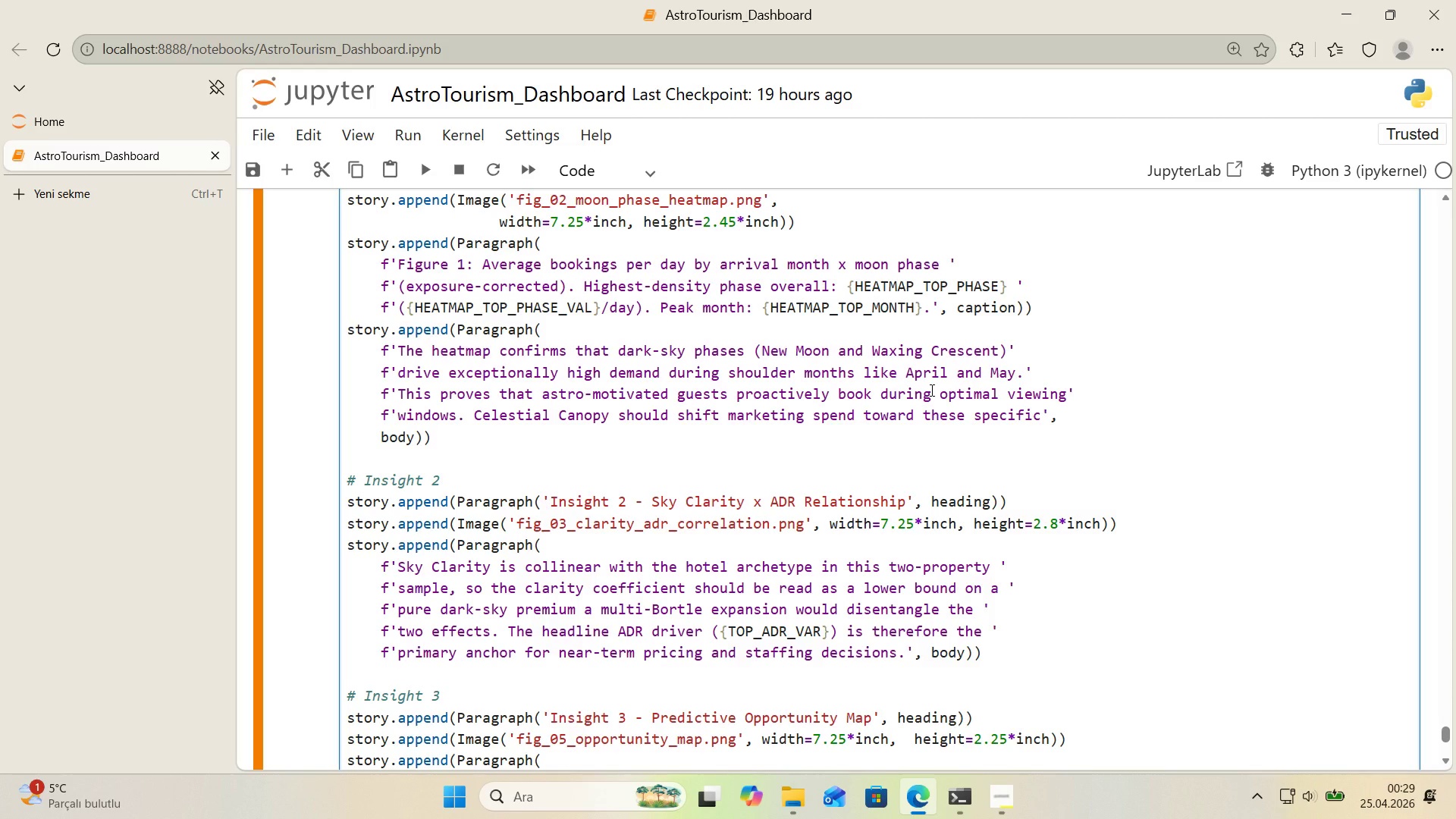 
key(Enter)
 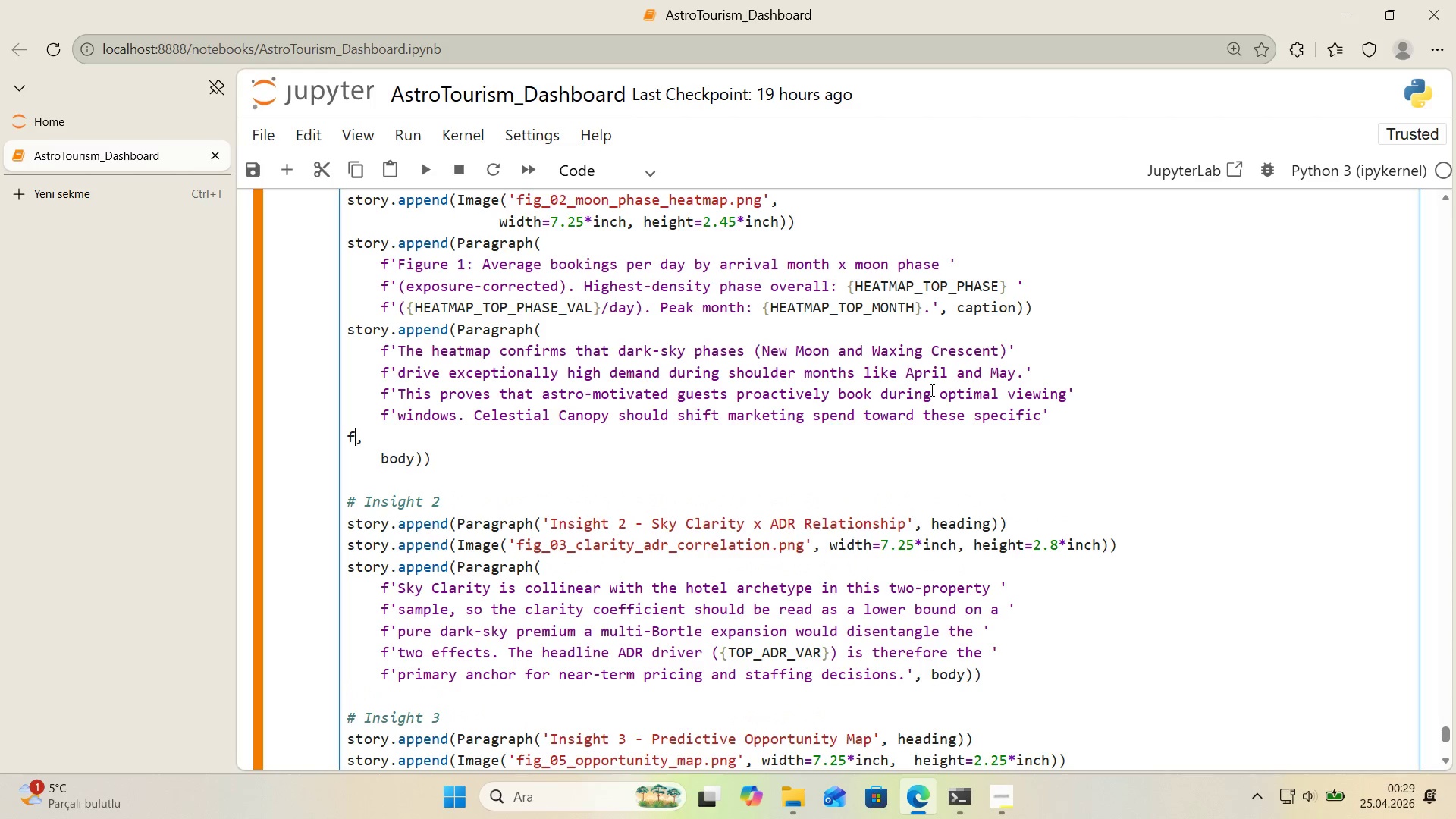 
type(f@@)
 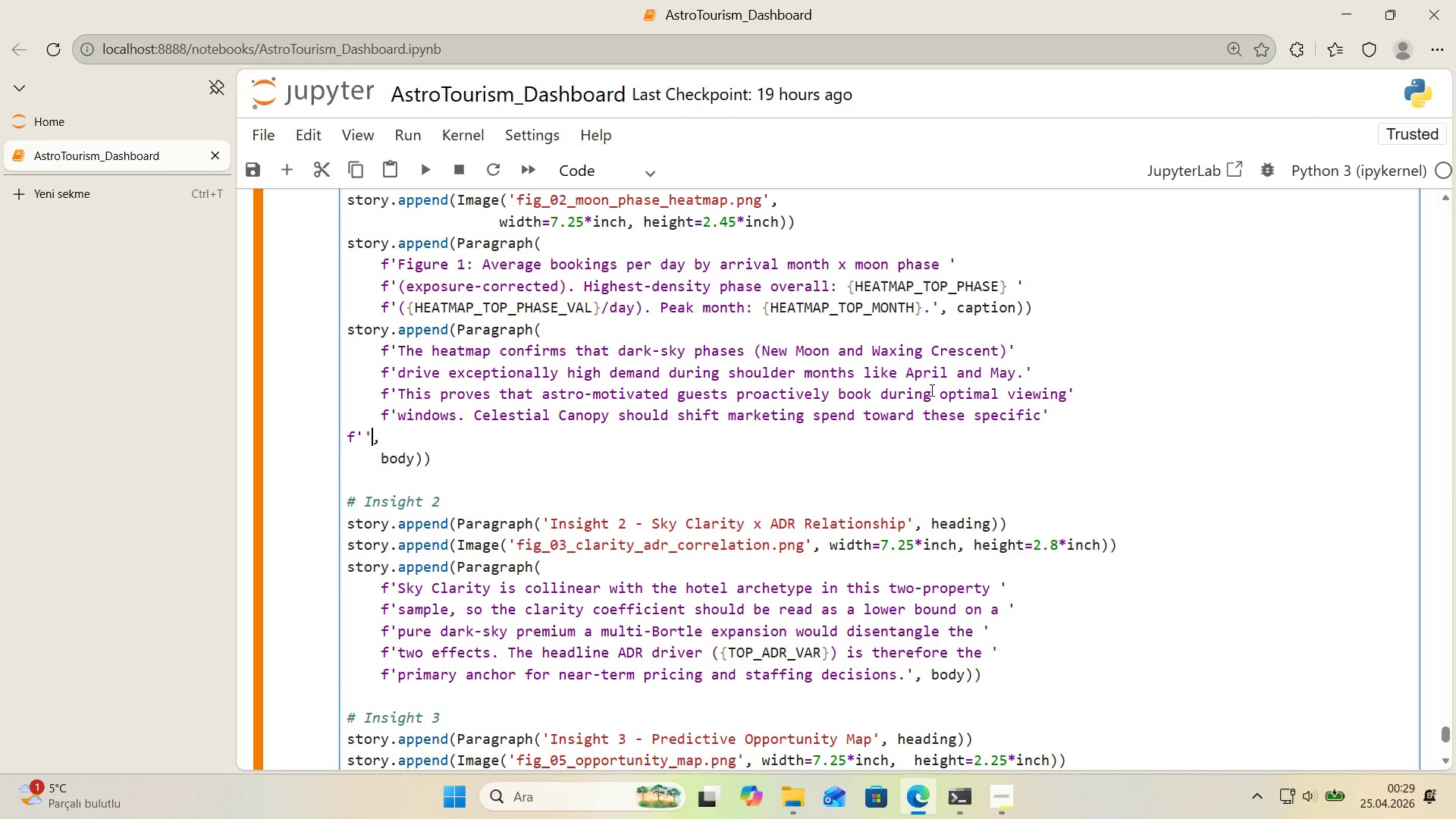 
key(ArrowLeft)
 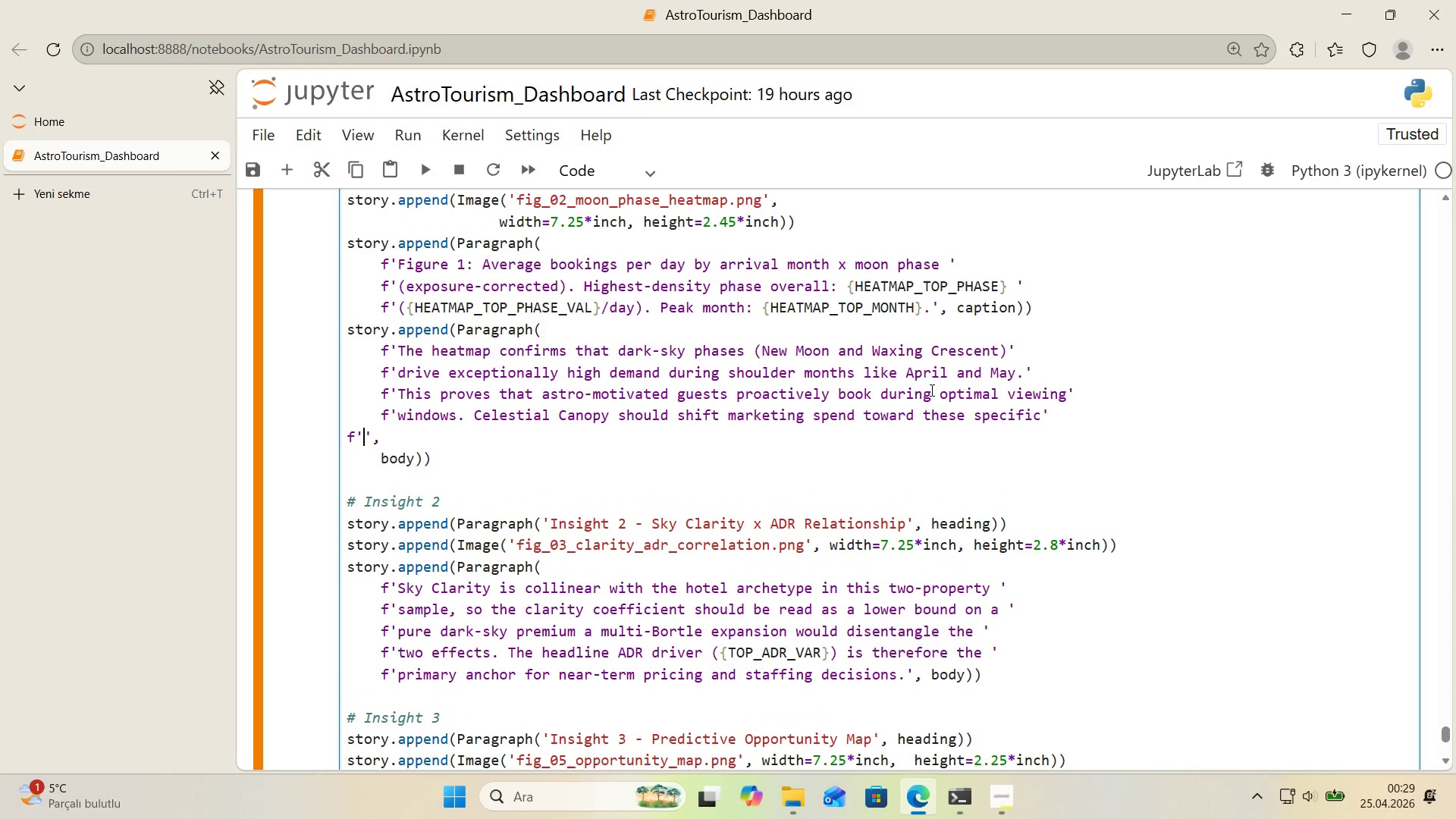 
key(ArrowLeft)
 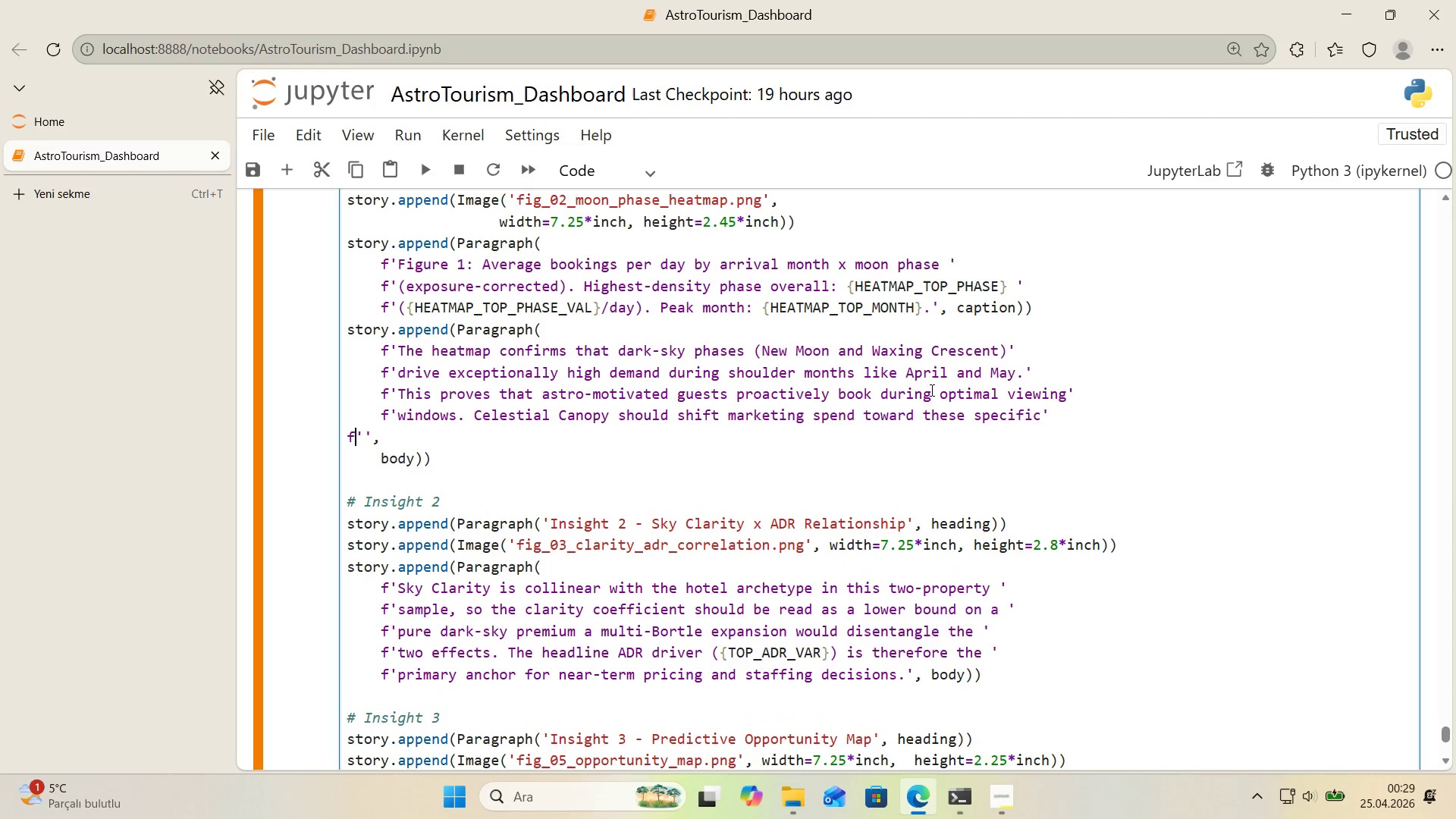 
key(ArrowLeft)
 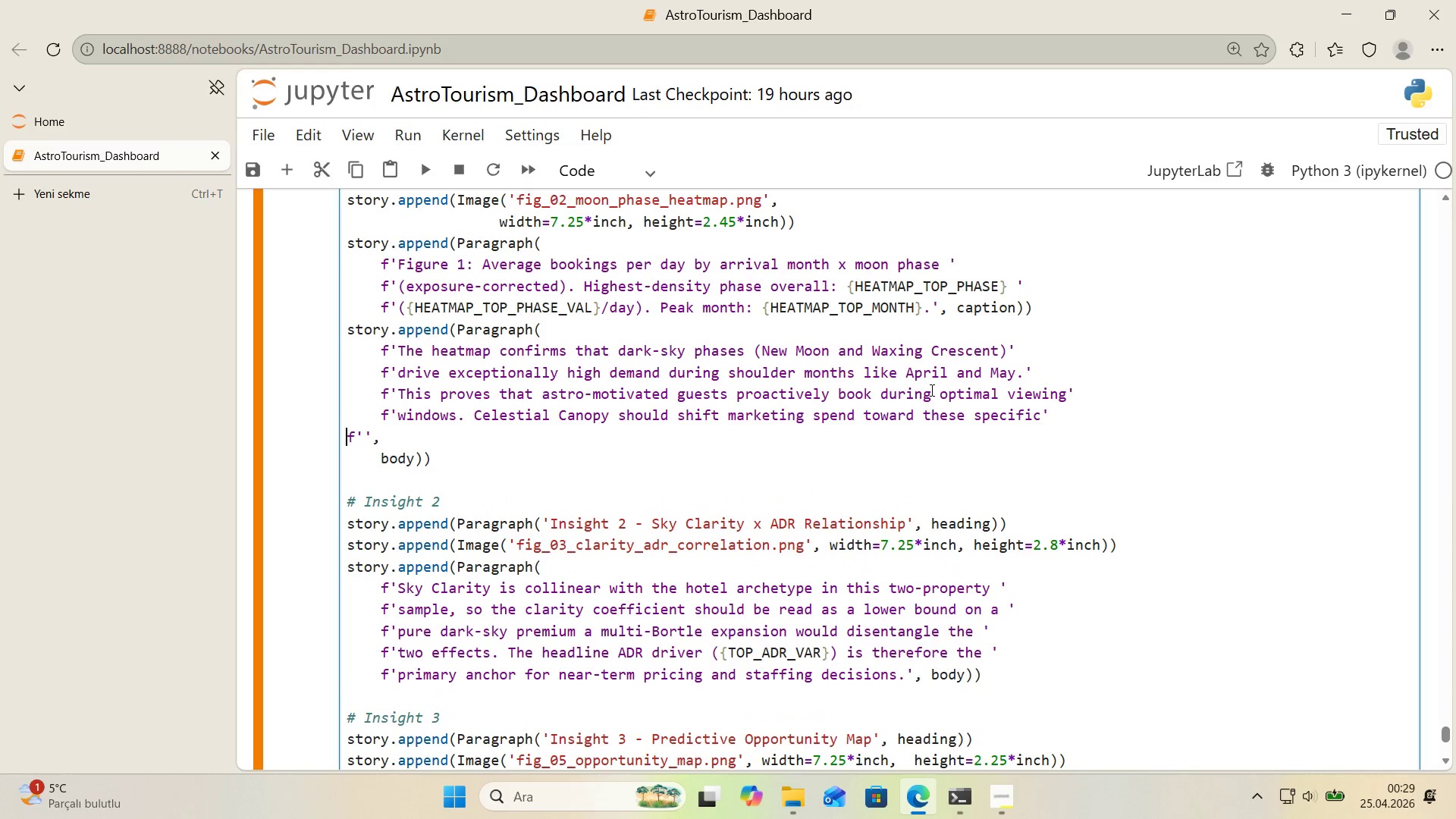 
key(Tab)
 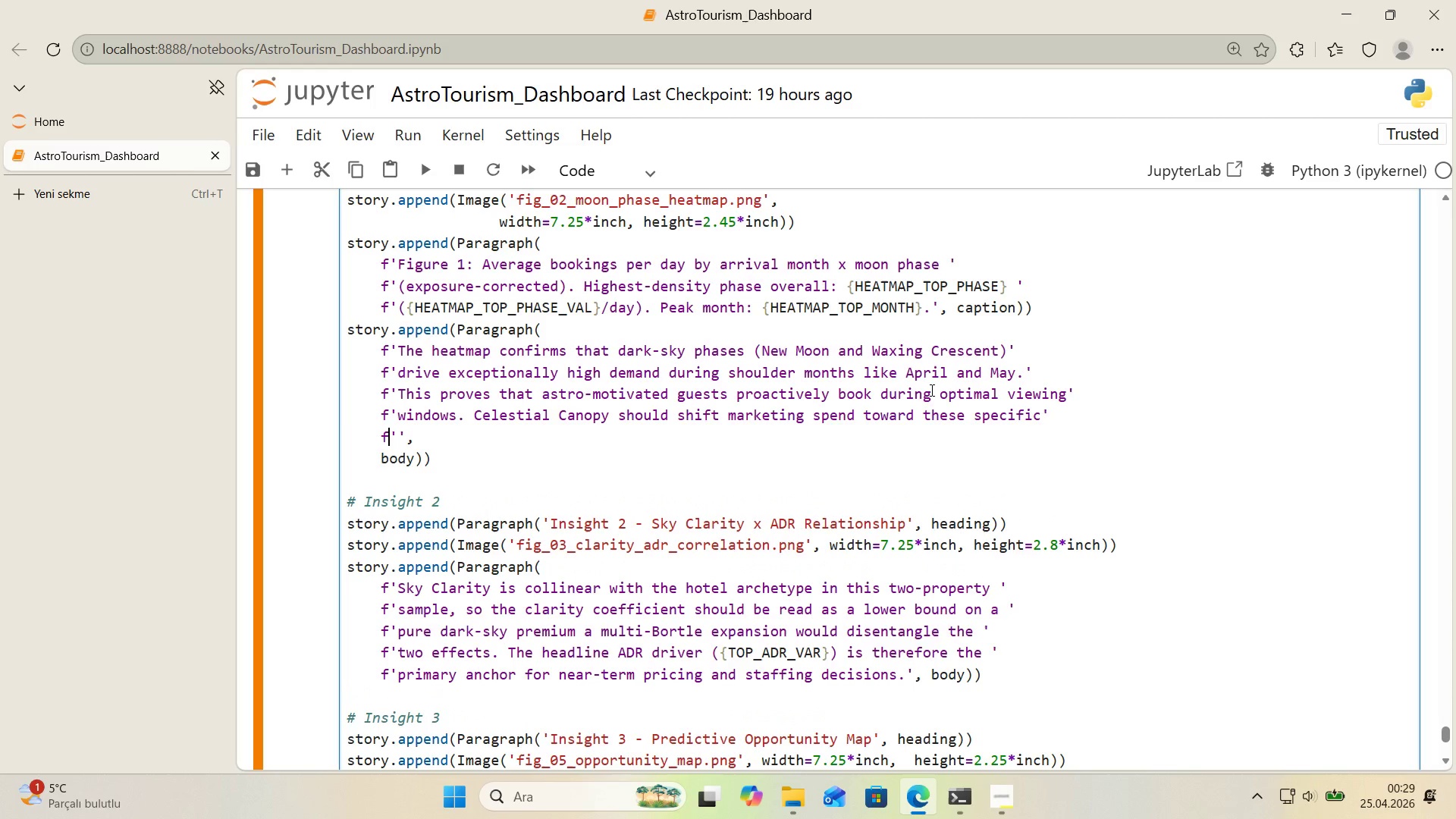 
key(ArrowRight)
 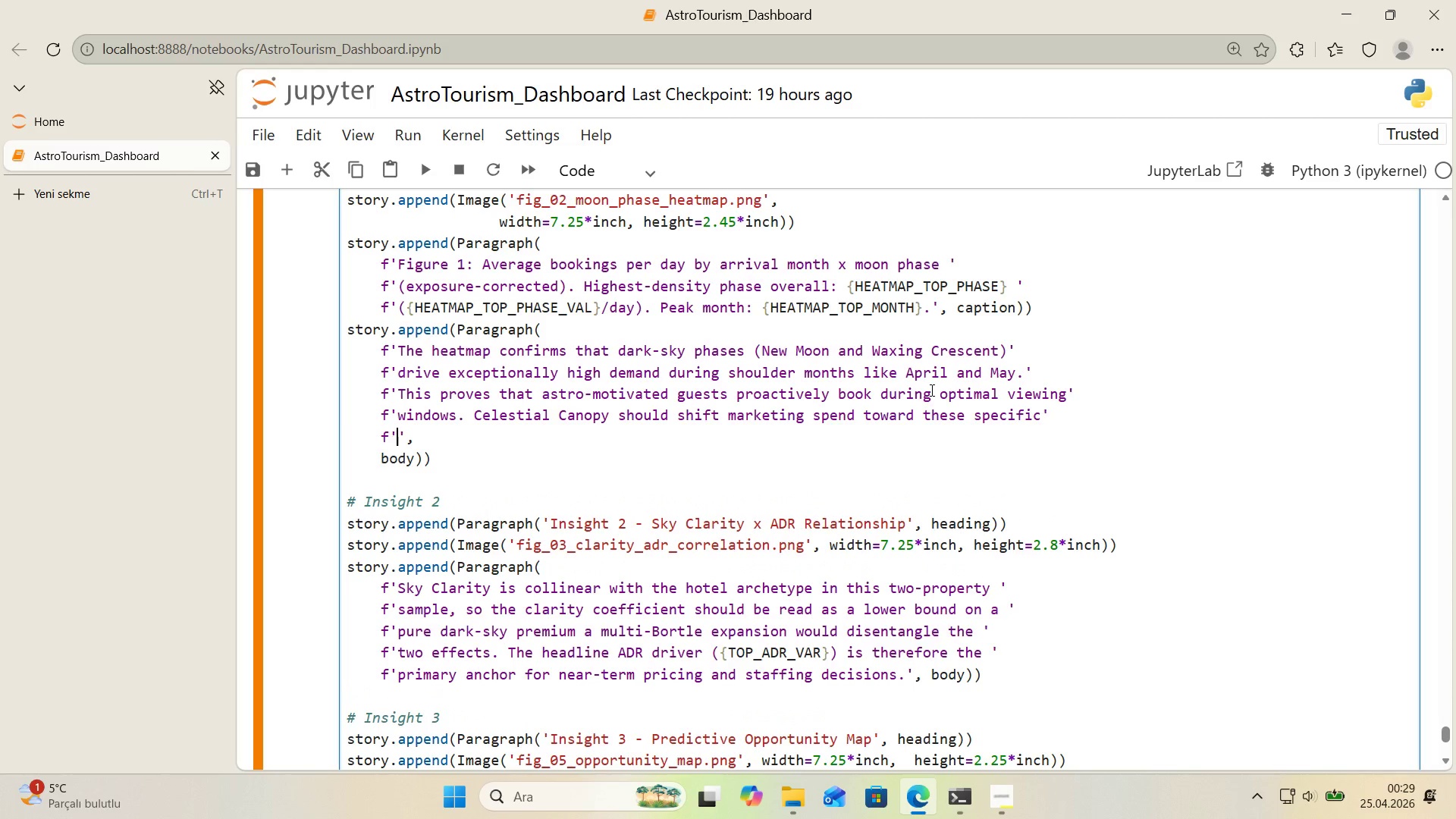 
key(ArrowRight)
 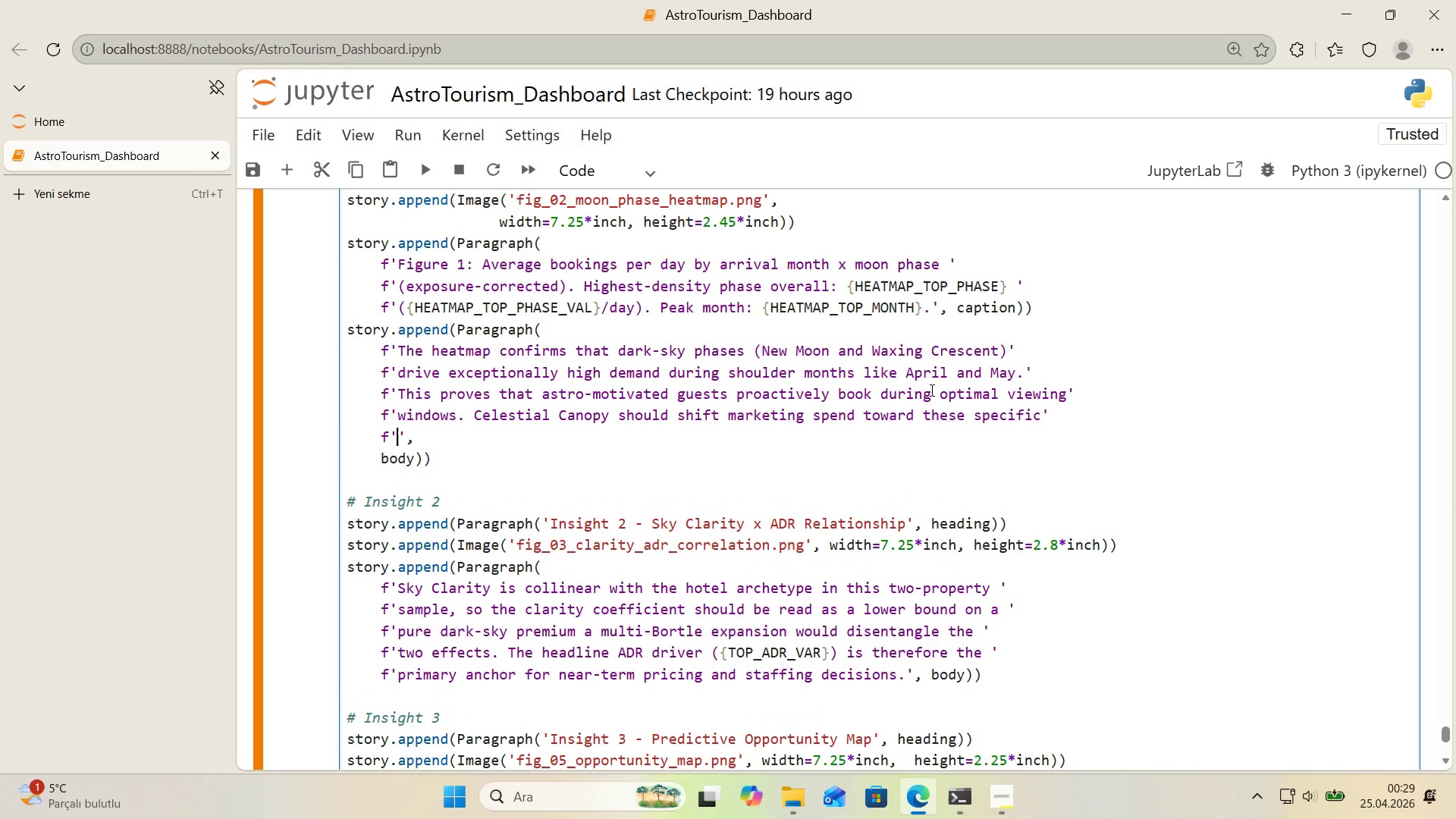 
type(astronom'cal events to max'm'ze off-season ROI, rather than rely'ng on gener'c)
 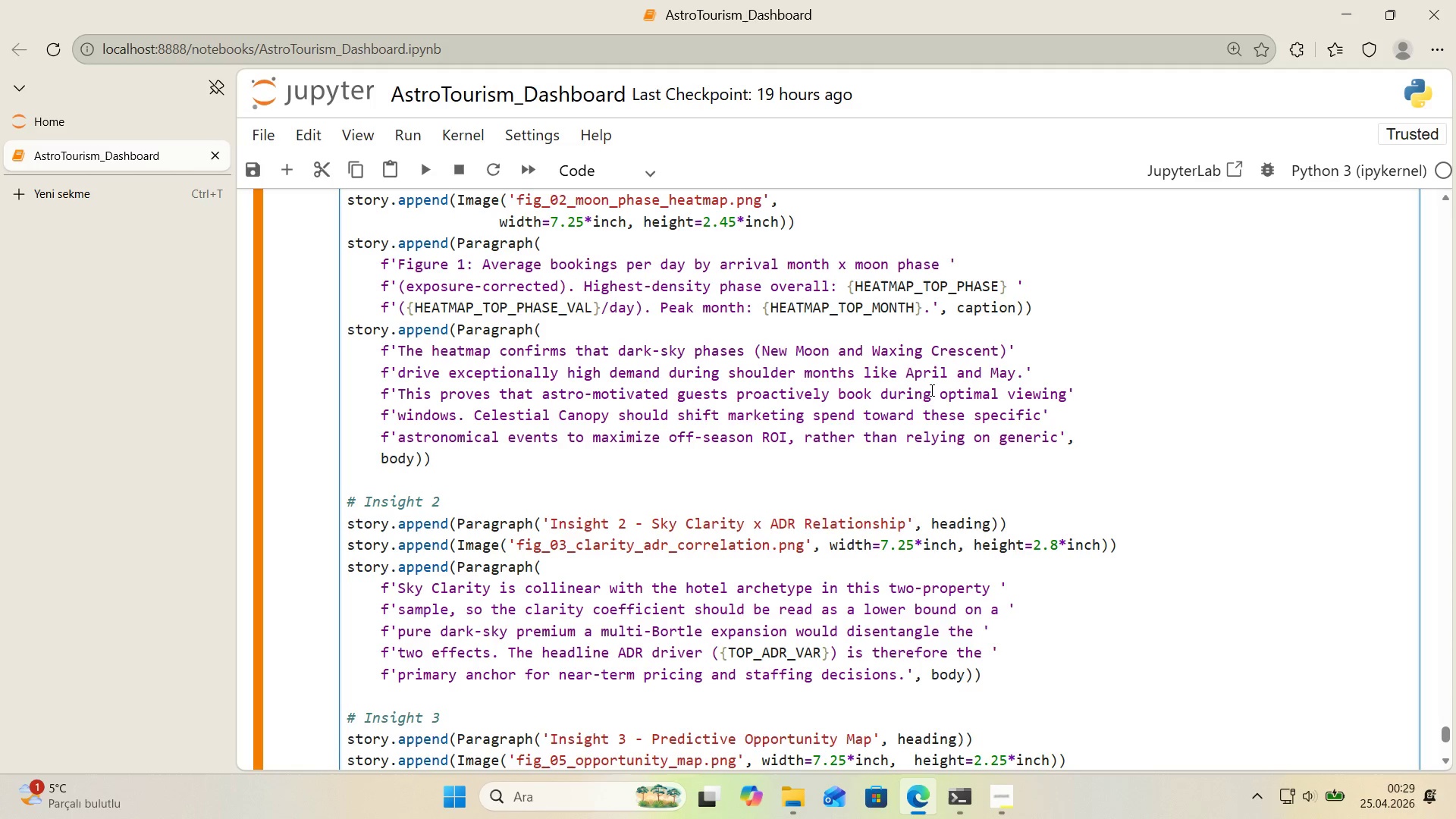 
key(Enter)
 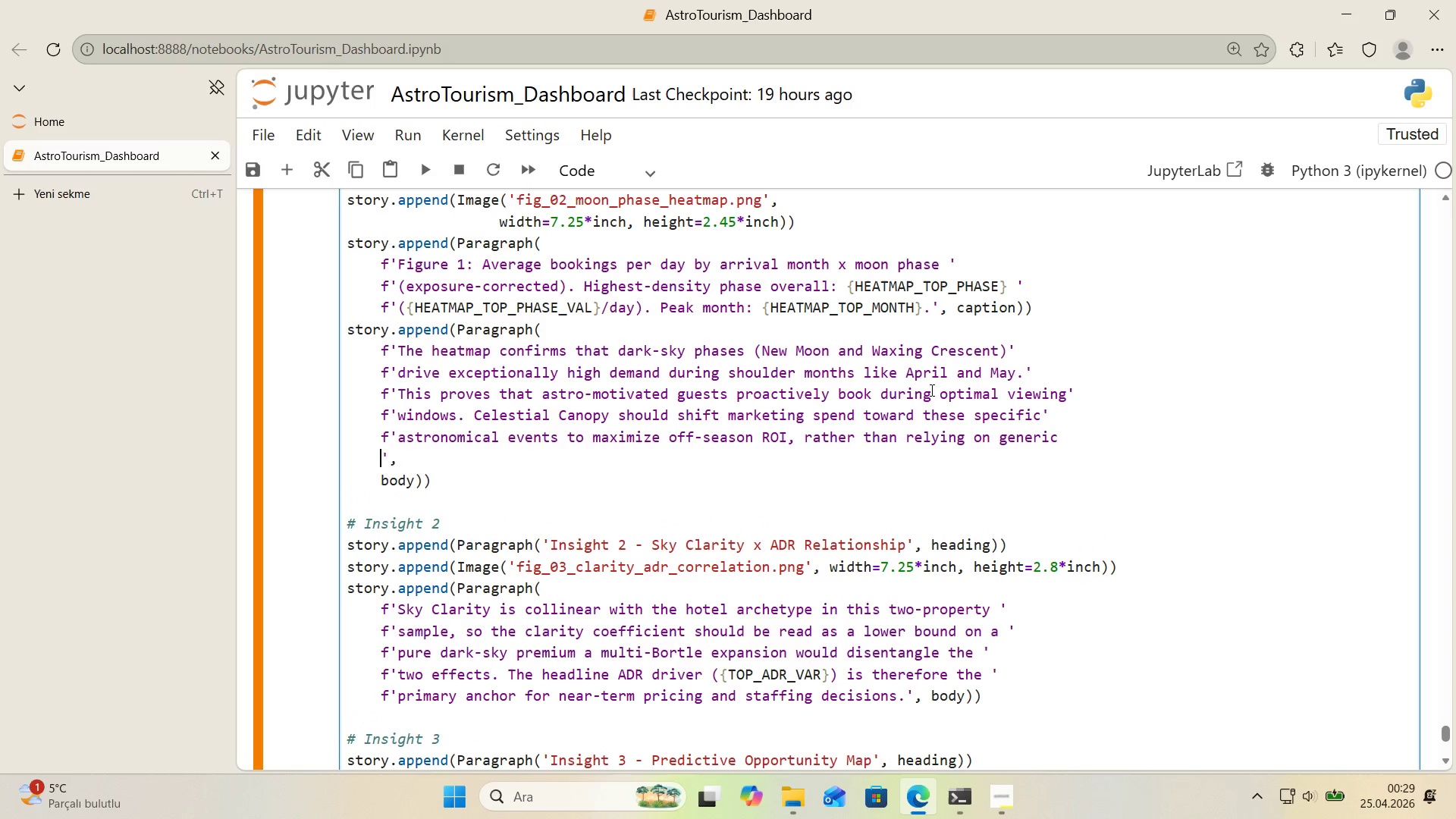 
key(Tab)
key(Backspace)
type(f@@)
 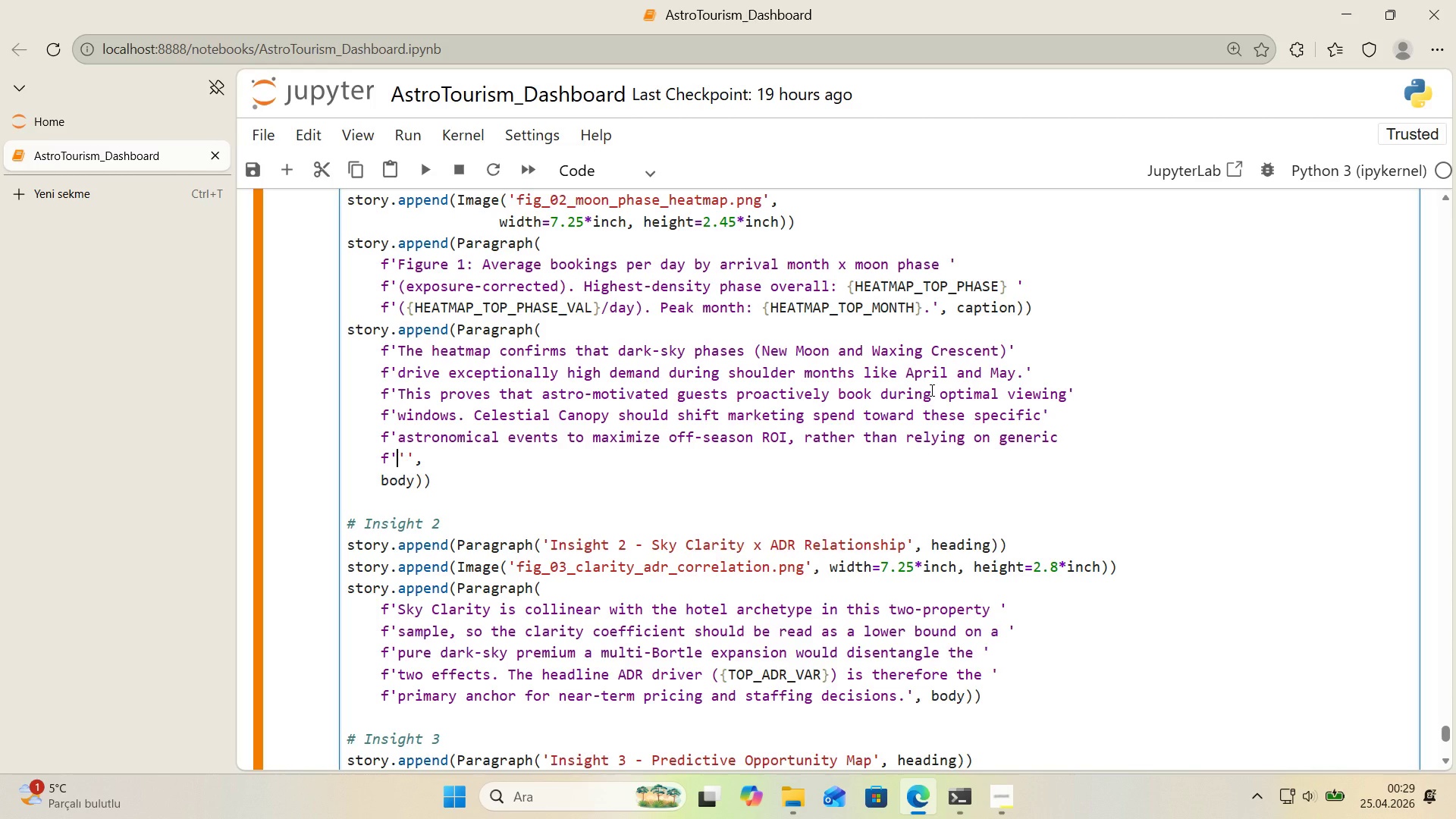 
 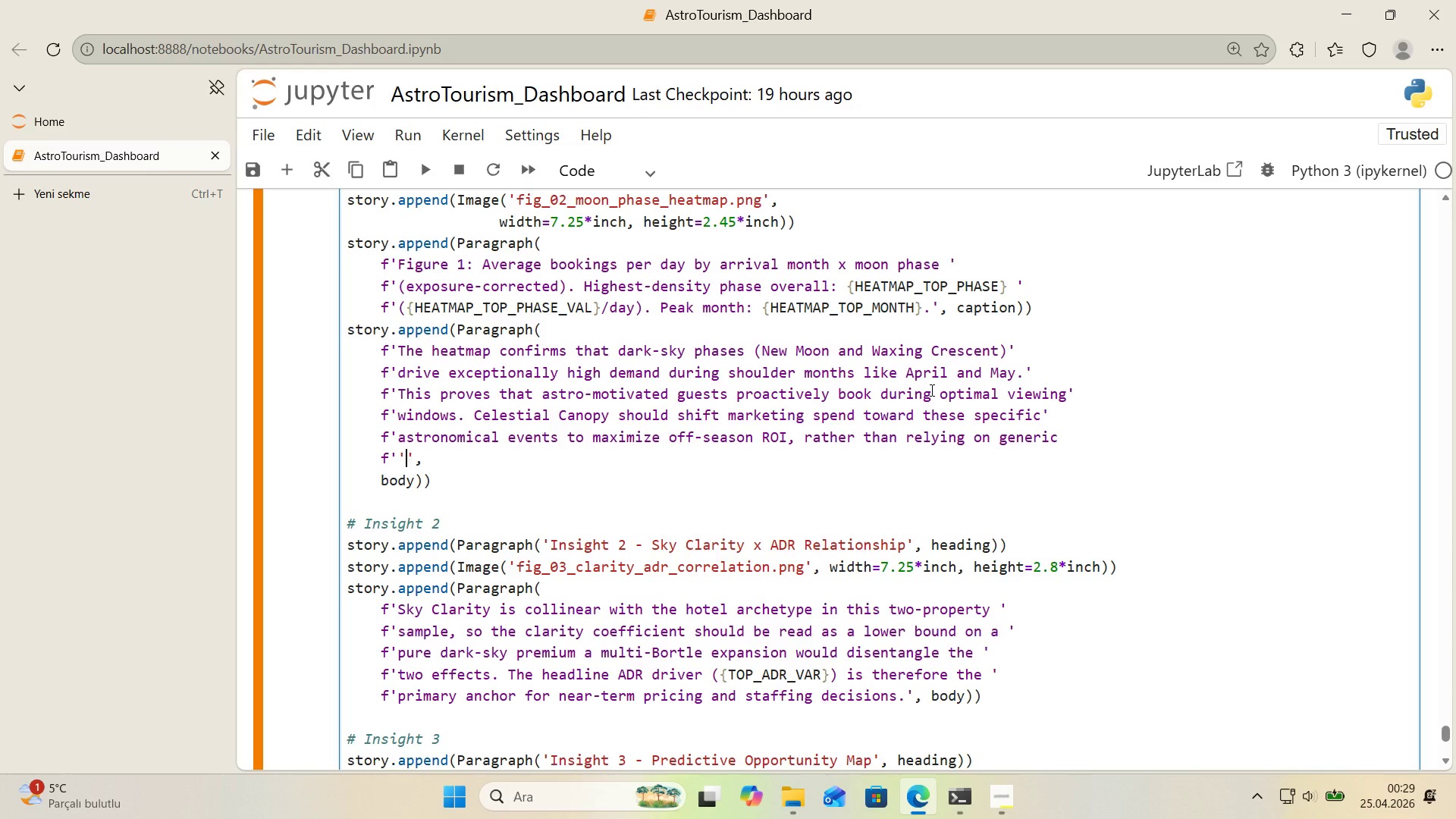 
key(ArrowLeft)
 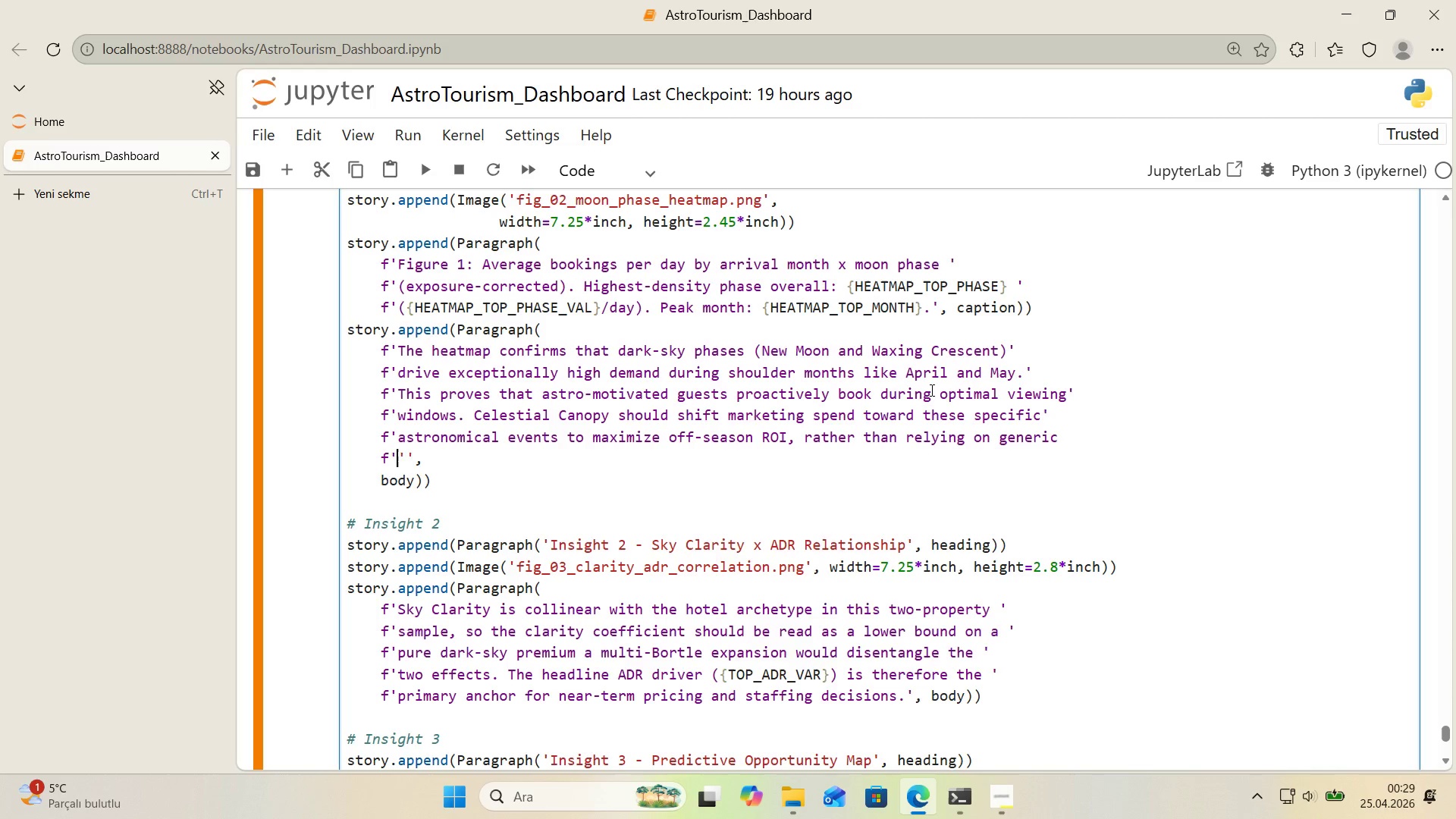 
type(promot'ons)
 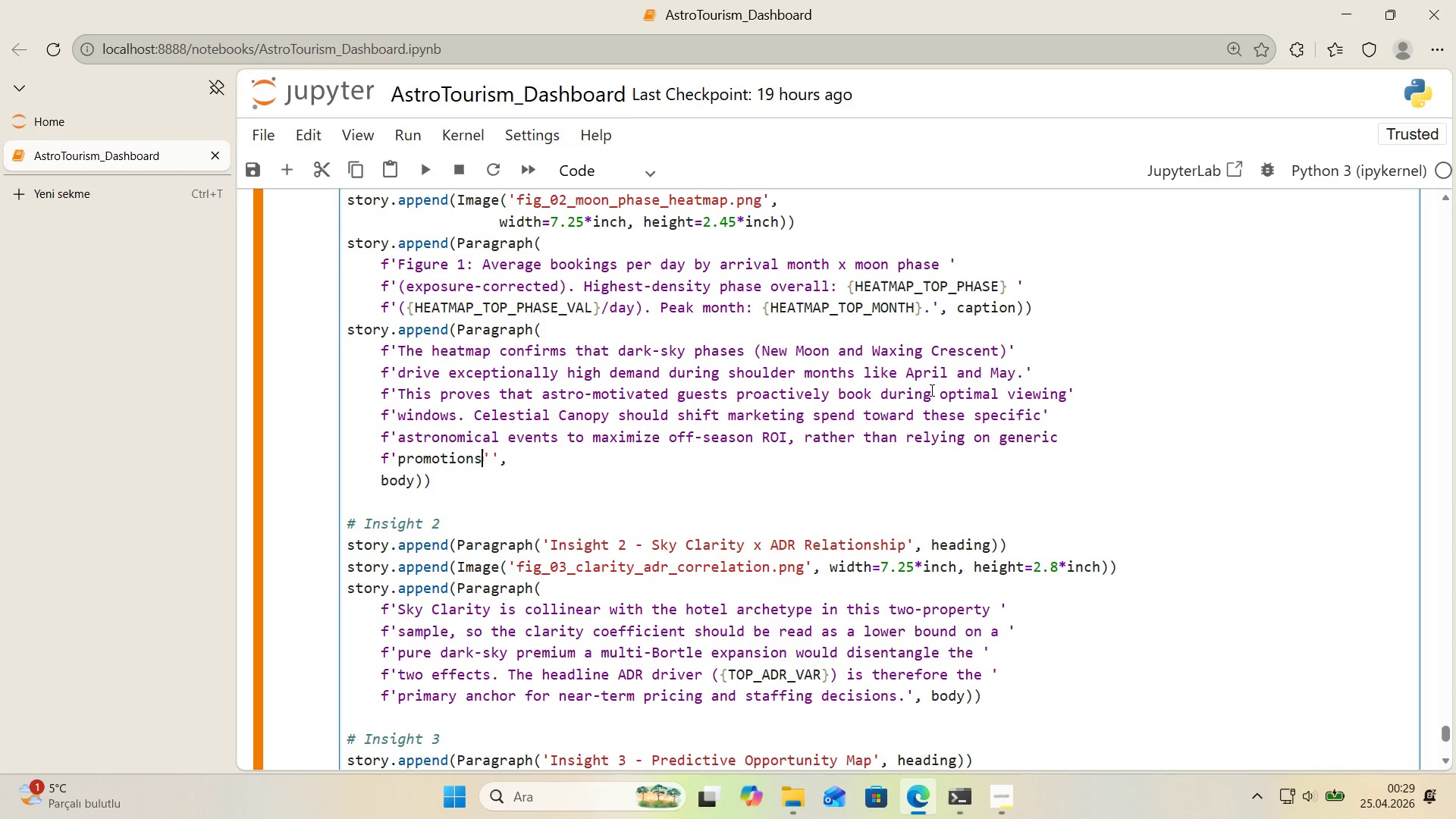 
key(ArrowRight)
 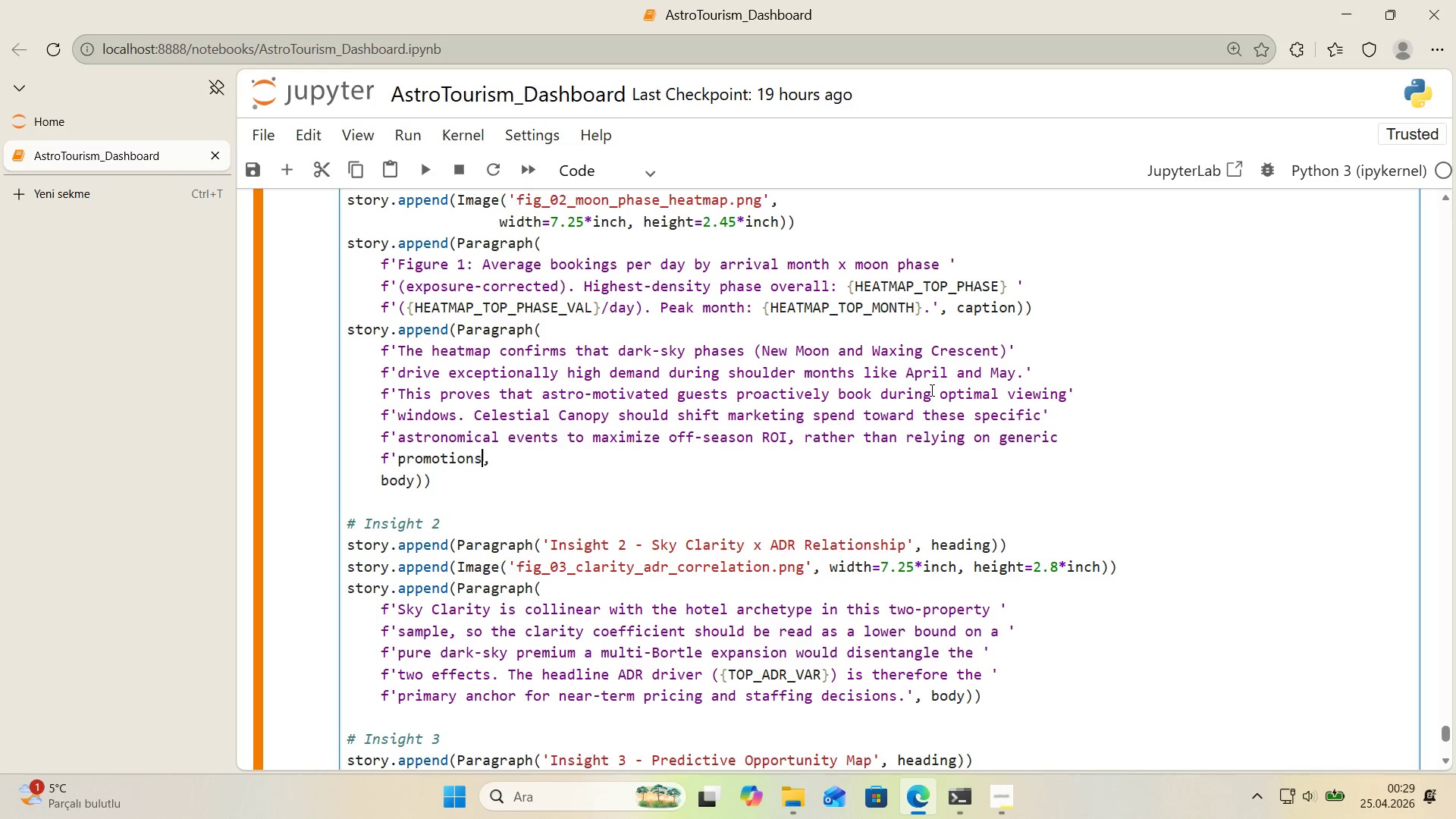 
key(Backspace)
 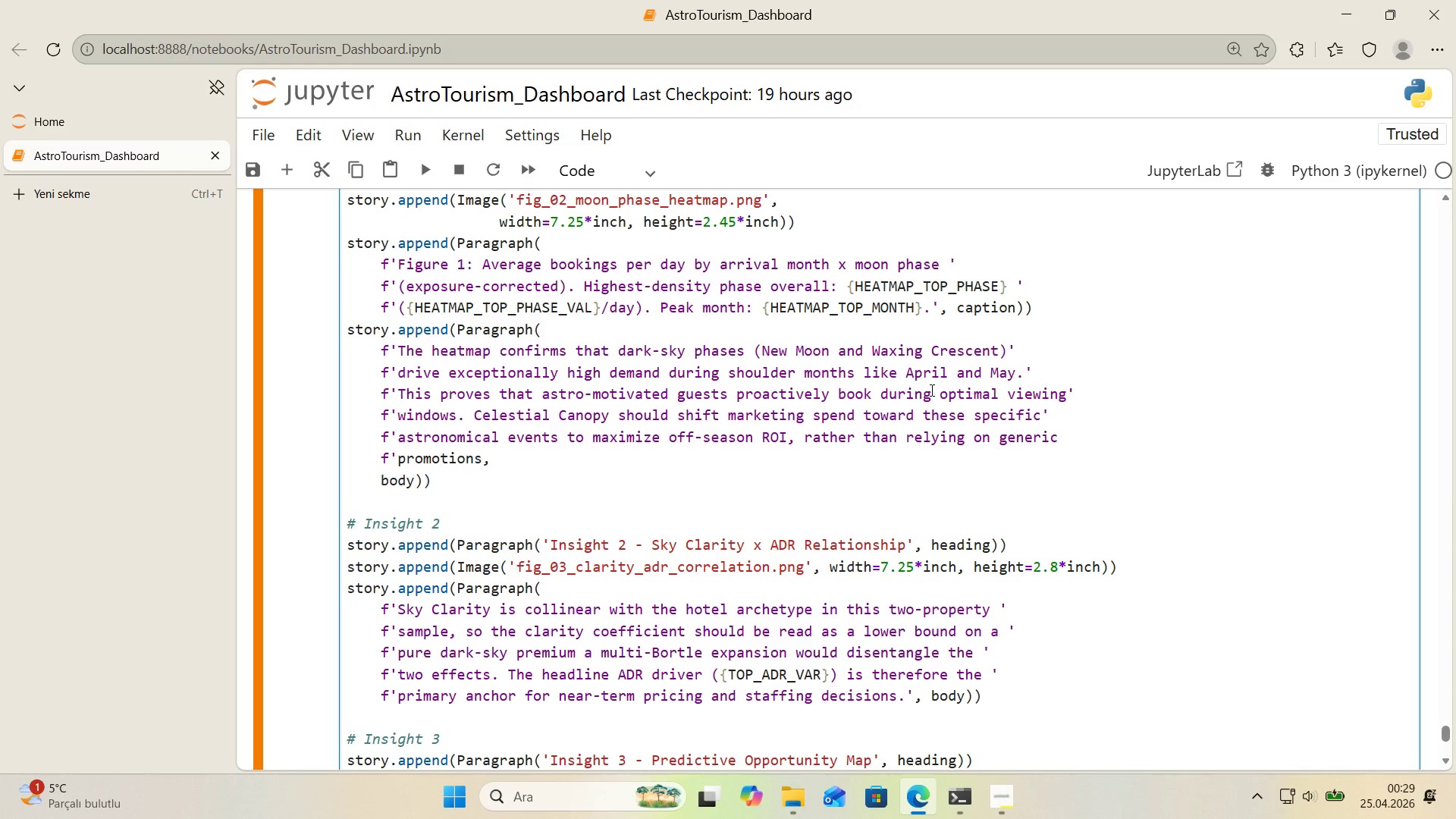 
key(Shift+ShiftRight)
 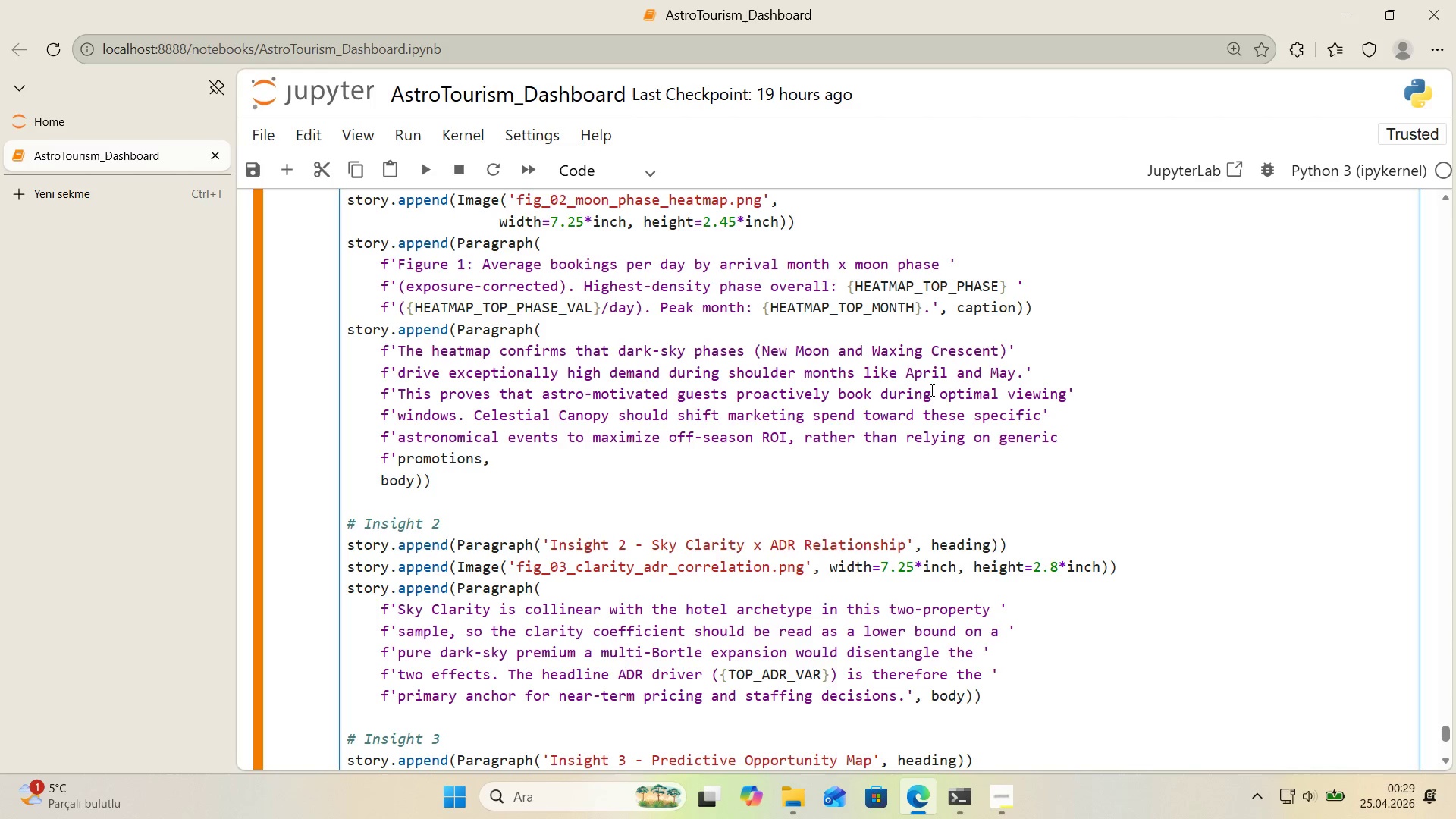 
key(Shift+2)
 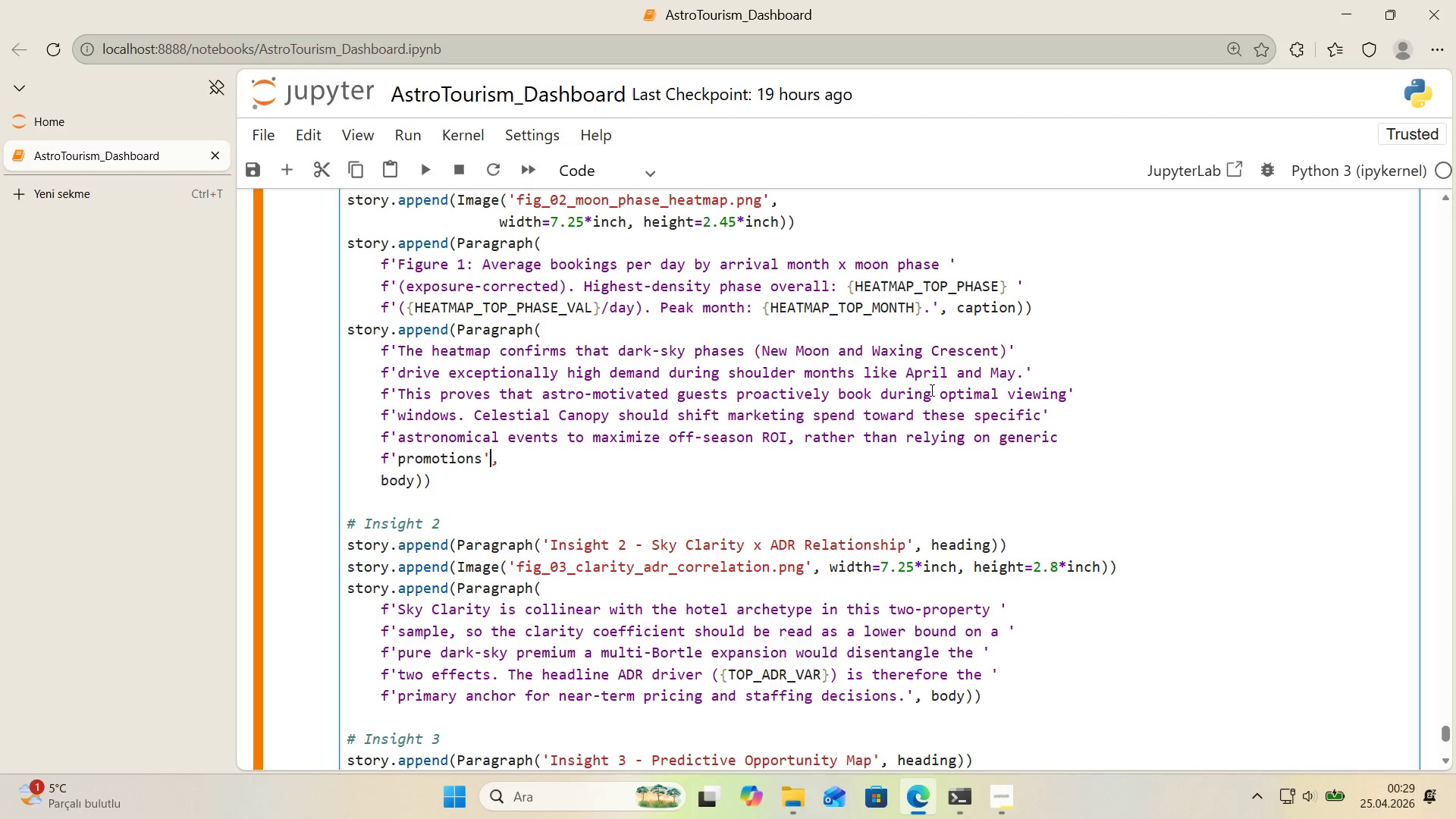 
left_click([1111, 446])
 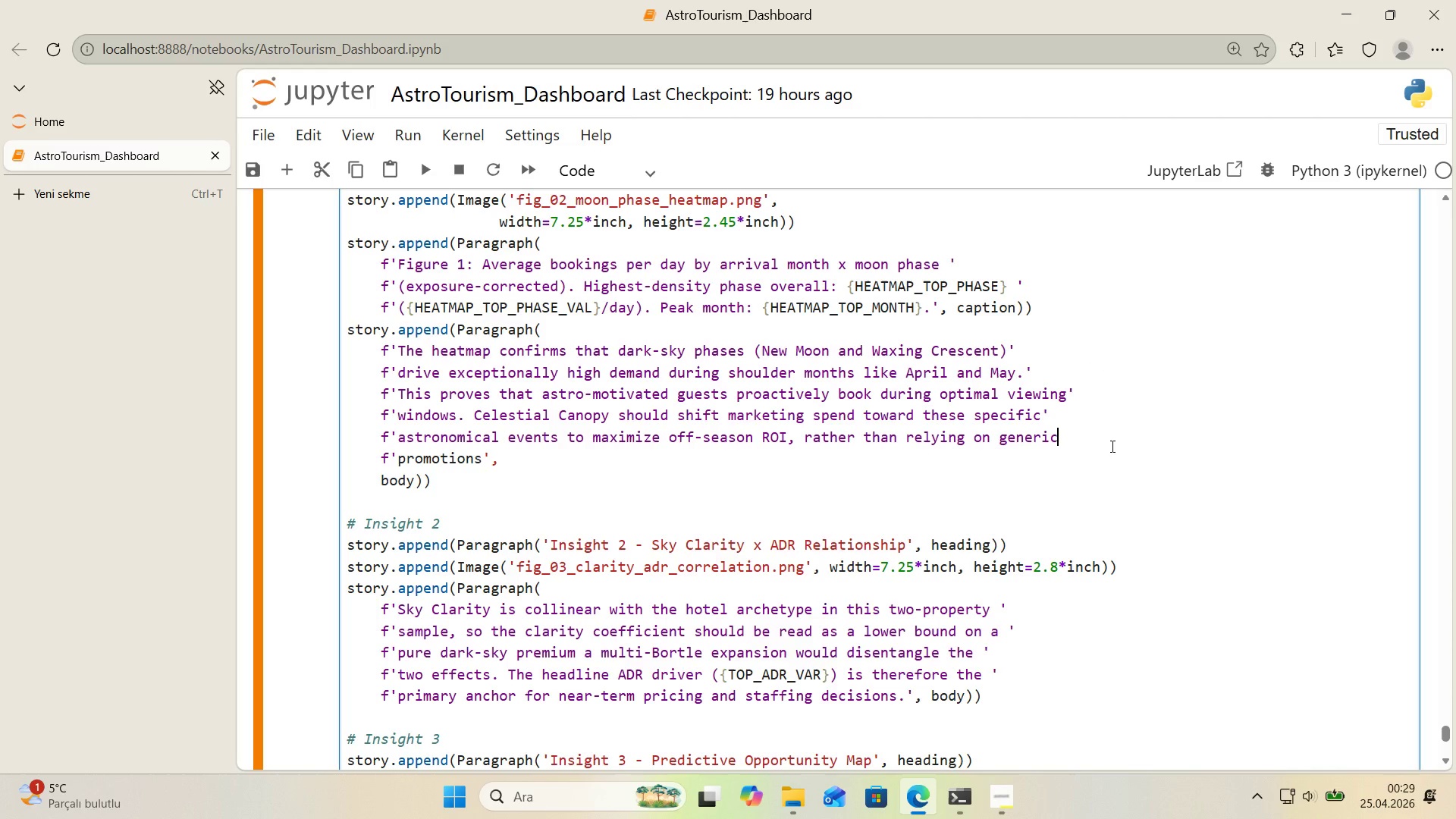 
key(Shift+ShiftRight)
 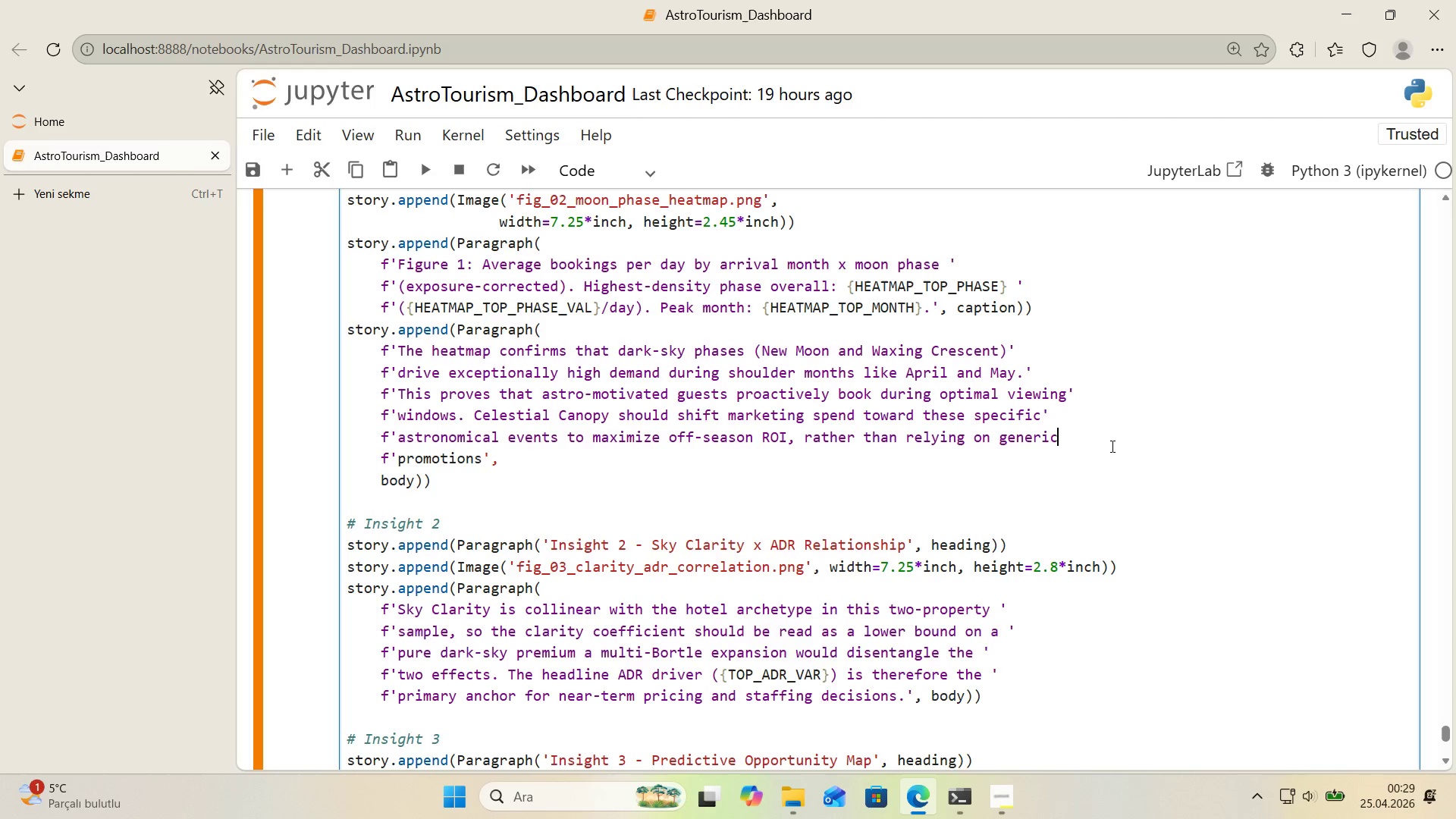 
key(Shift+2)
 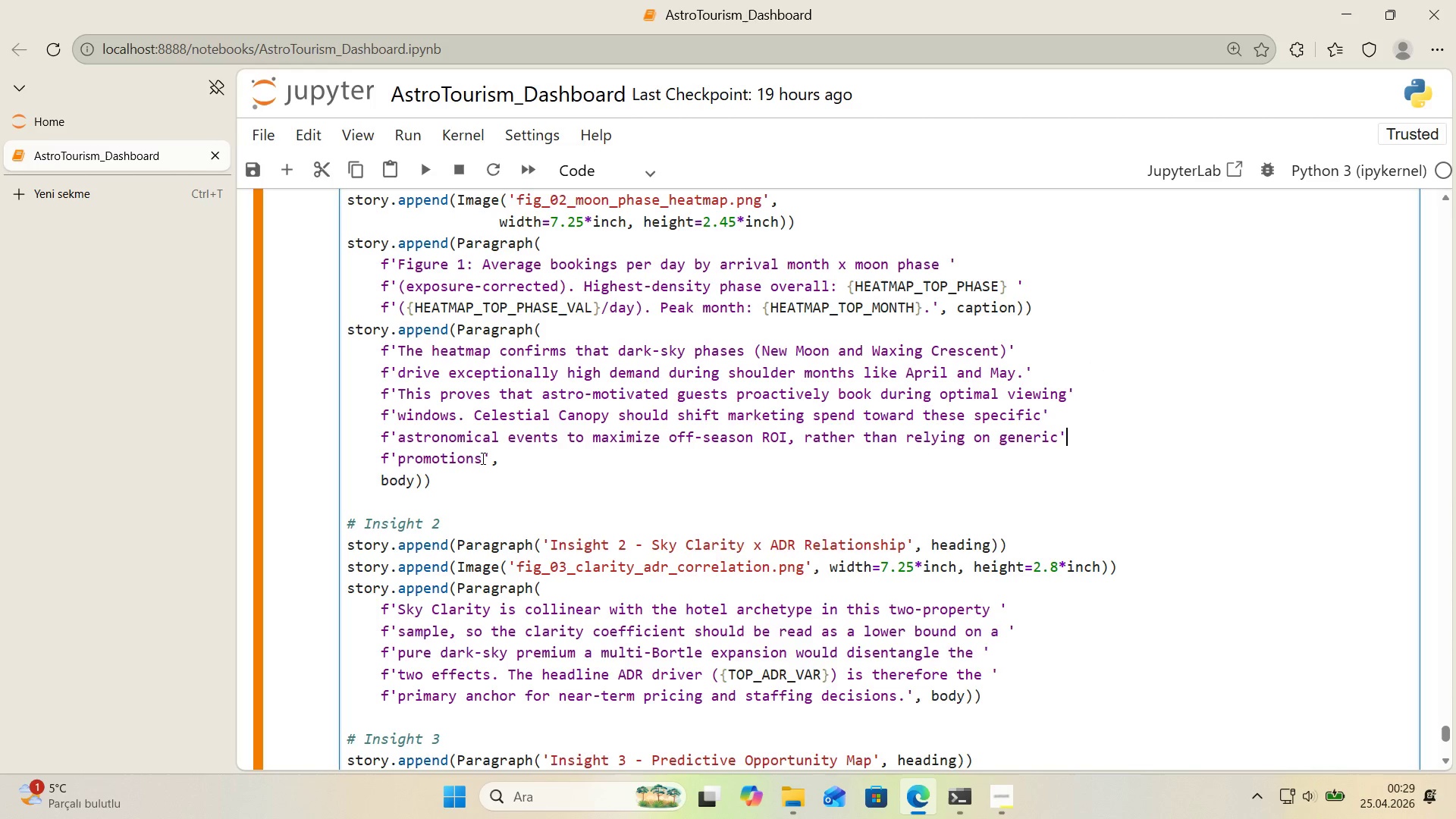 
left_click([482, 459])
 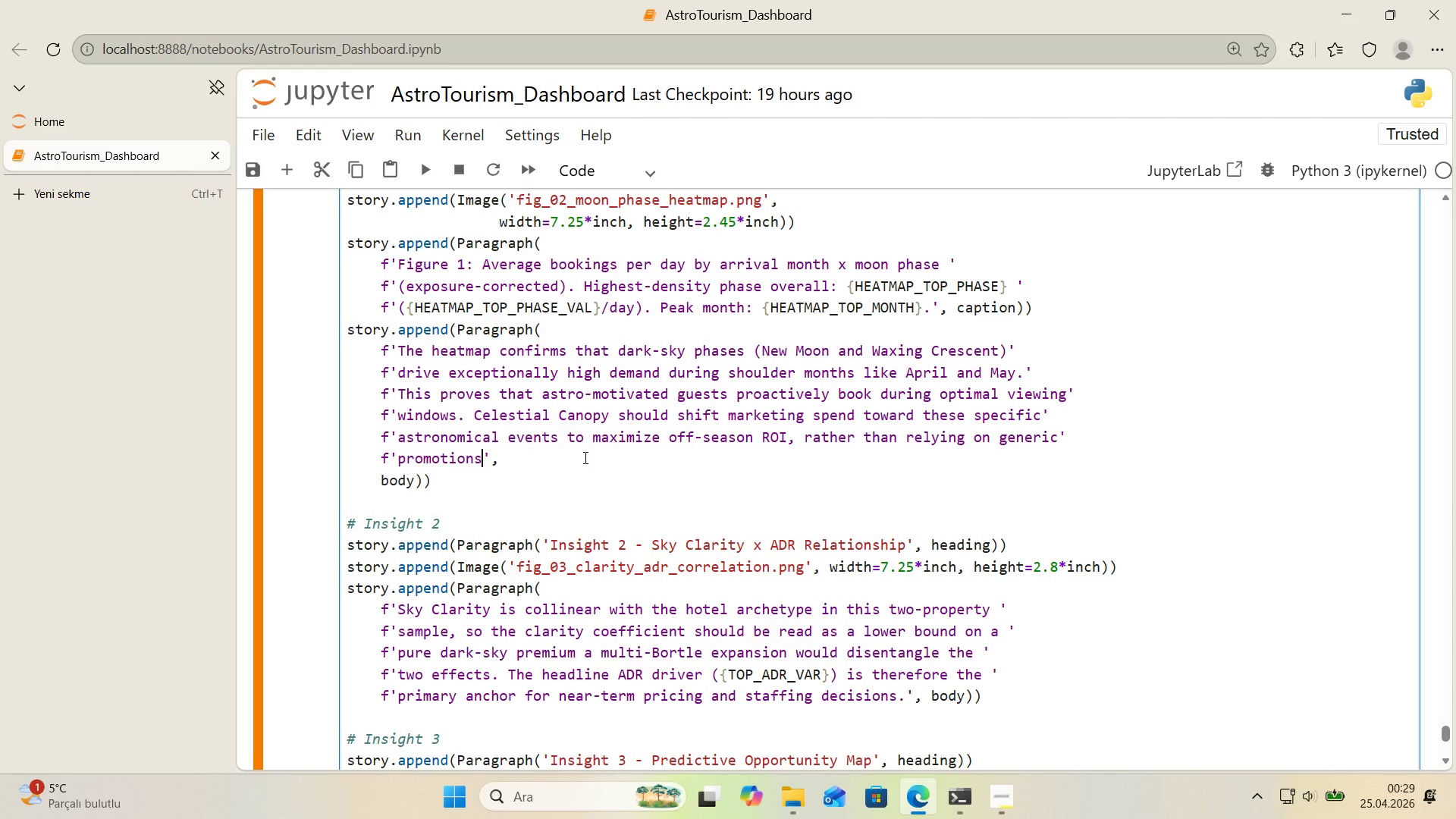 
key(Period)
 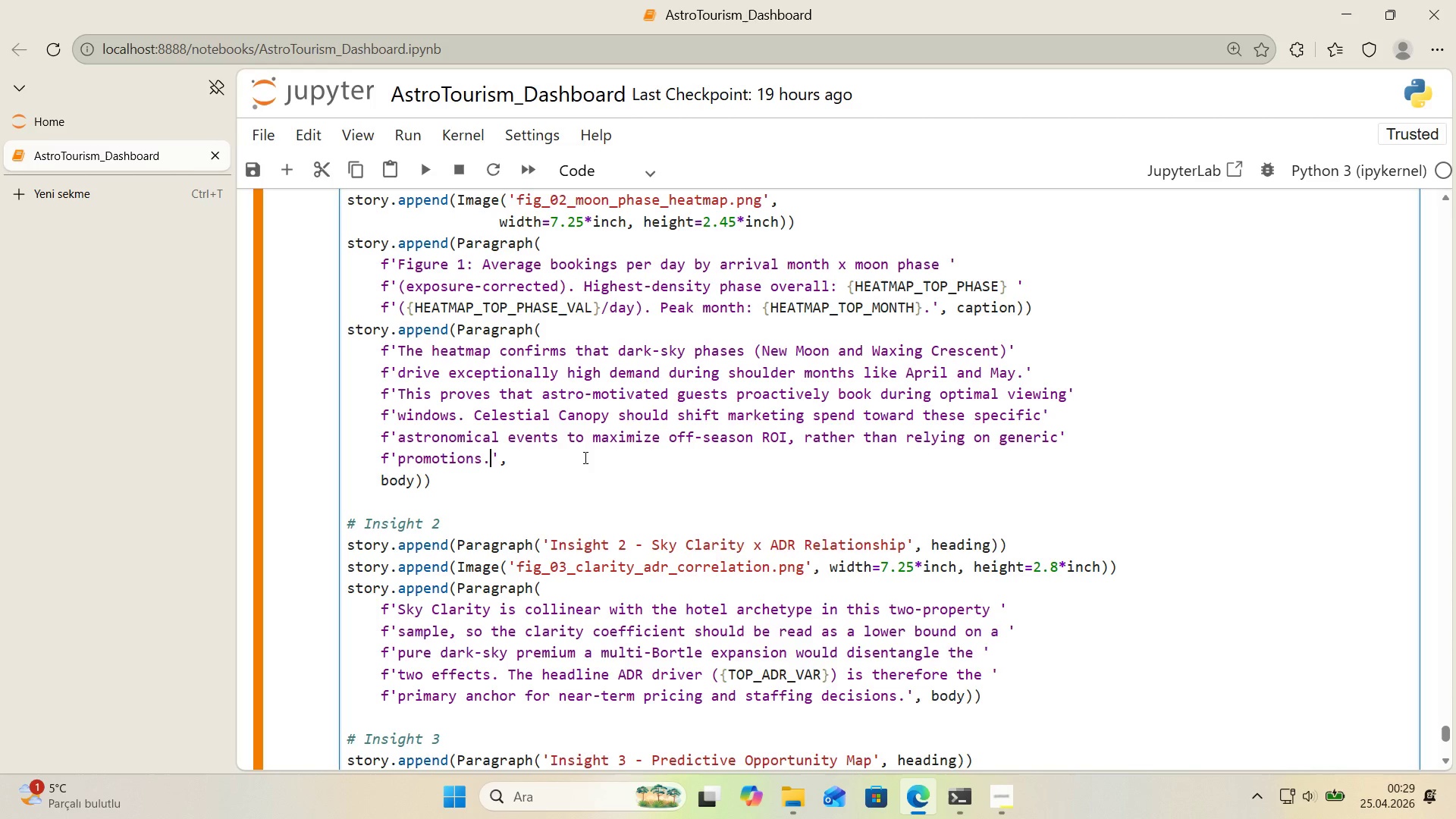 
wait(10.33)
 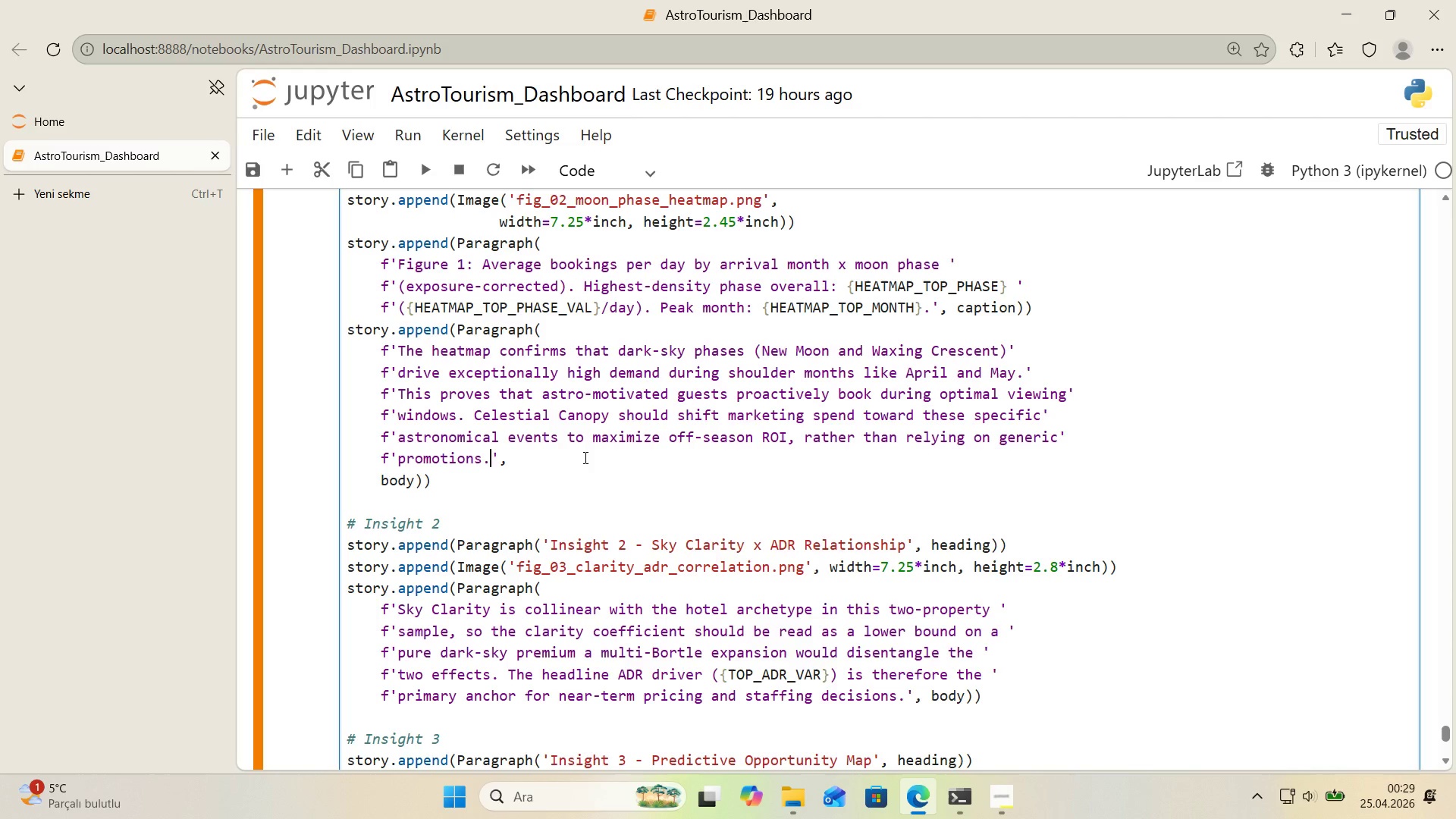 
scroll: coordinate [584, 457], scroll_direction: down, amount: 1.0
 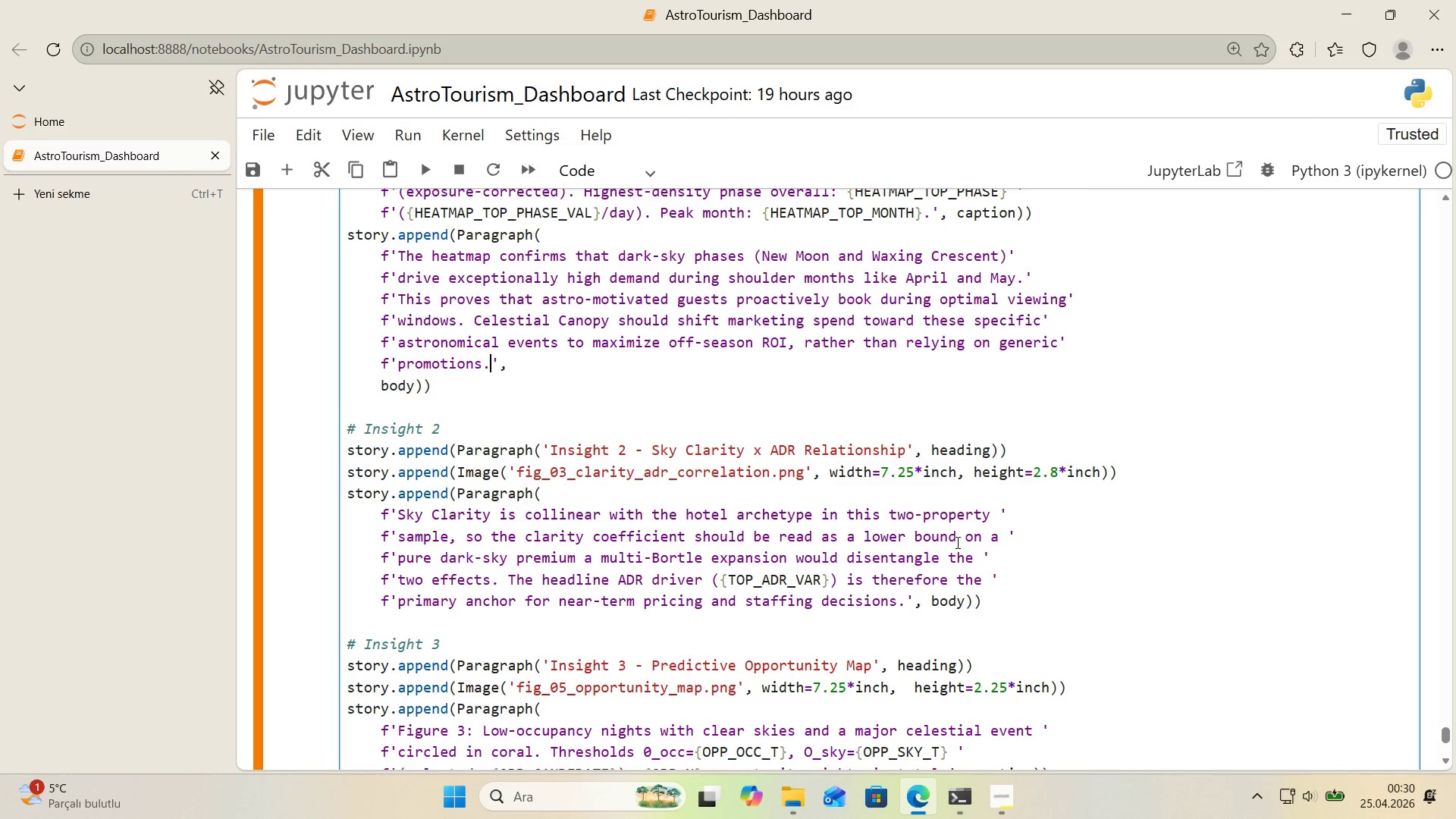 
wait(23.16)
 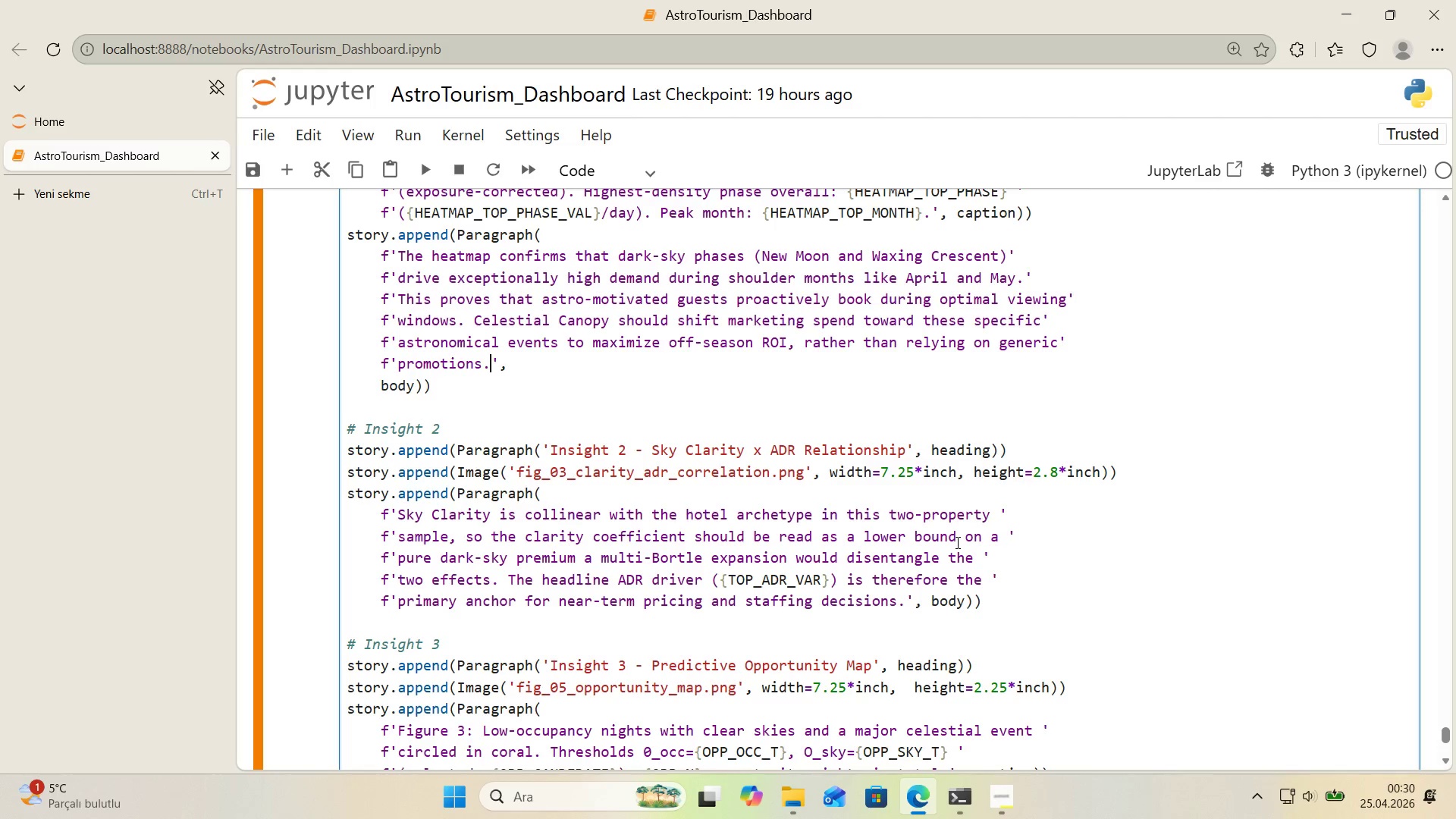 
left_click_drag(start_coordinate=[600, 558], to_coordinate=[578, 563])
 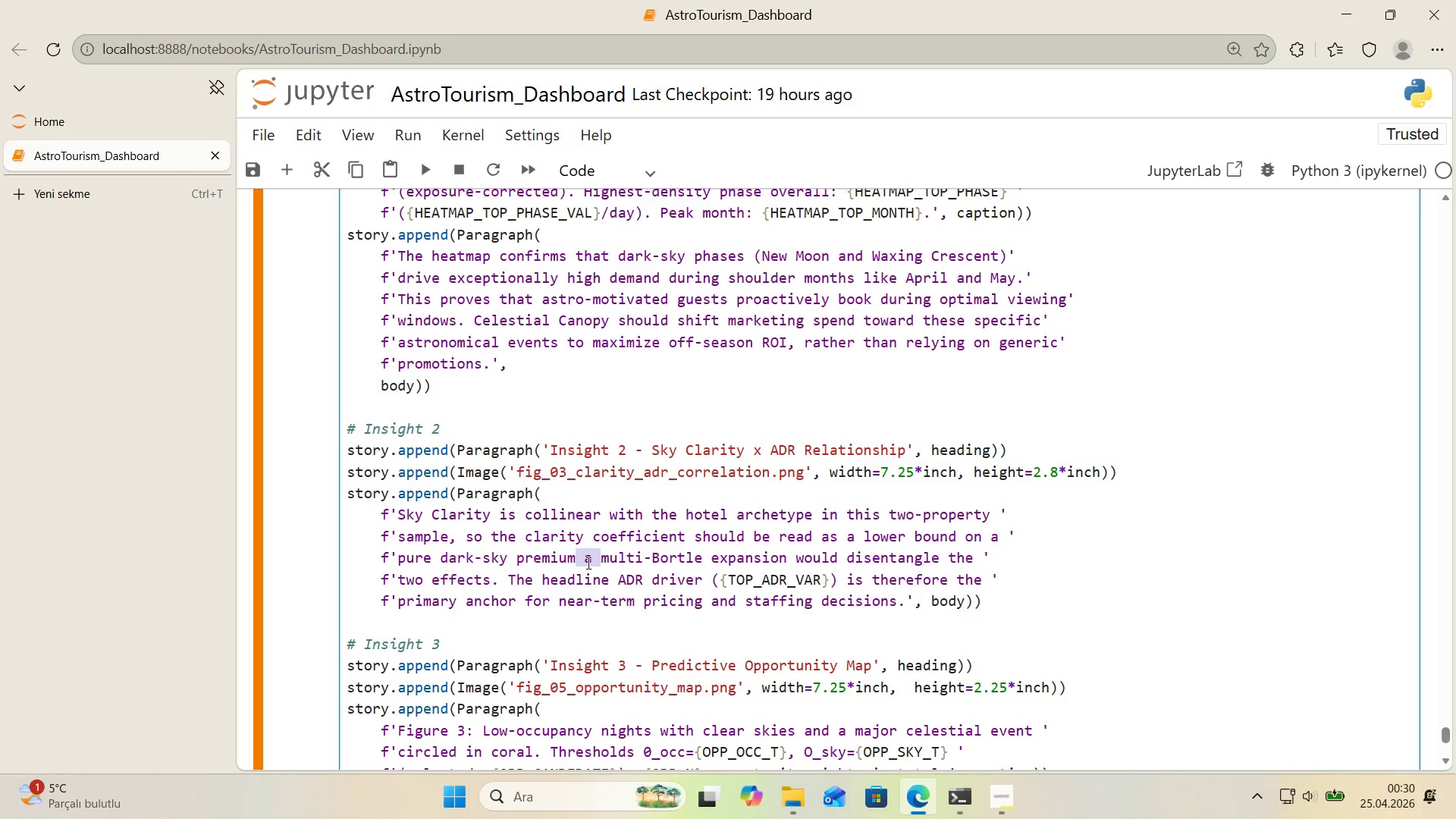 
key(Period)
 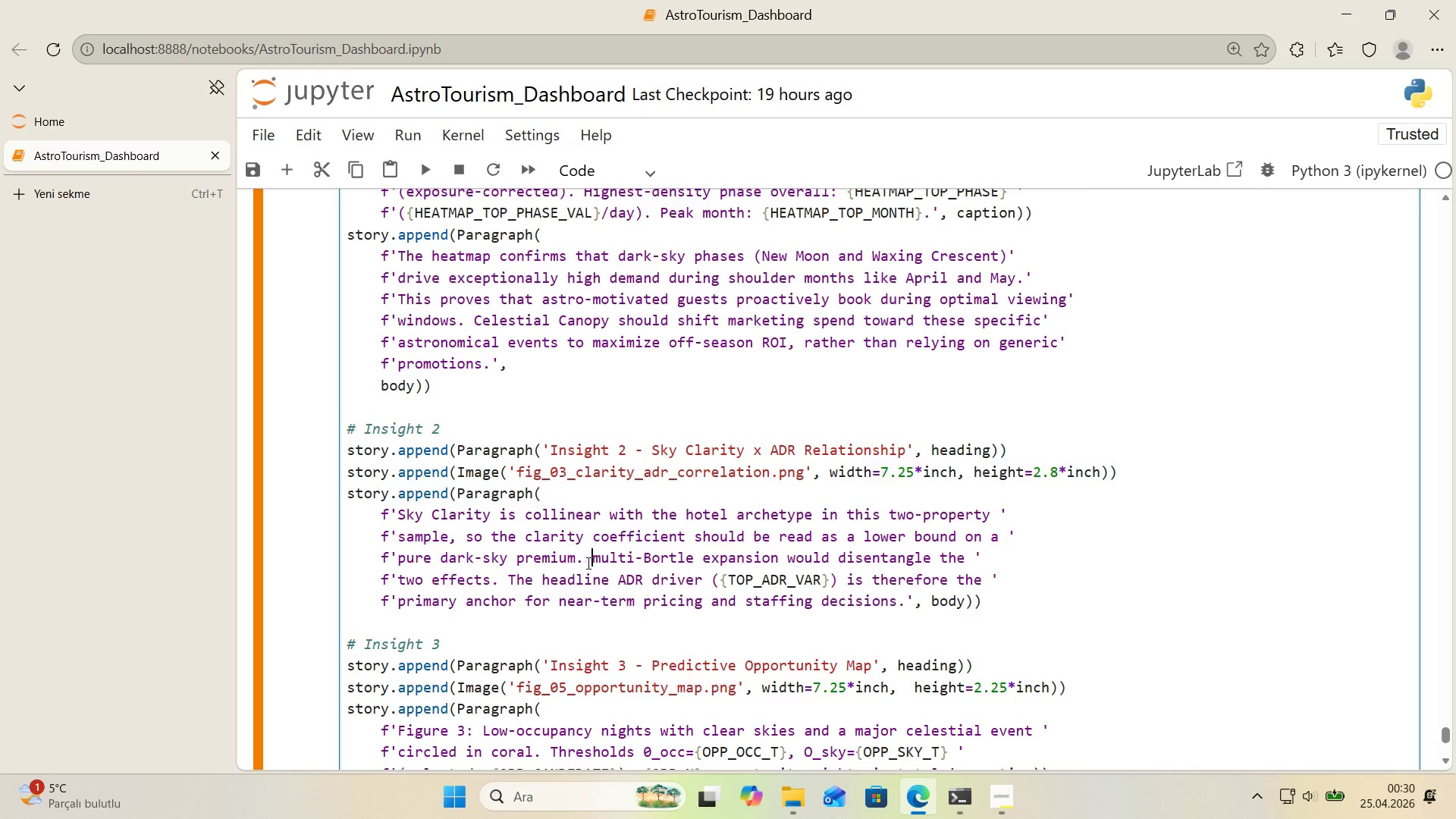 
key(Space)
 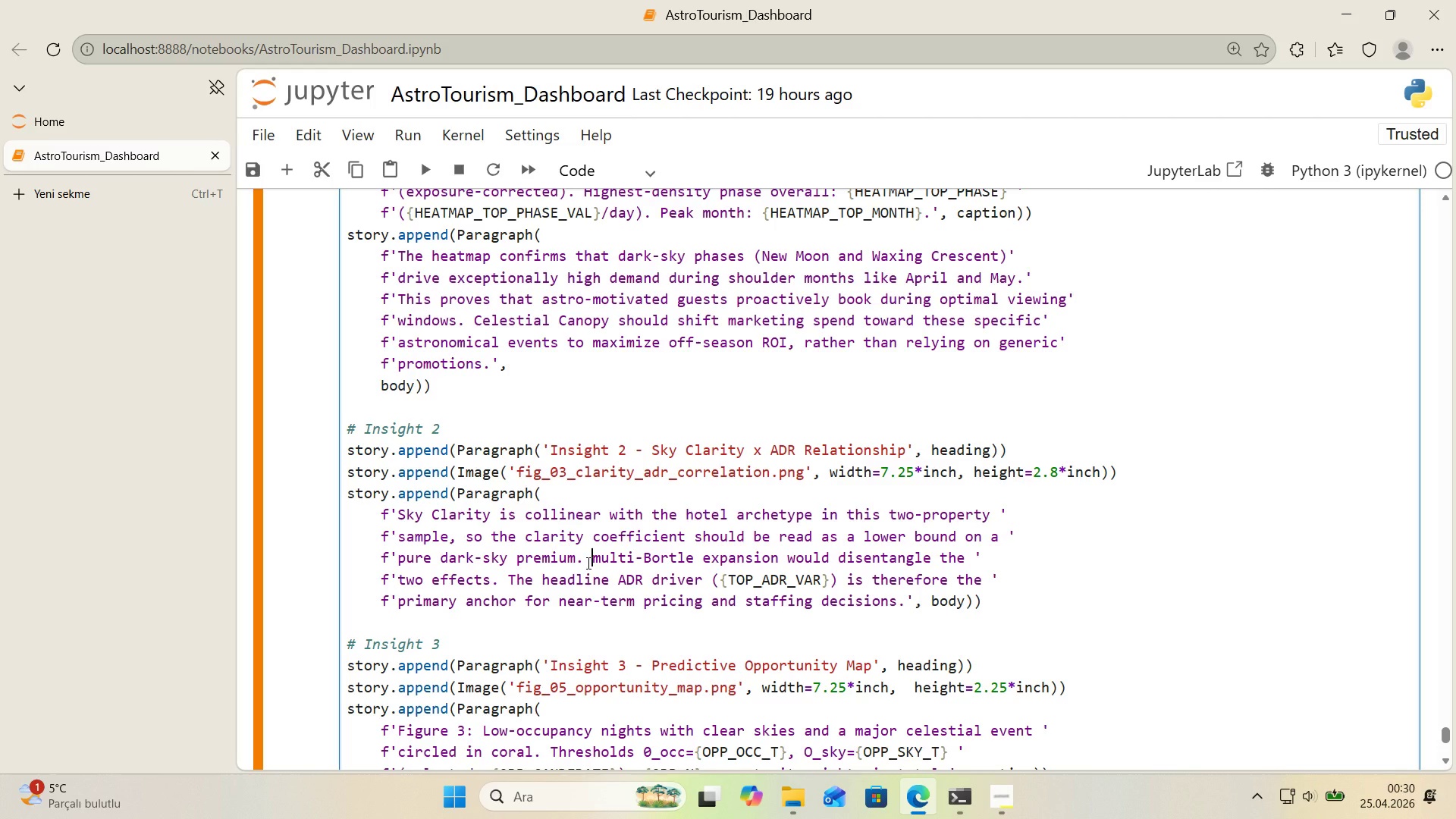 
key(CapsLock)
 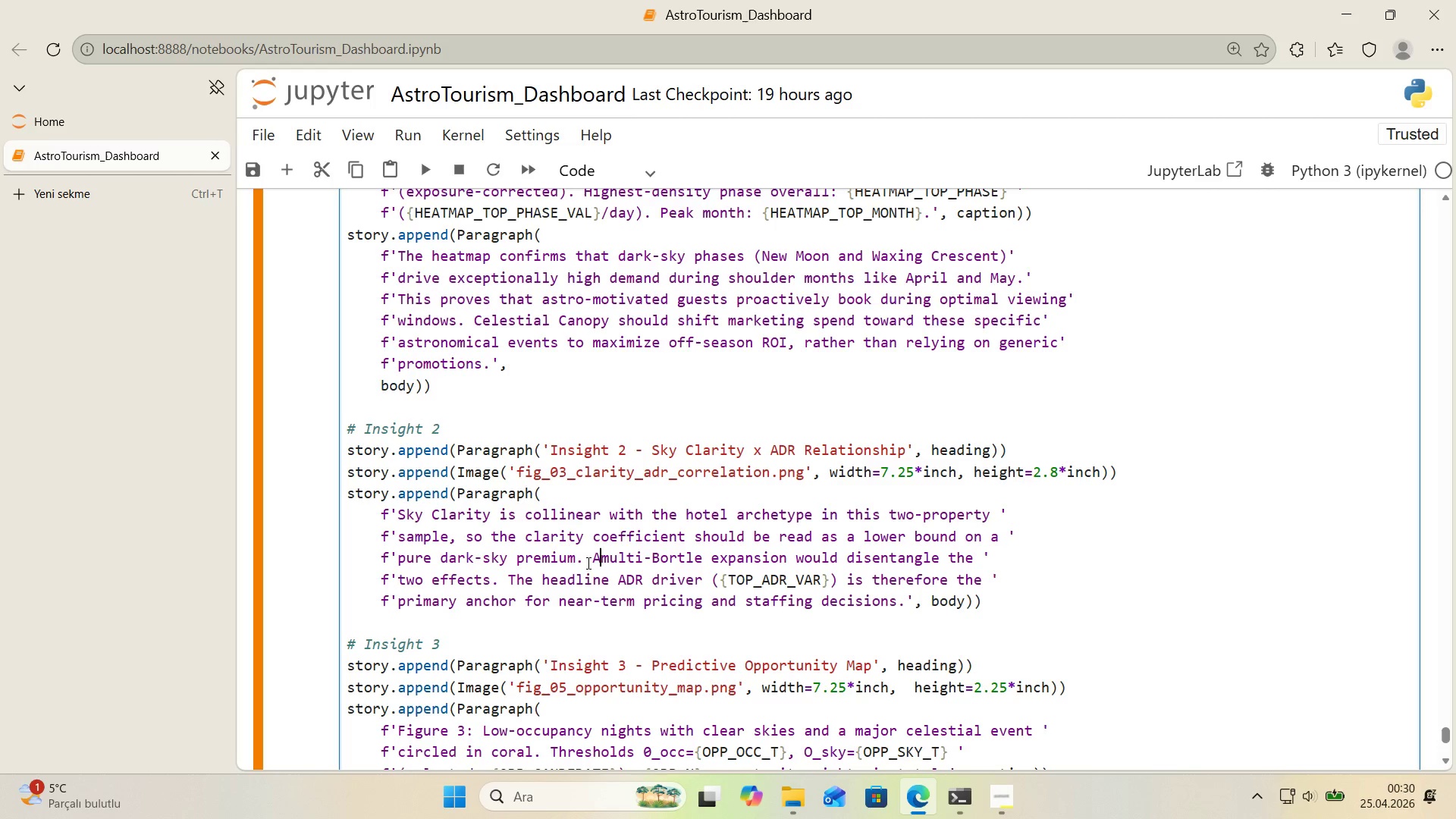 
key(A)
 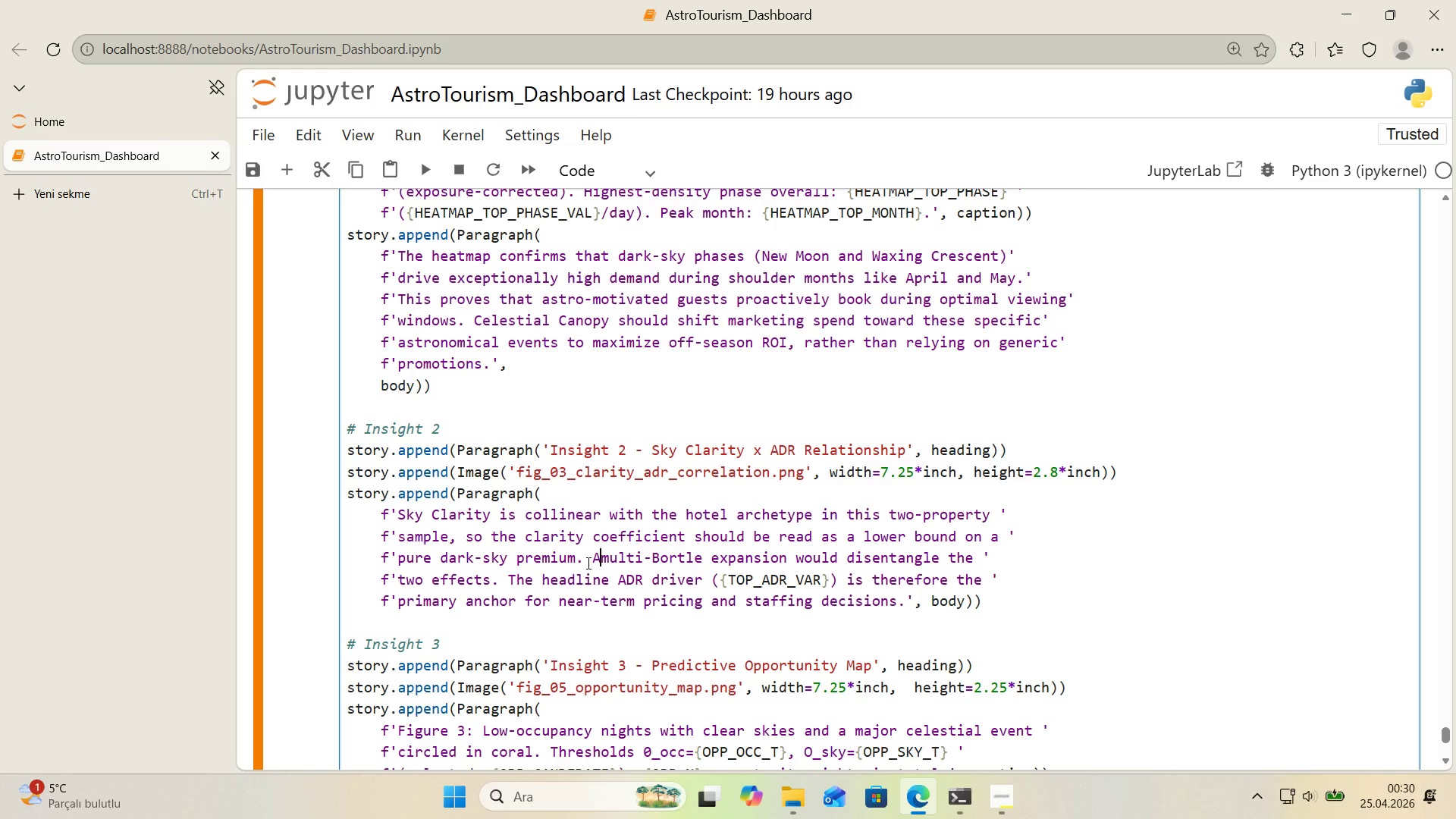 
key(CapsLock)
 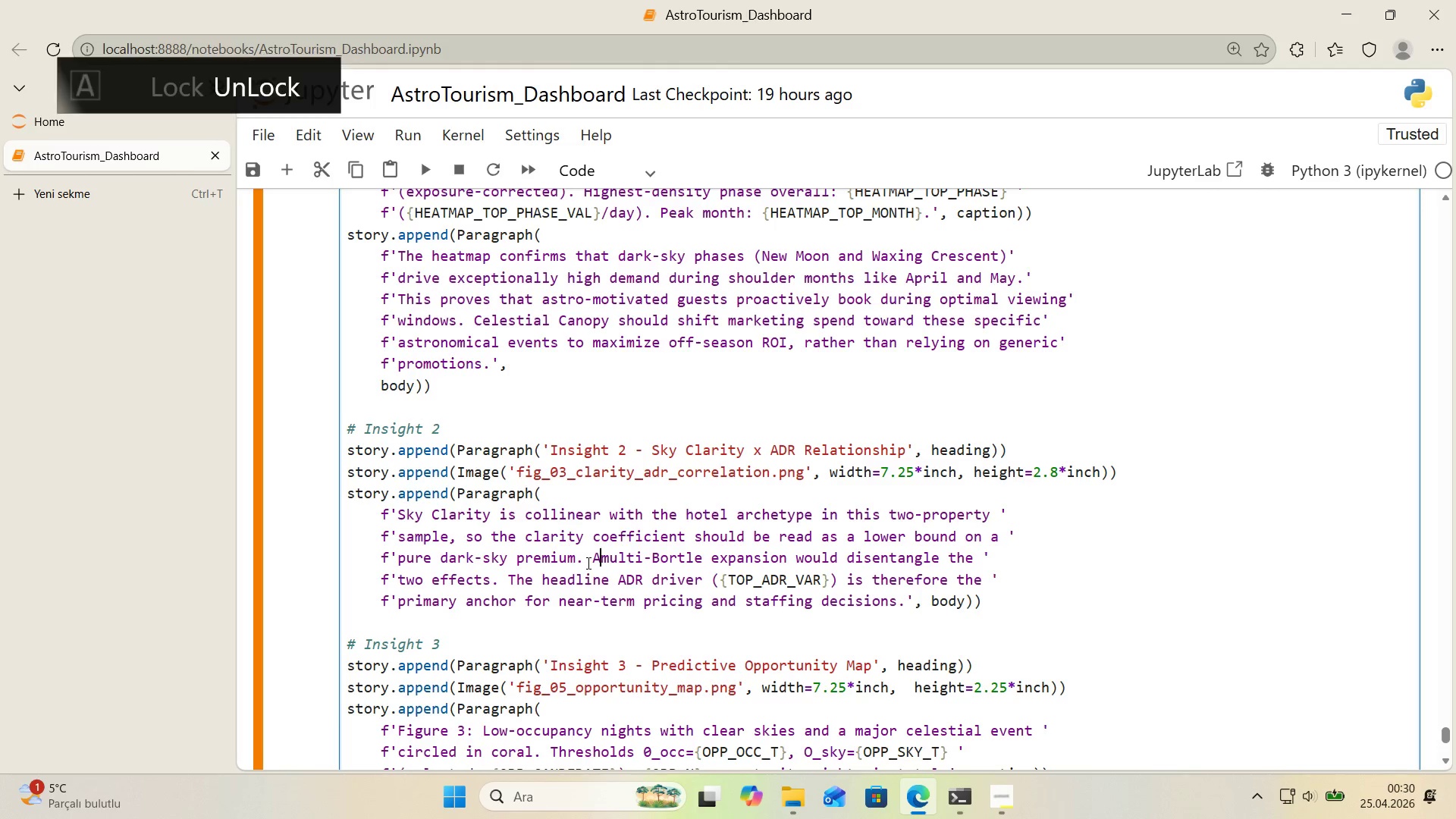 
key(Space)
 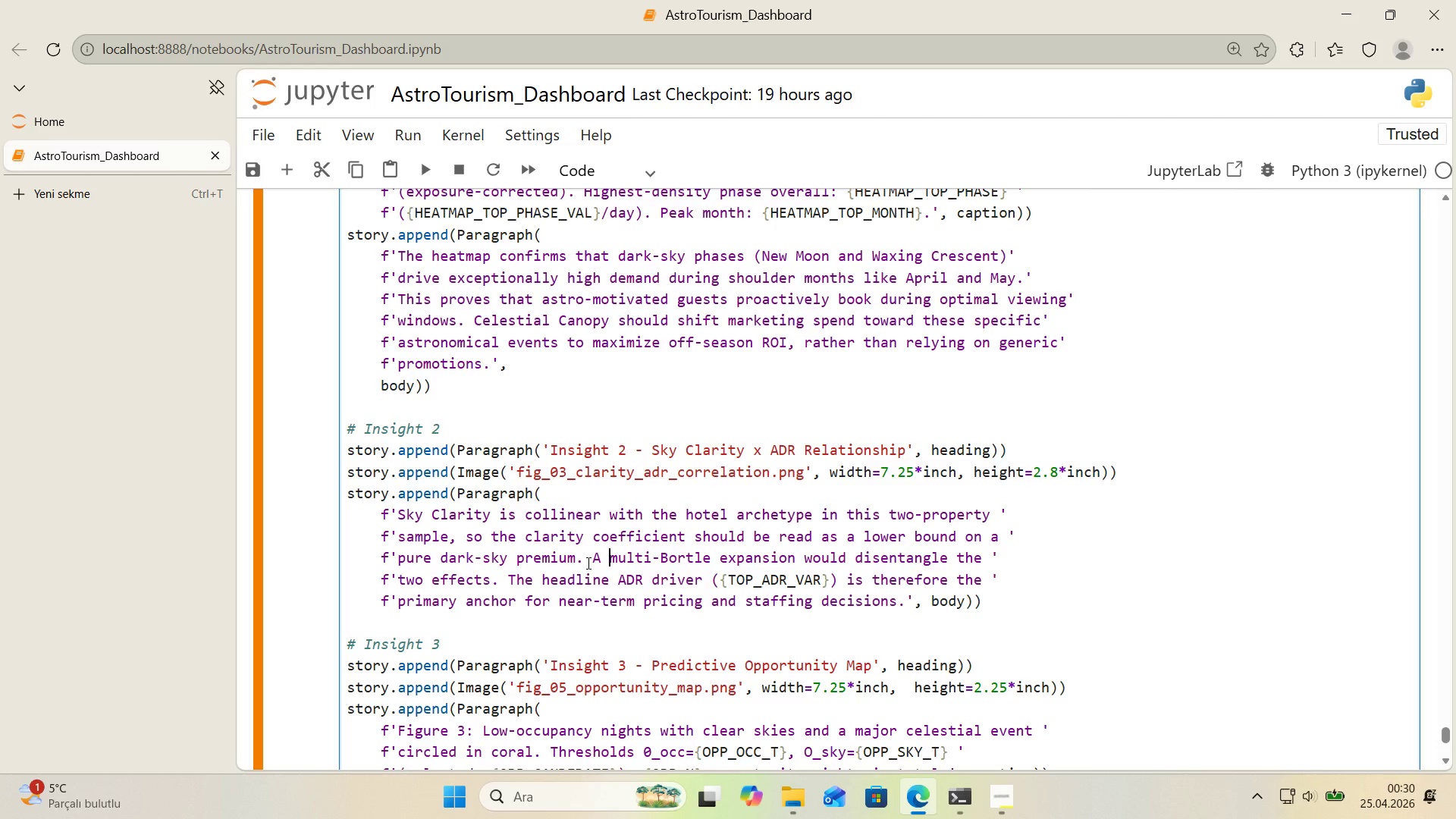 
wait(12.36)
 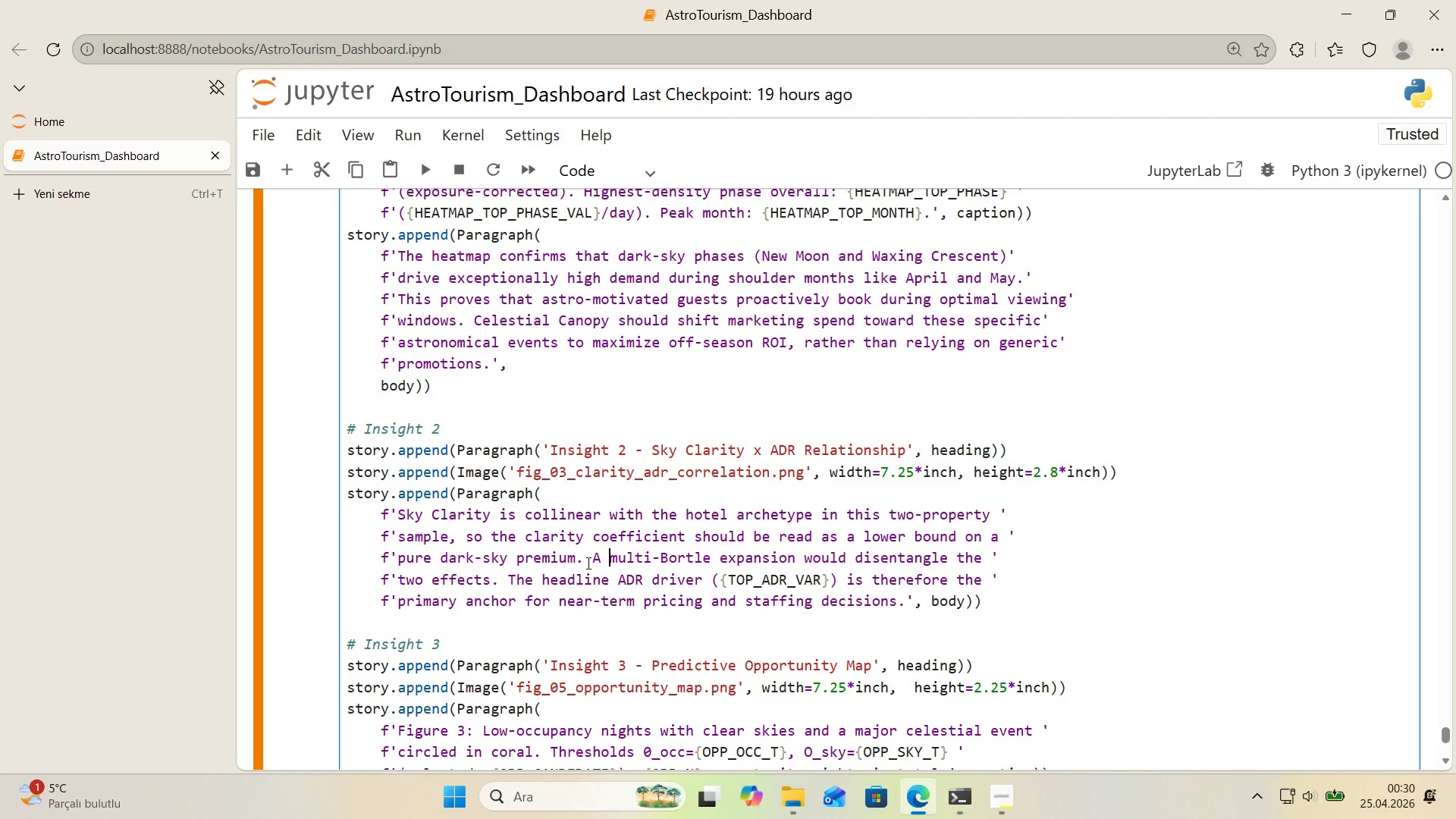 
scroll: coordinate [776, 529], scroll_direction: down, amount: 3.0
 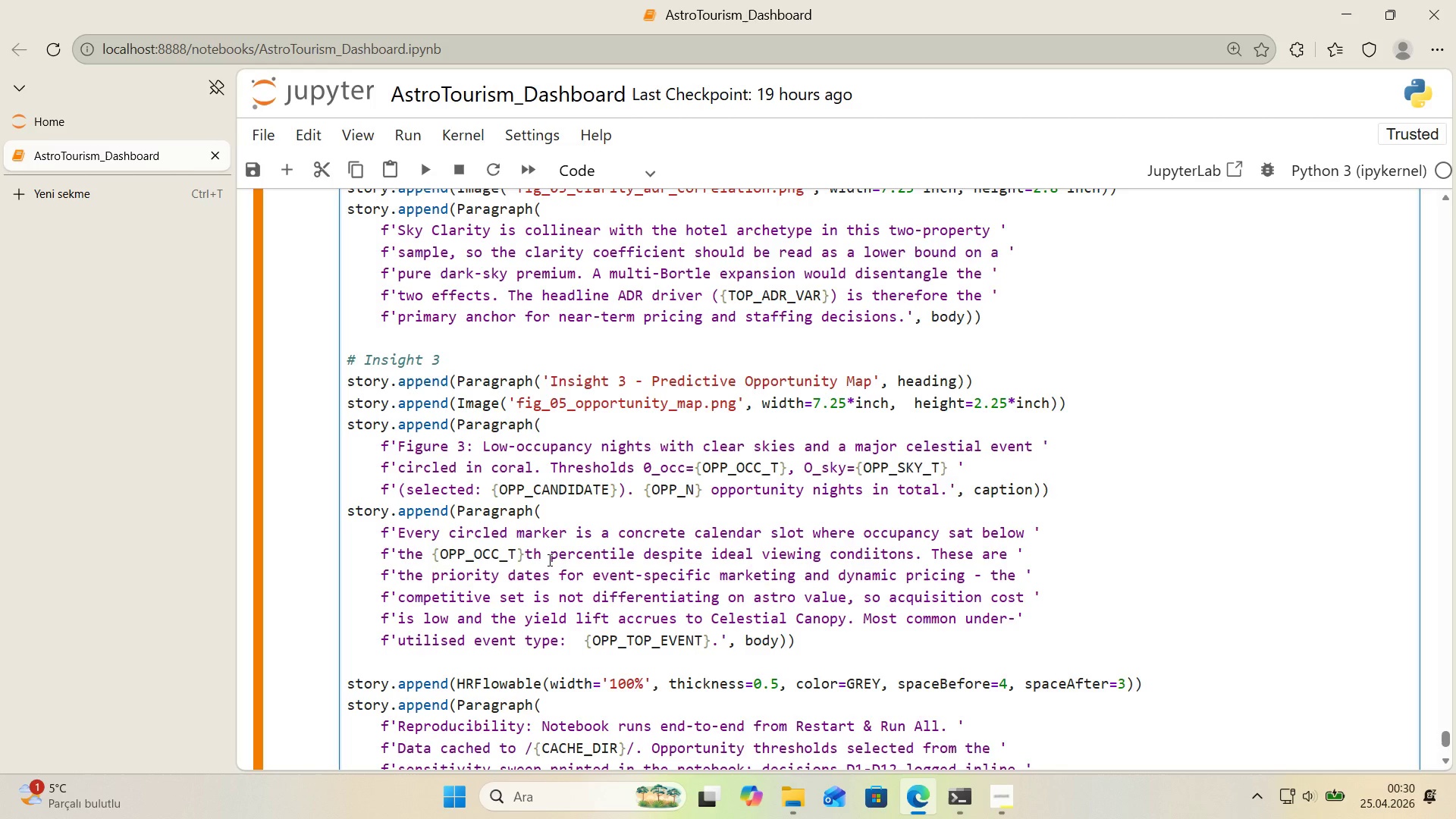 
wait(18.07)
 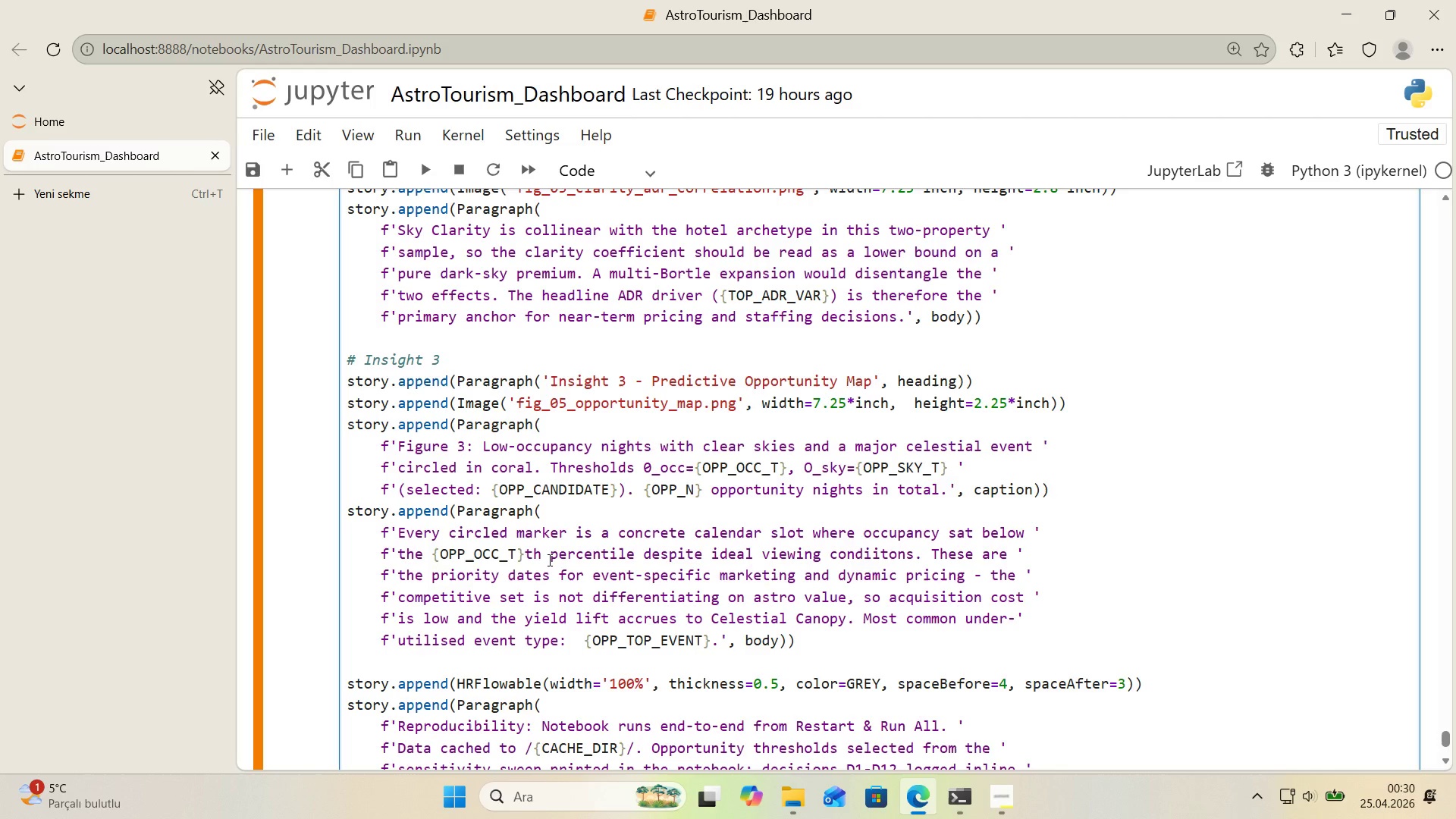 
left_click([885, 557])
 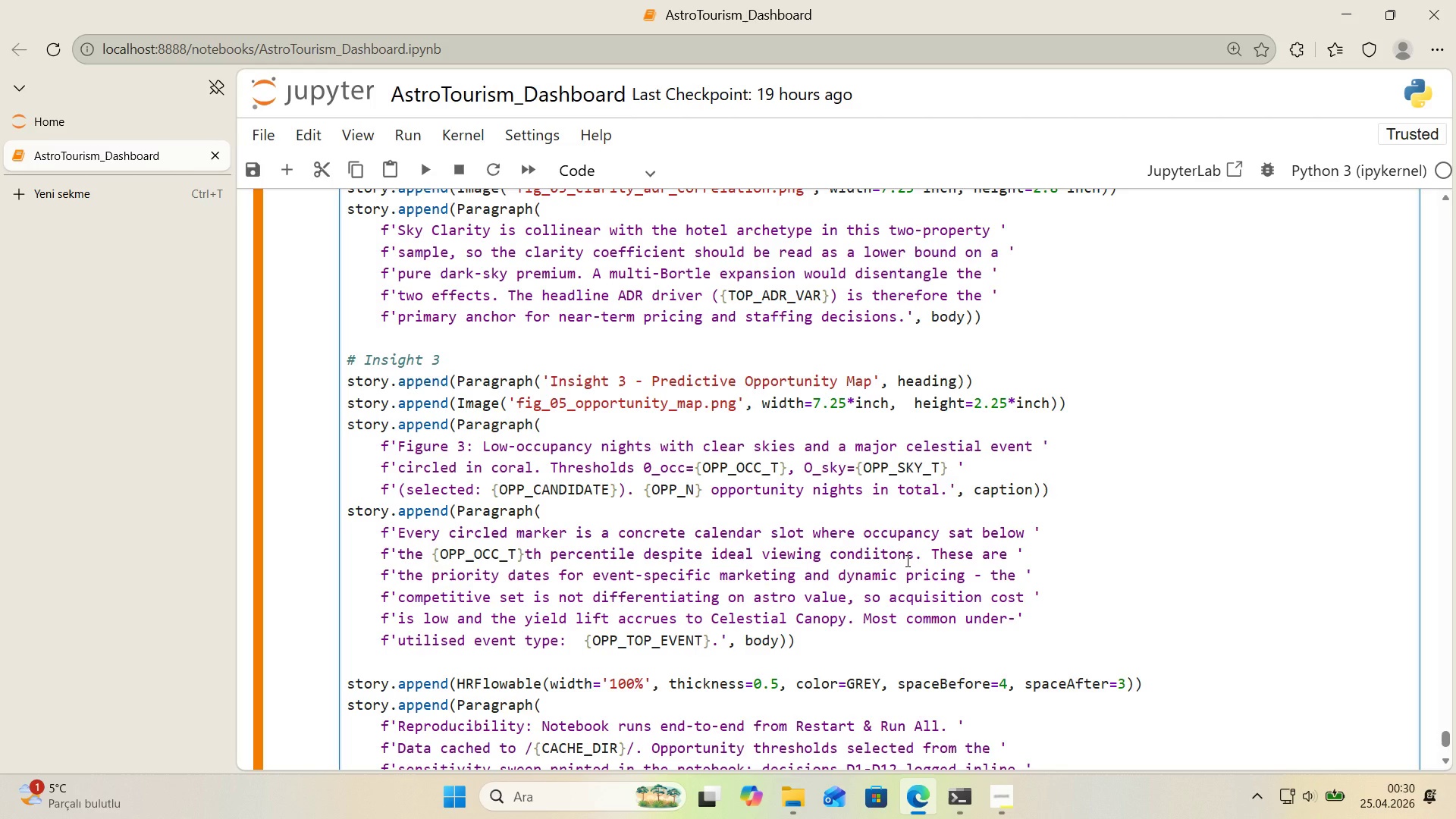 
key(Backspace)
 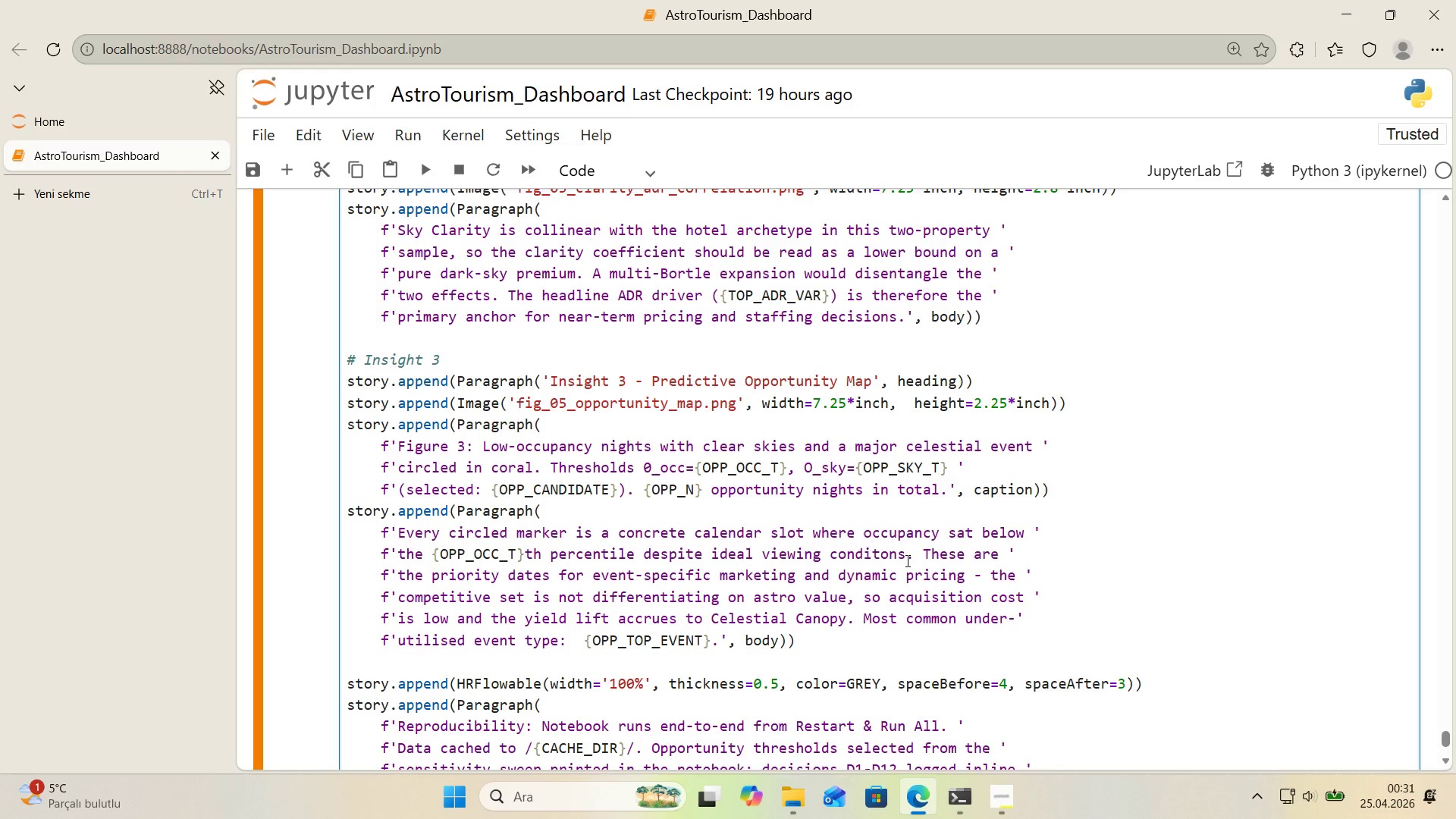 
wait(5.7)
 